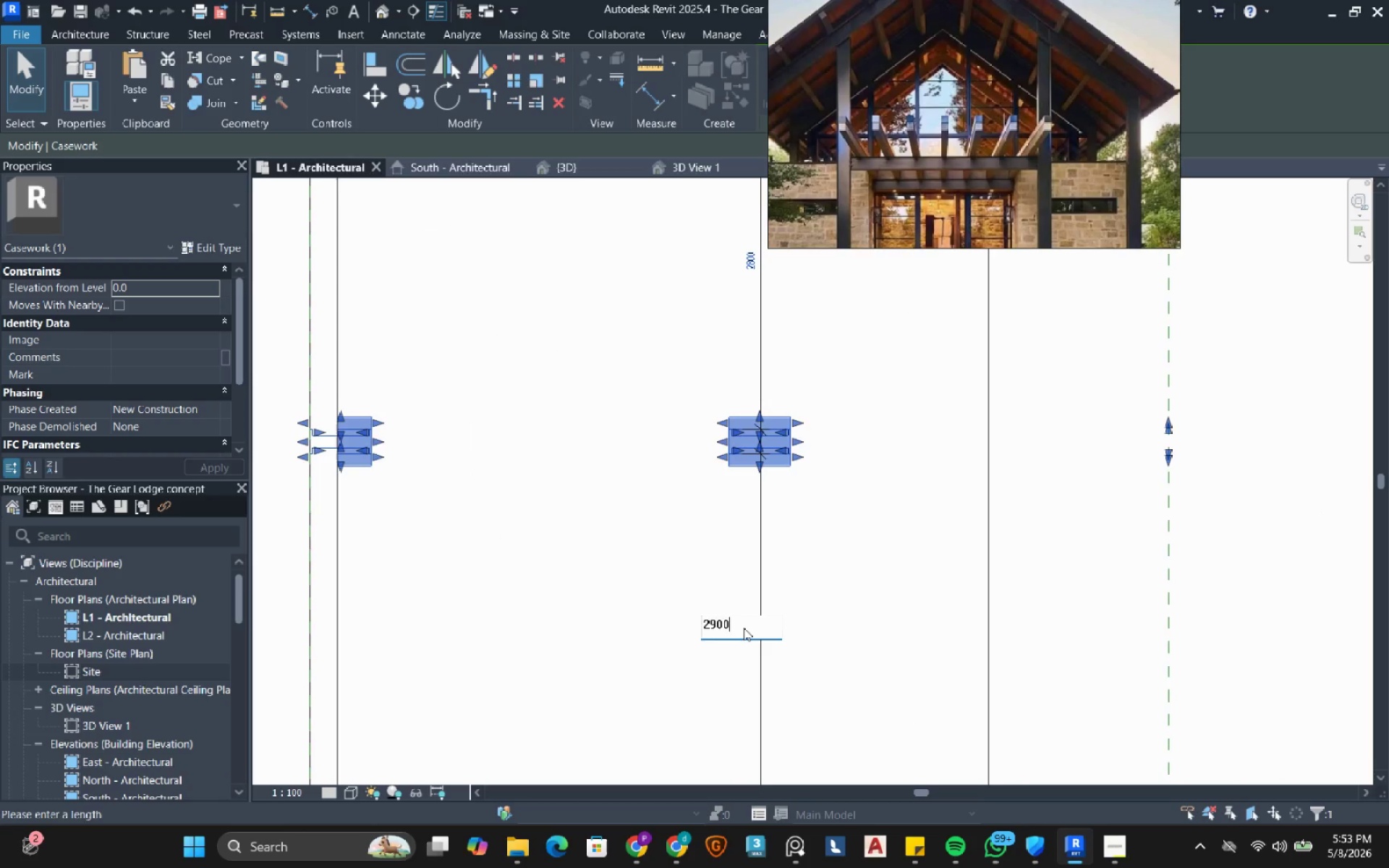 
key(NumpadEnter)
 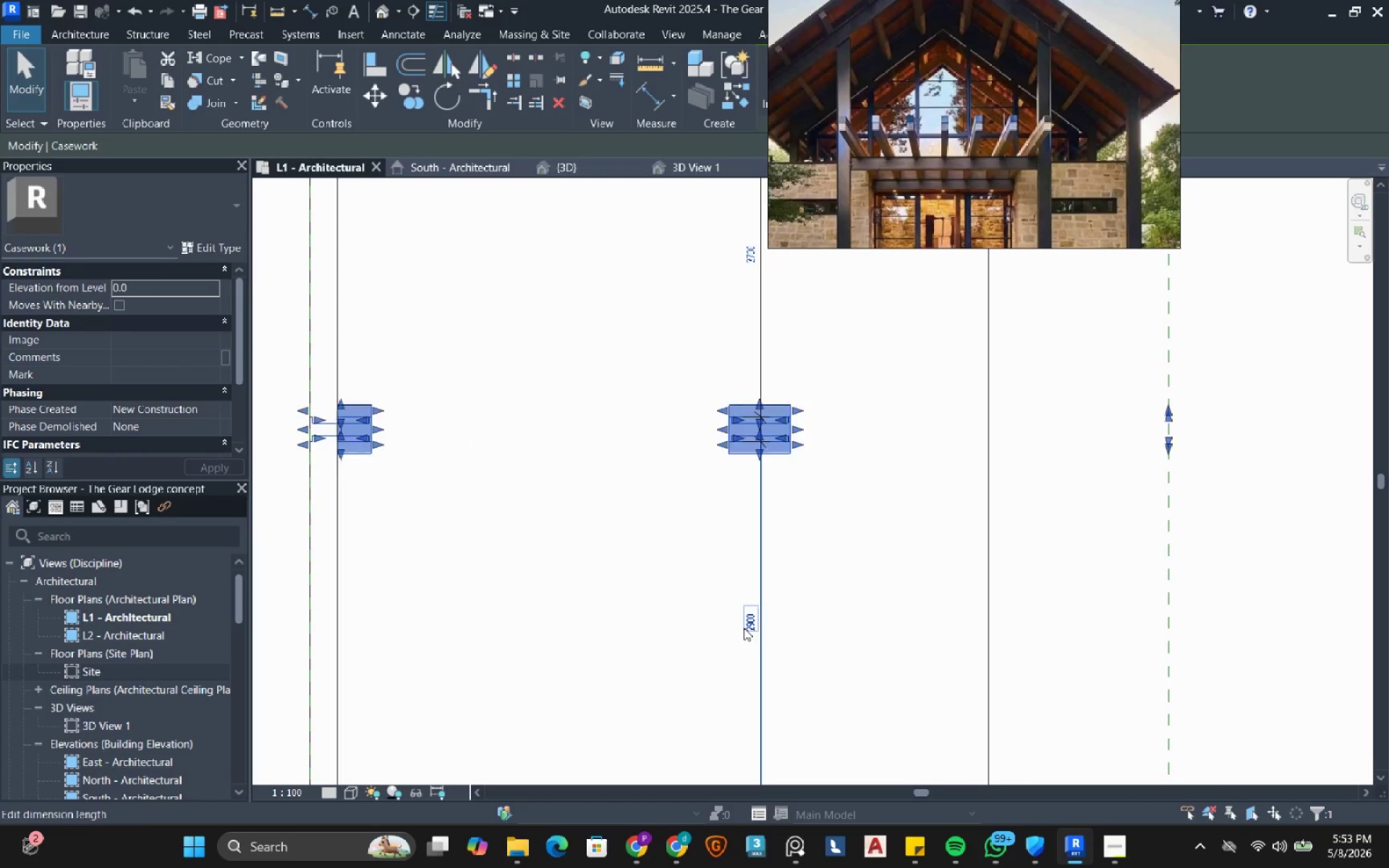 
key(Escape)
 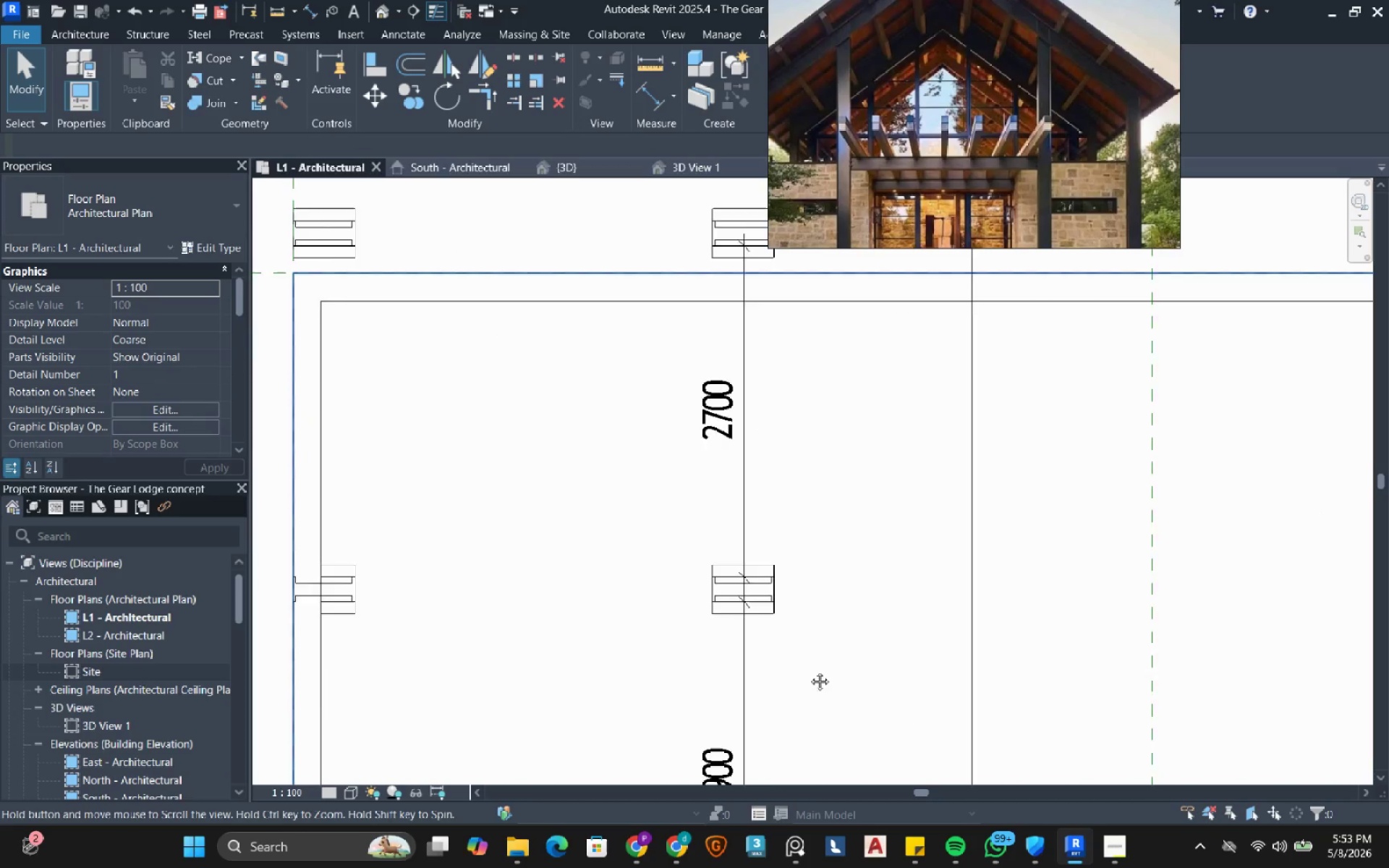 
scroll: coordinate [794, 736], scroll_direction: down, amount: 1.0
 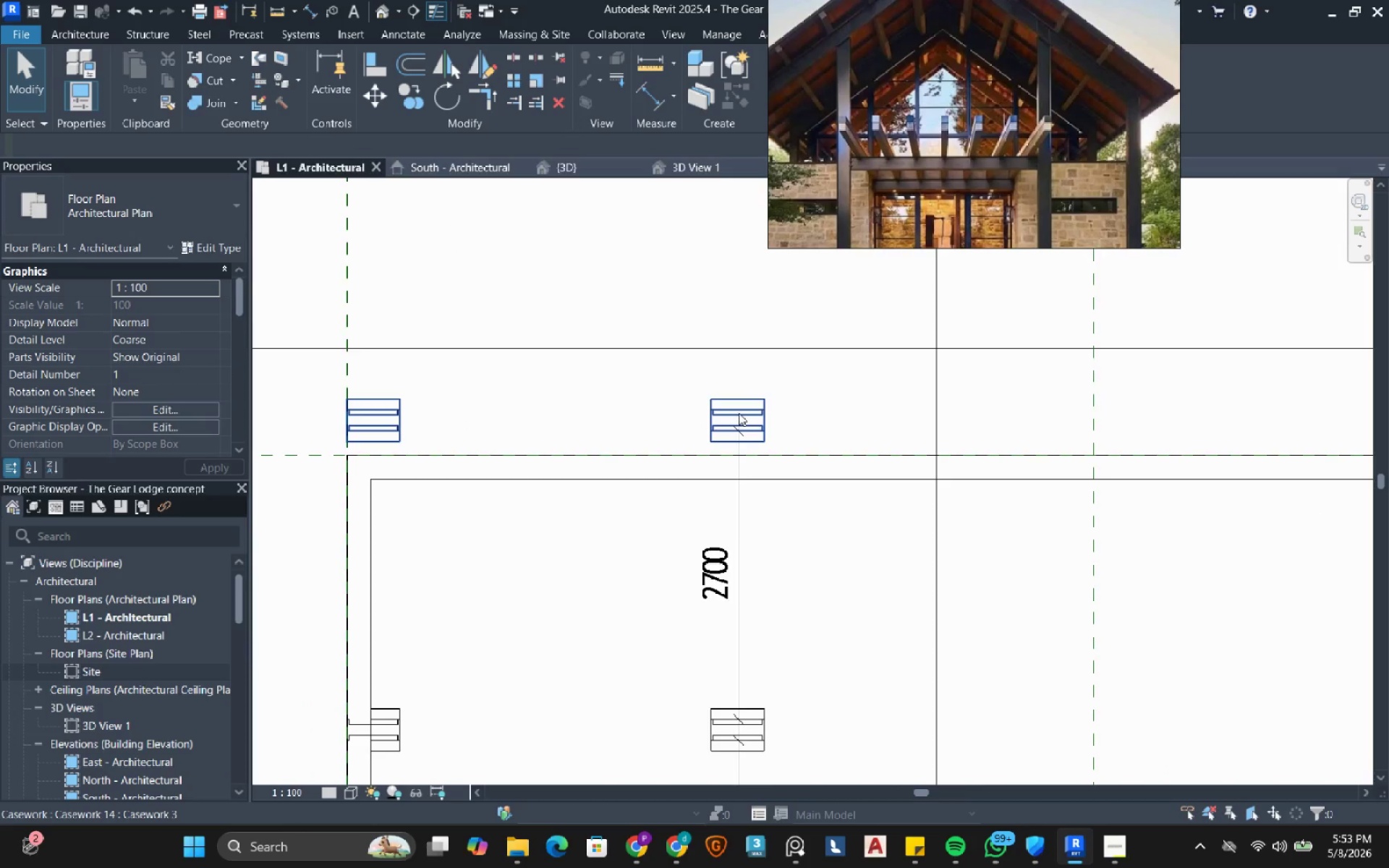 
left_click([739, 413])
 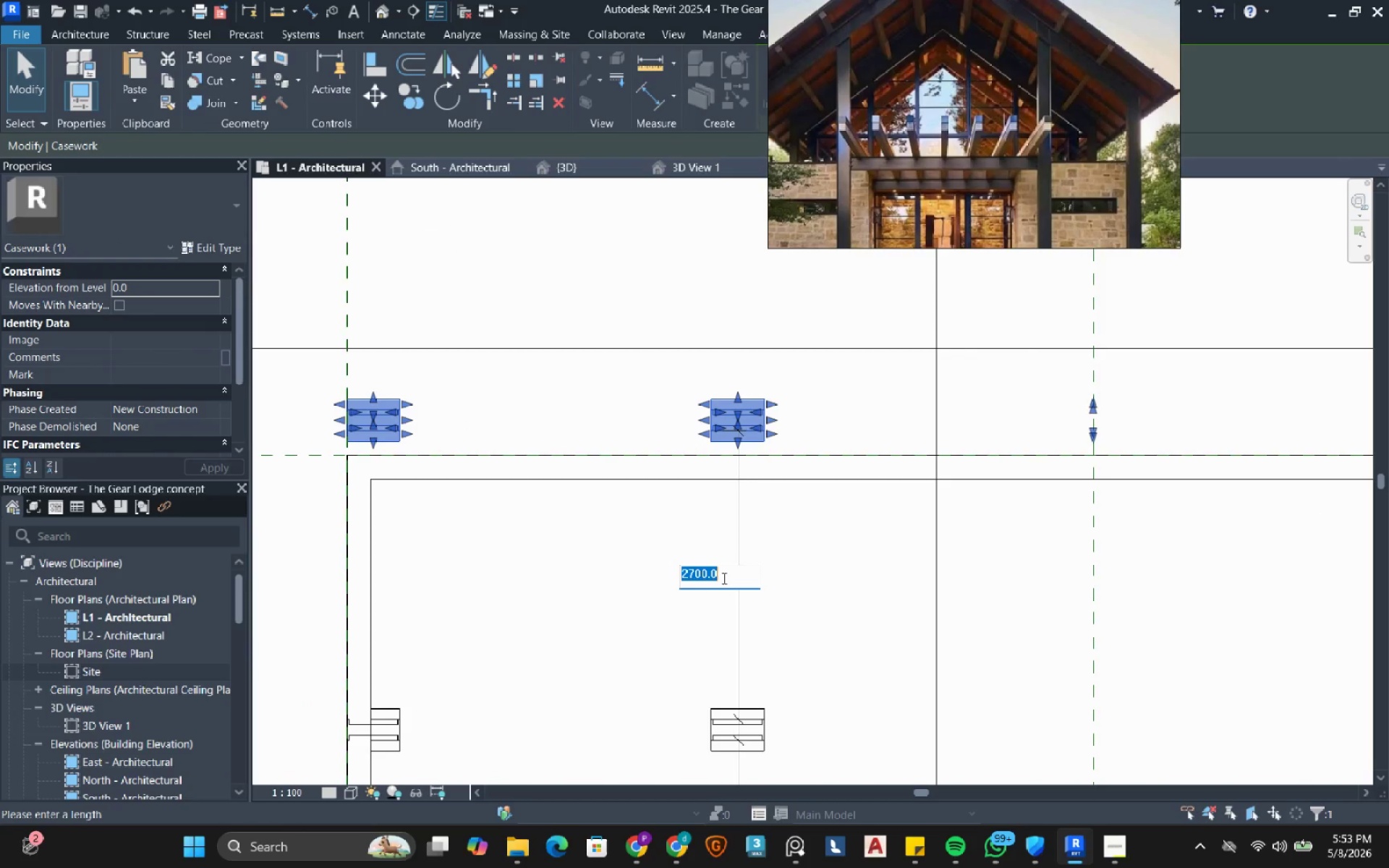 
key(Numpad2)
 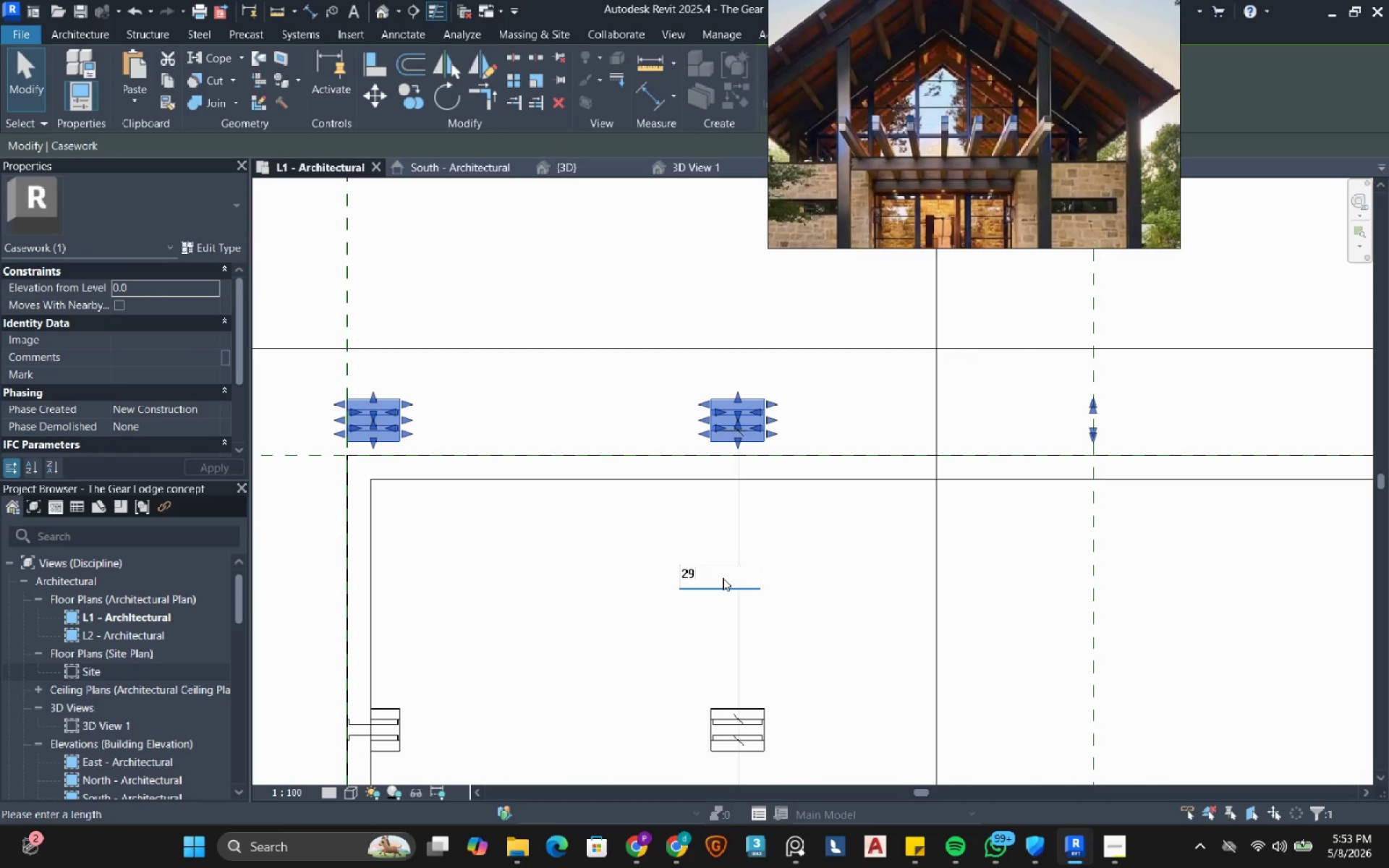 
key(Numpad9)
 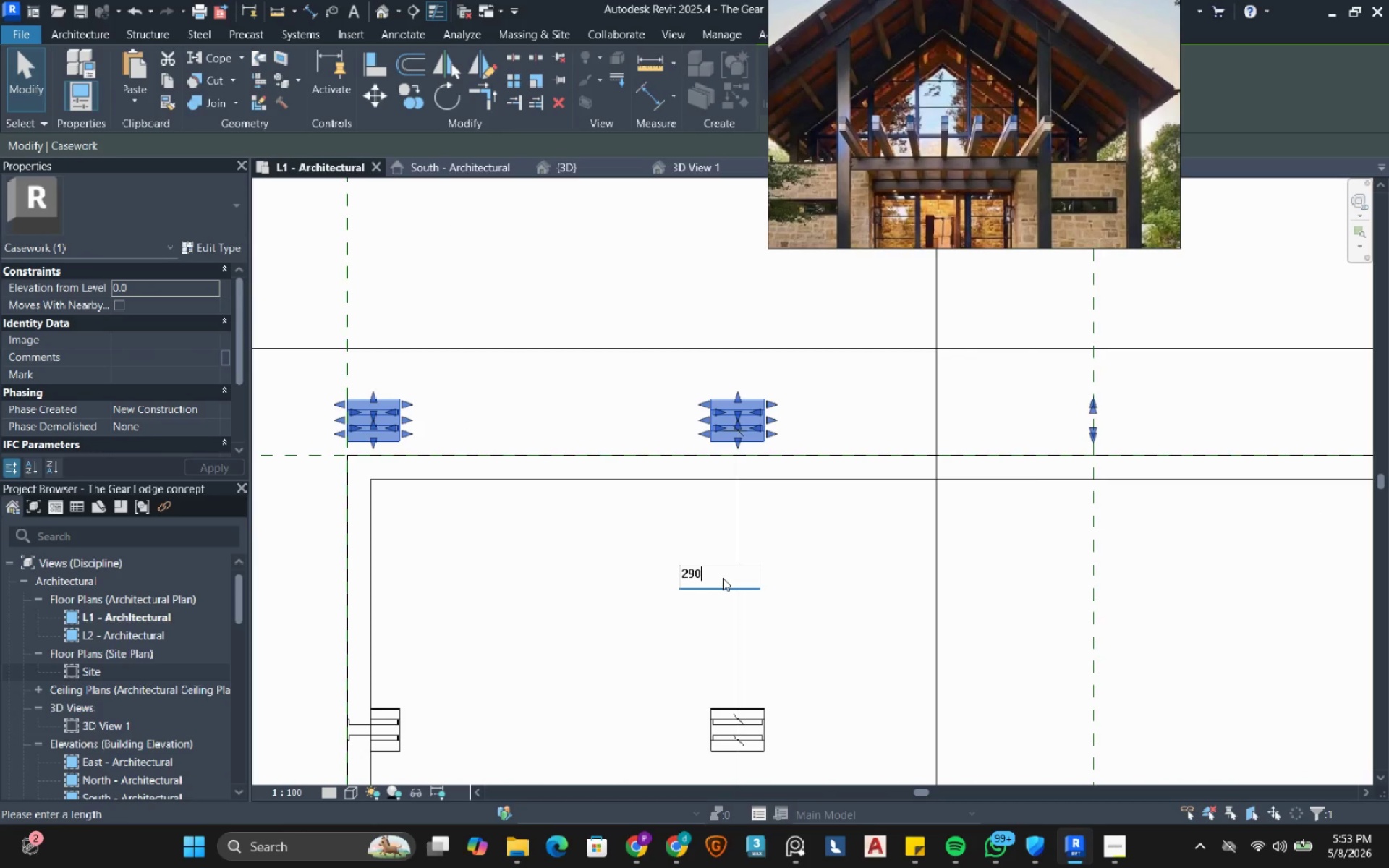 
key(Numpad0)
 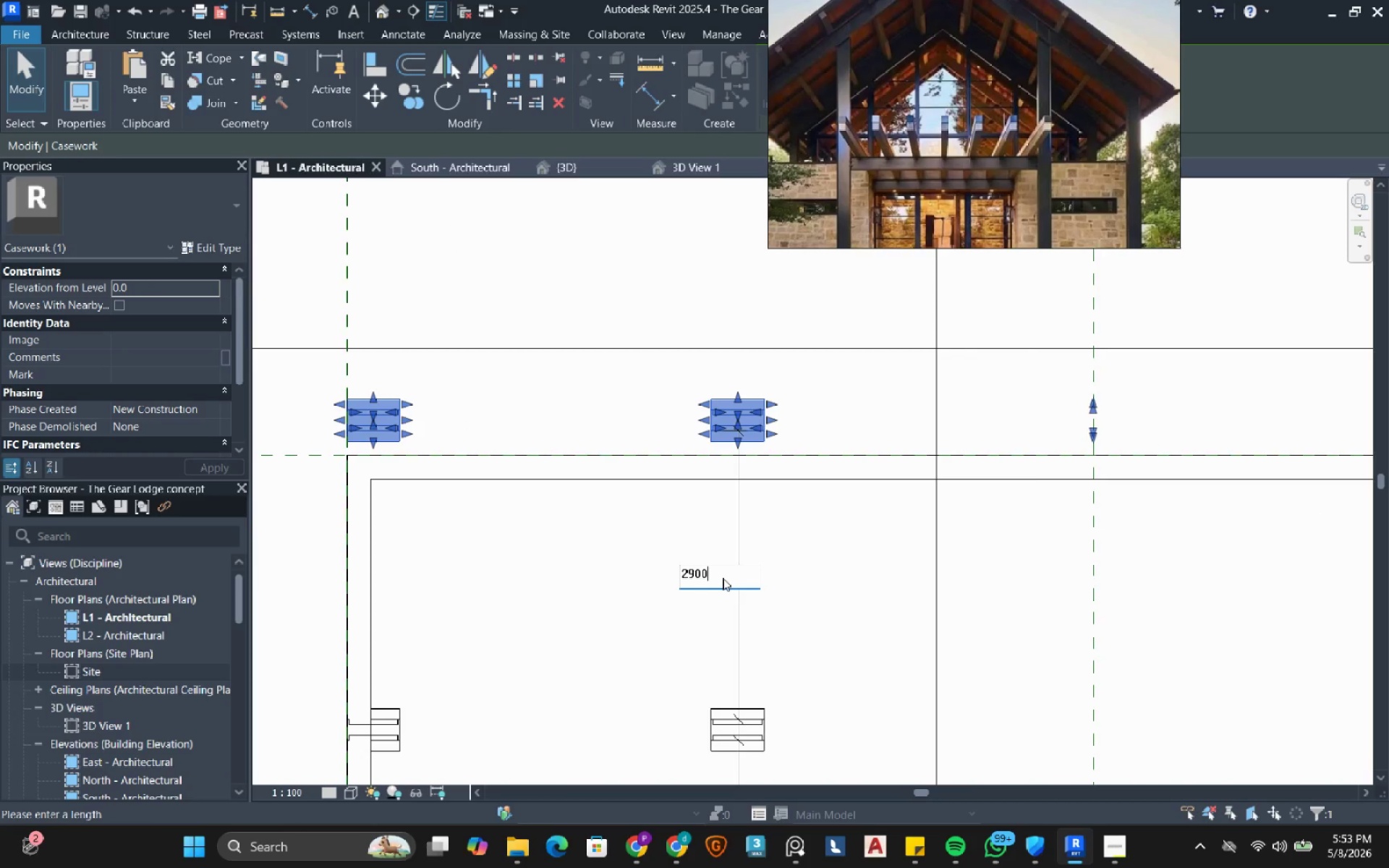 
key(Numpad0)
 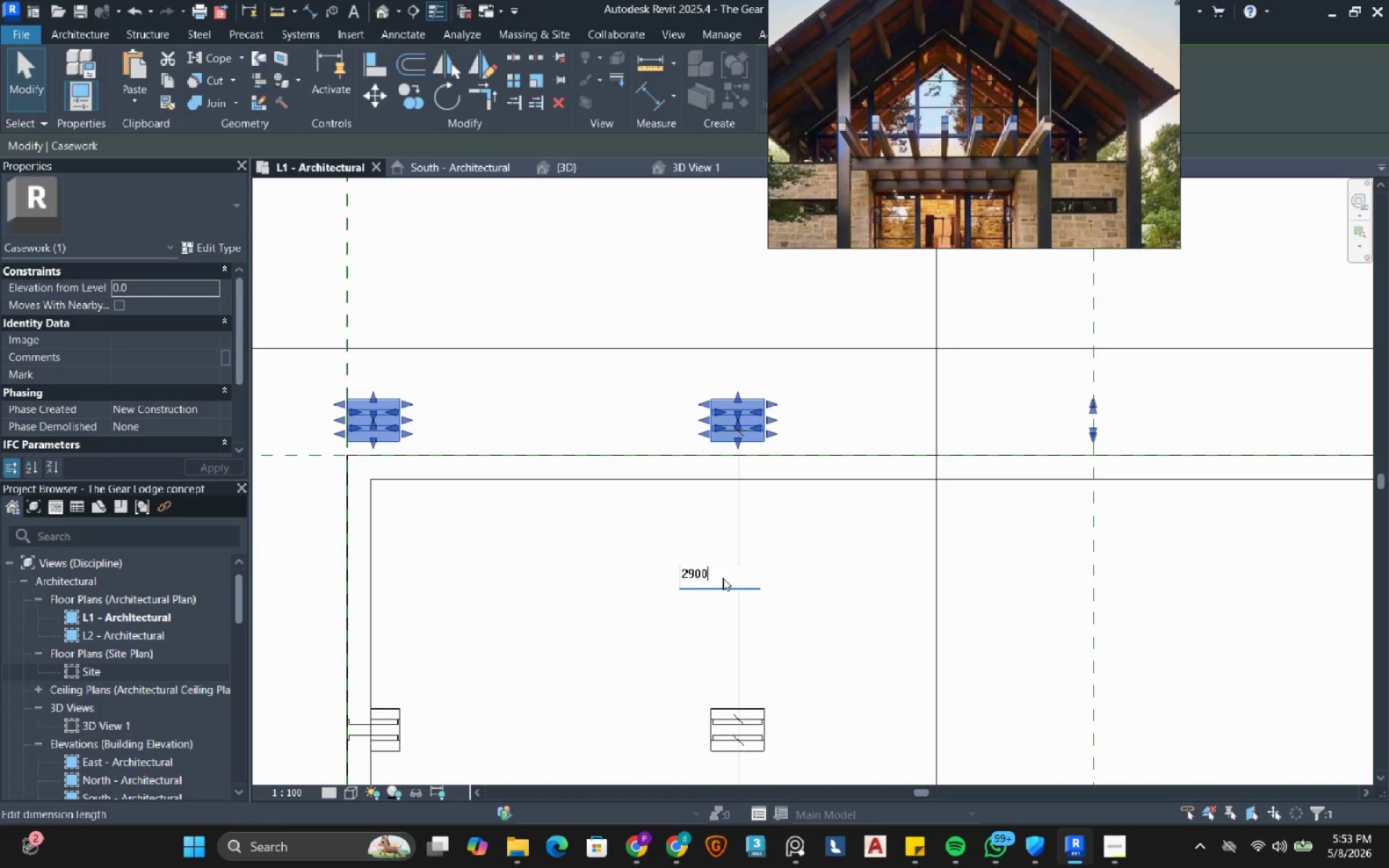 
key(NumpadEnter)
 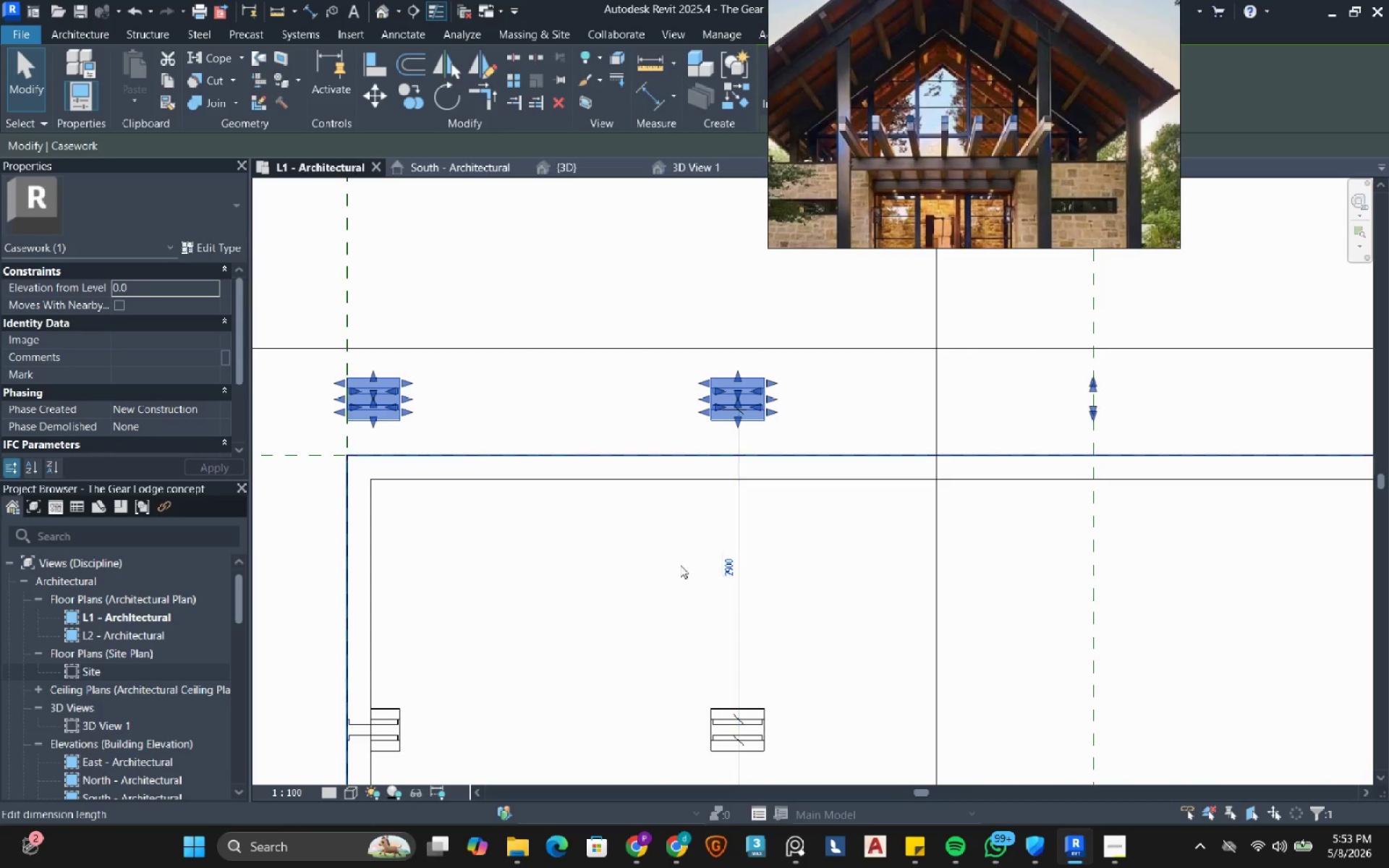 
mouse_move([610, 490])
 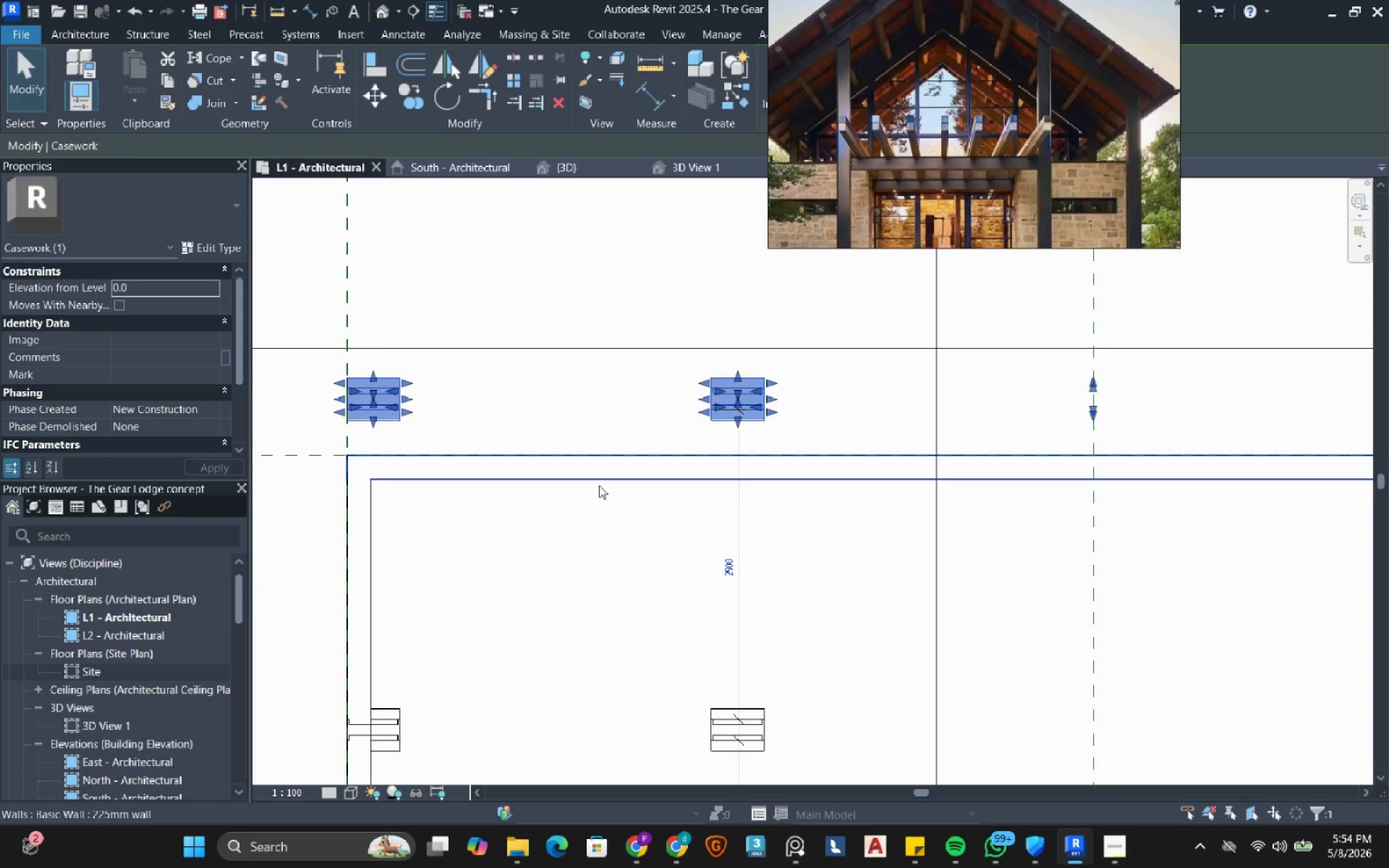 
key(Escape)
 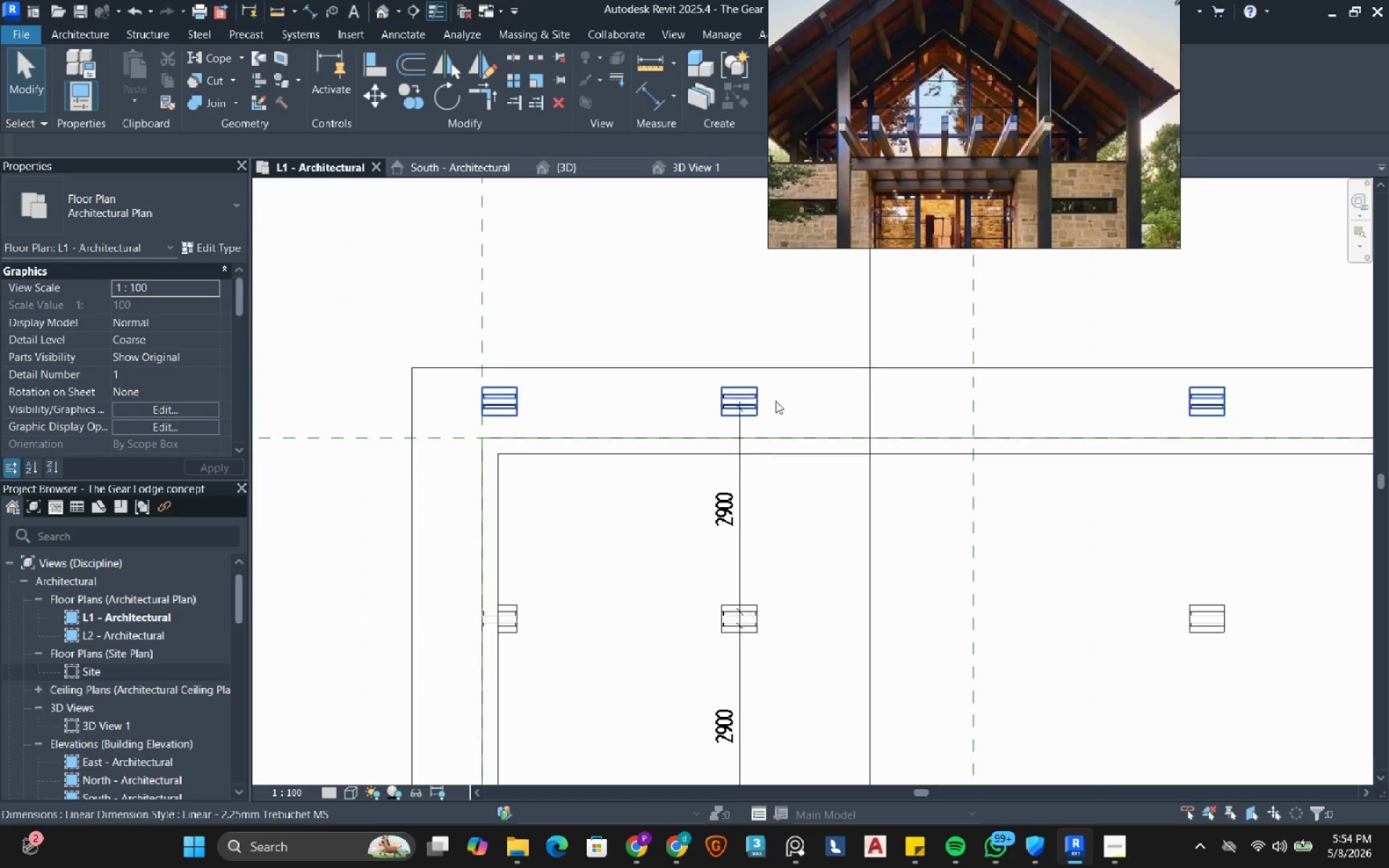 
scroll: coordinate [776, 401], scroll_direction: down, amount: 8.0
 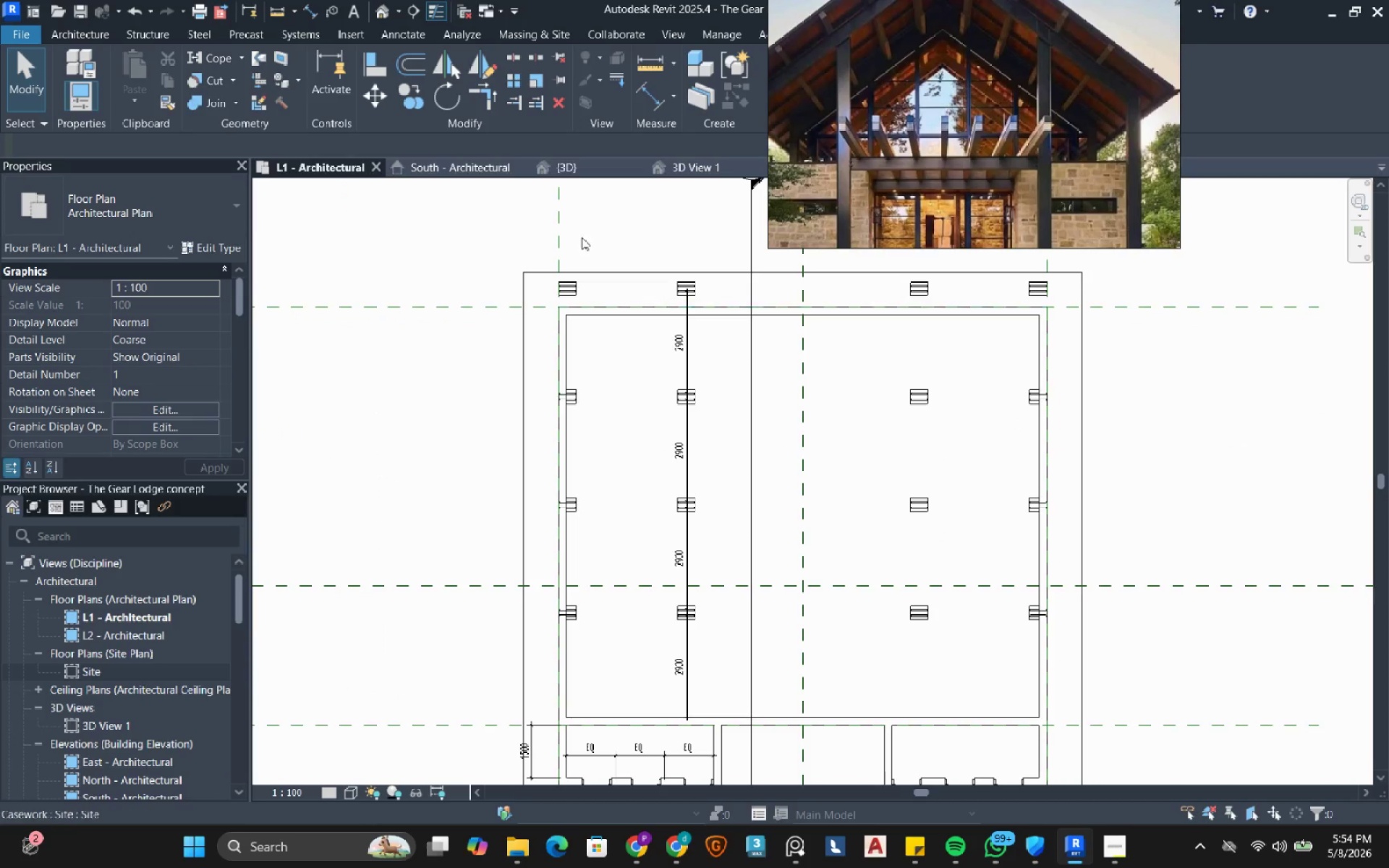 
left_click([582, 163])
 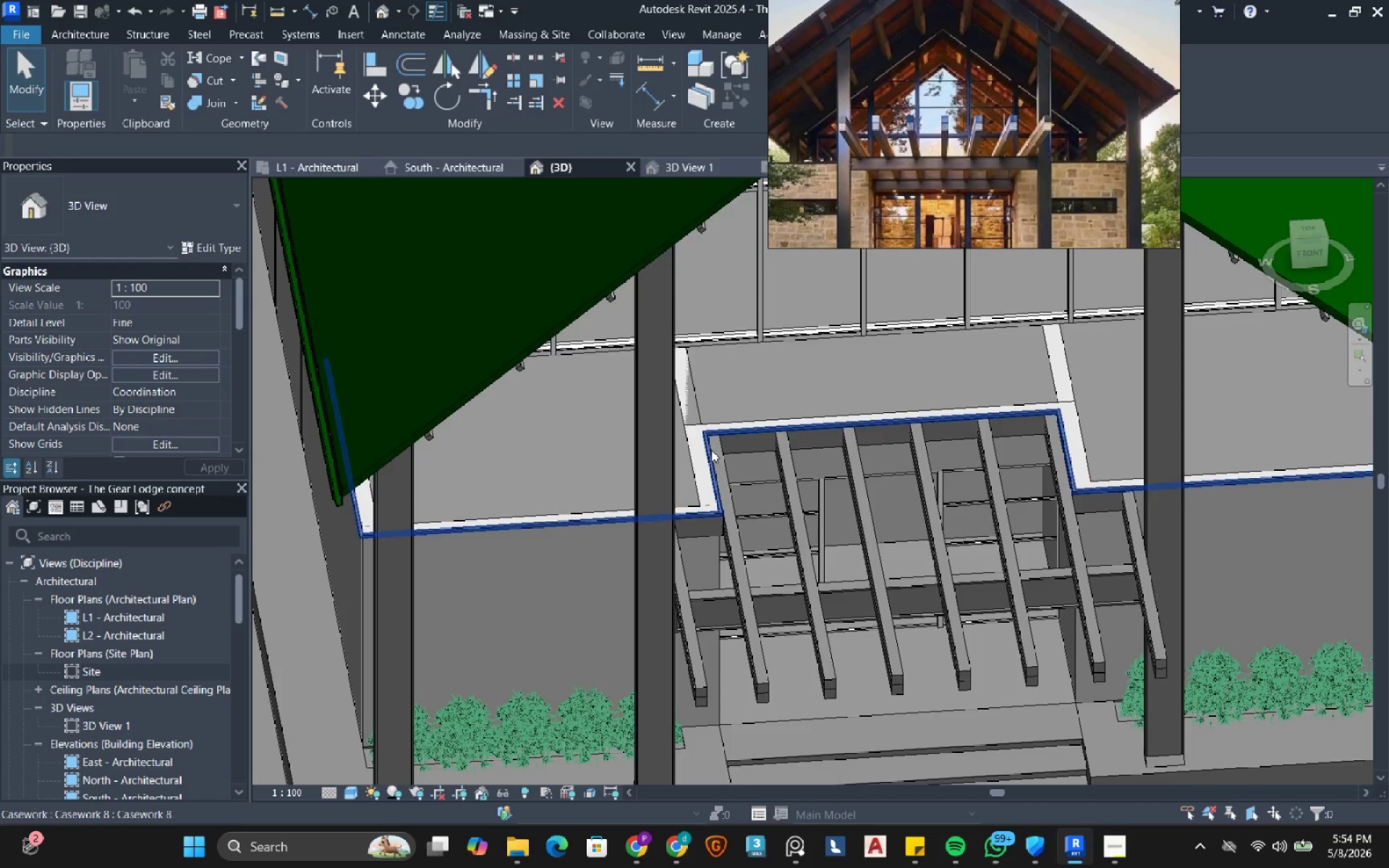 
hold_key(key=ShiftLeft, duration=1.51)
 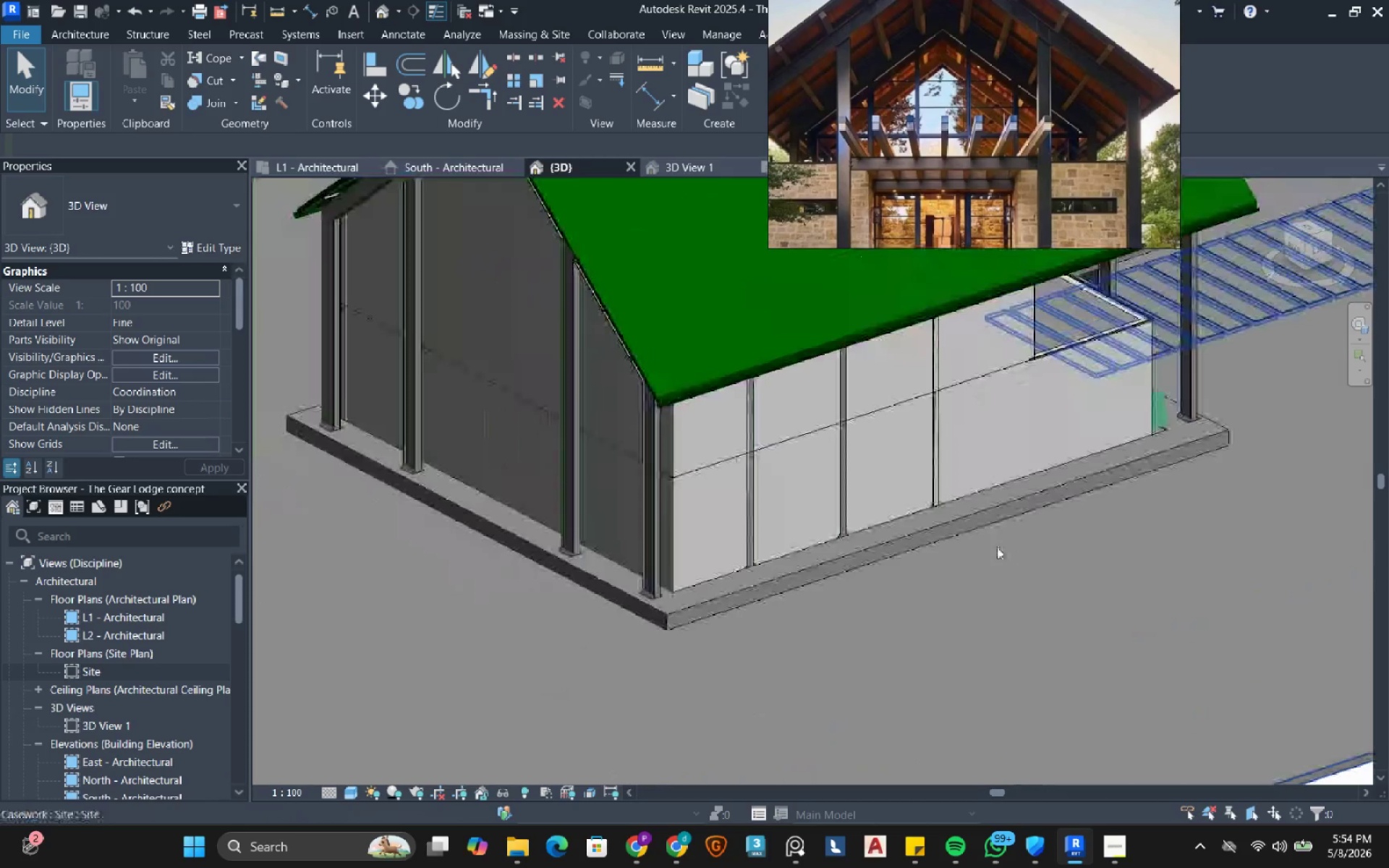 
scroll: coordinate [734, 461], scroll_direction: down, amount: 5.0
 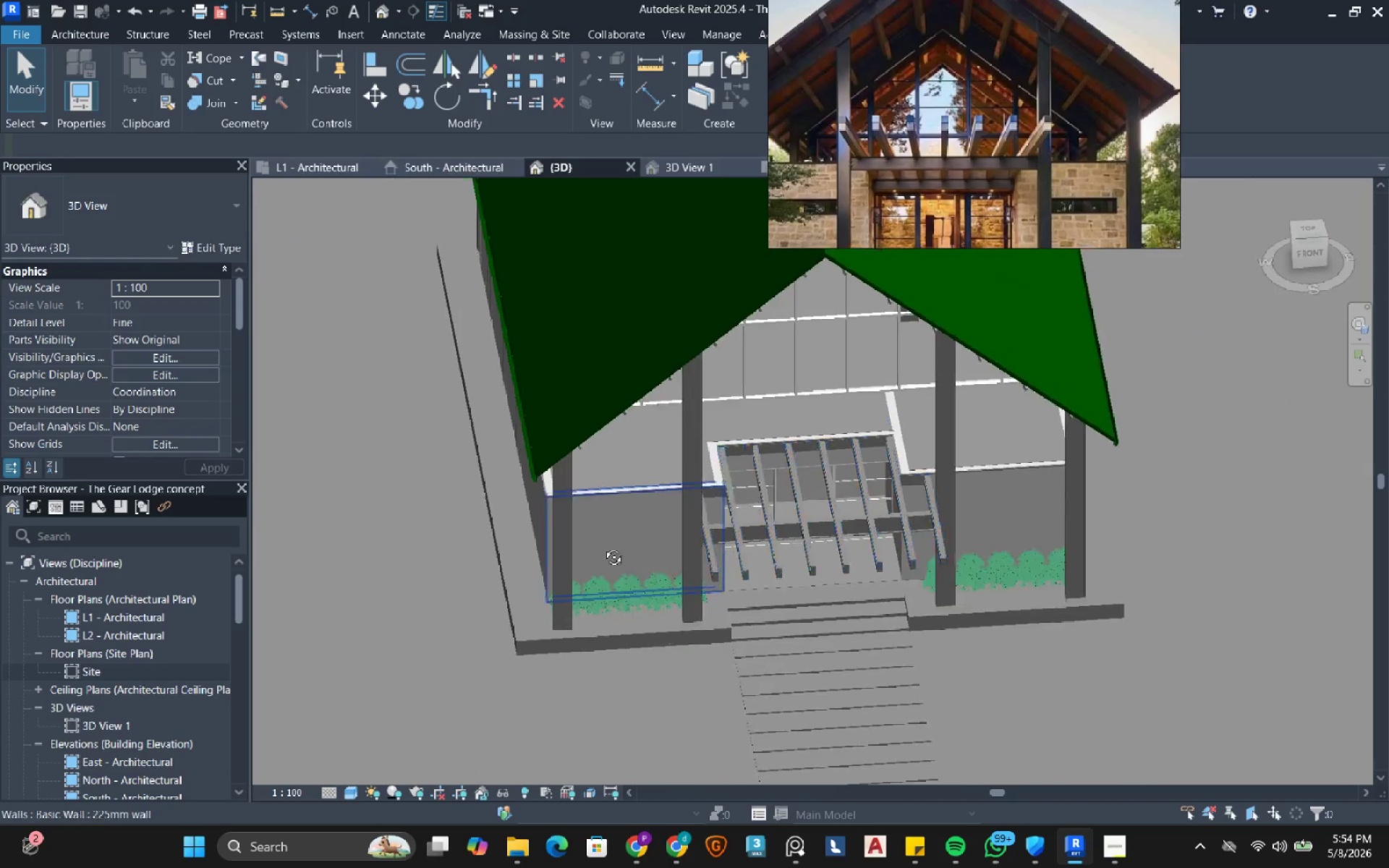 
hold_key(key=ShiftLeft, duration=1.01)
 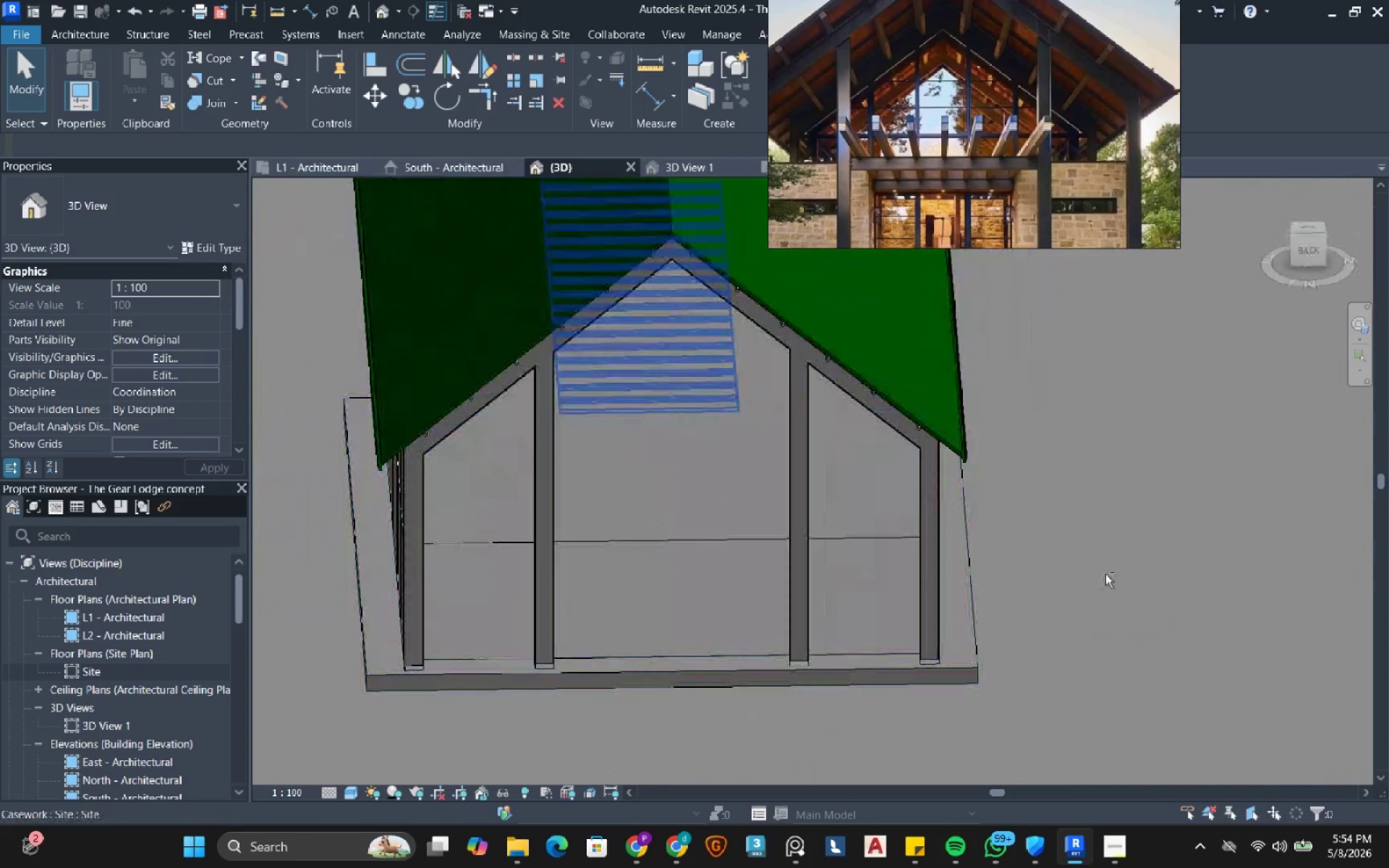 
hold_key(key=ShiftLeft, duration=1.42)
 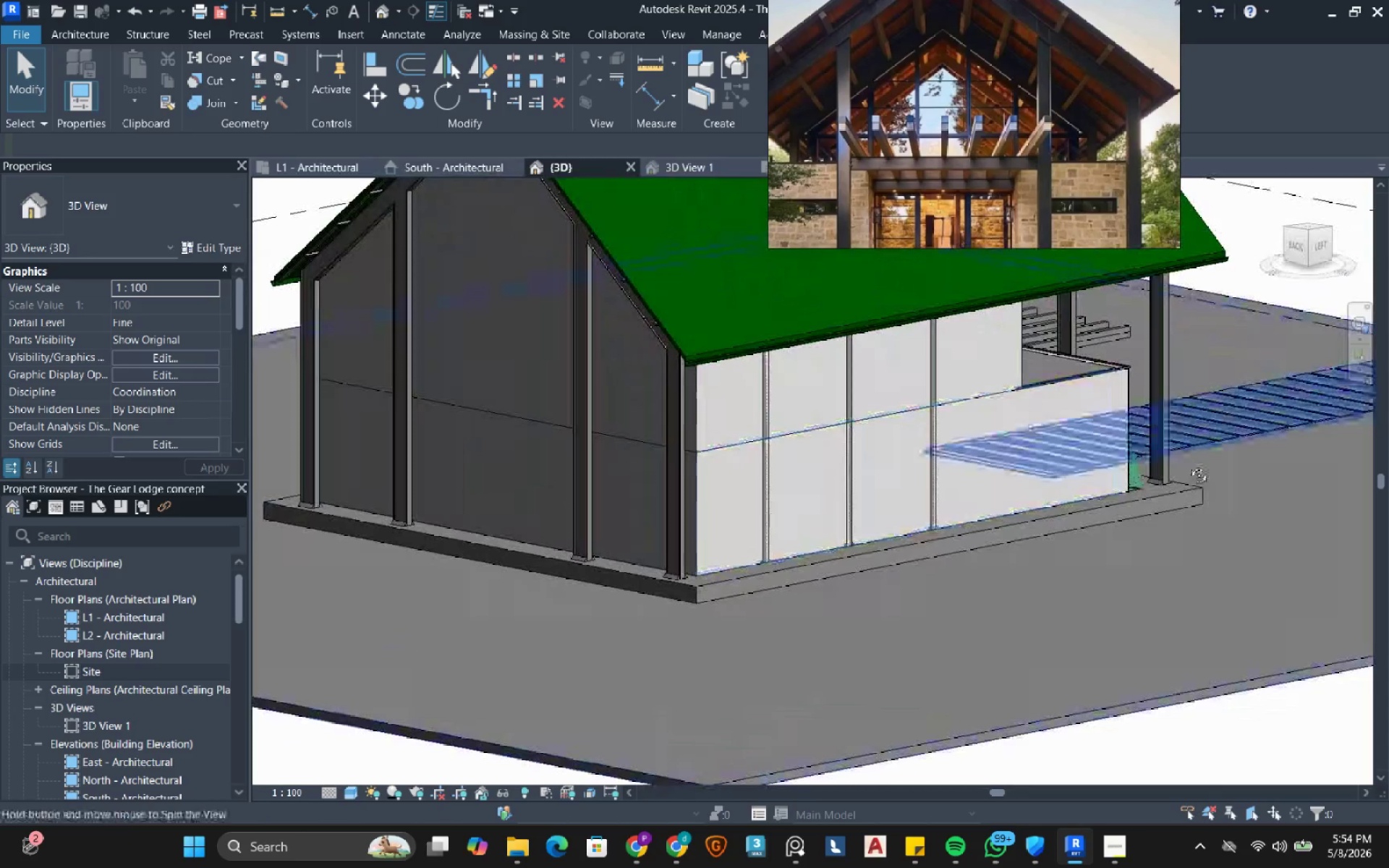 
hold_key(key=ShiftLeft, duration=0.78)
 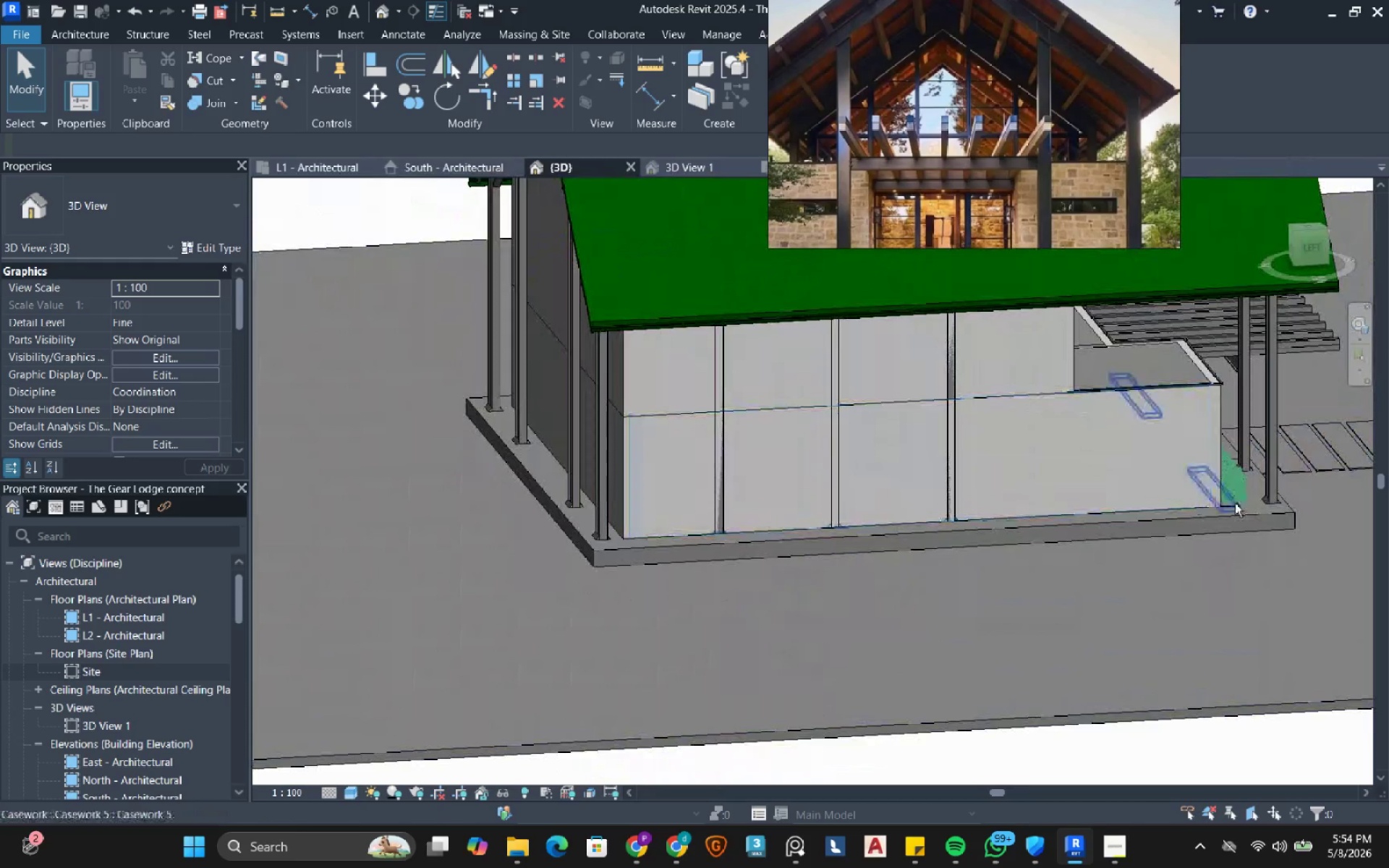 
hold_key(key=ShiftLeft, duration=1.17)
 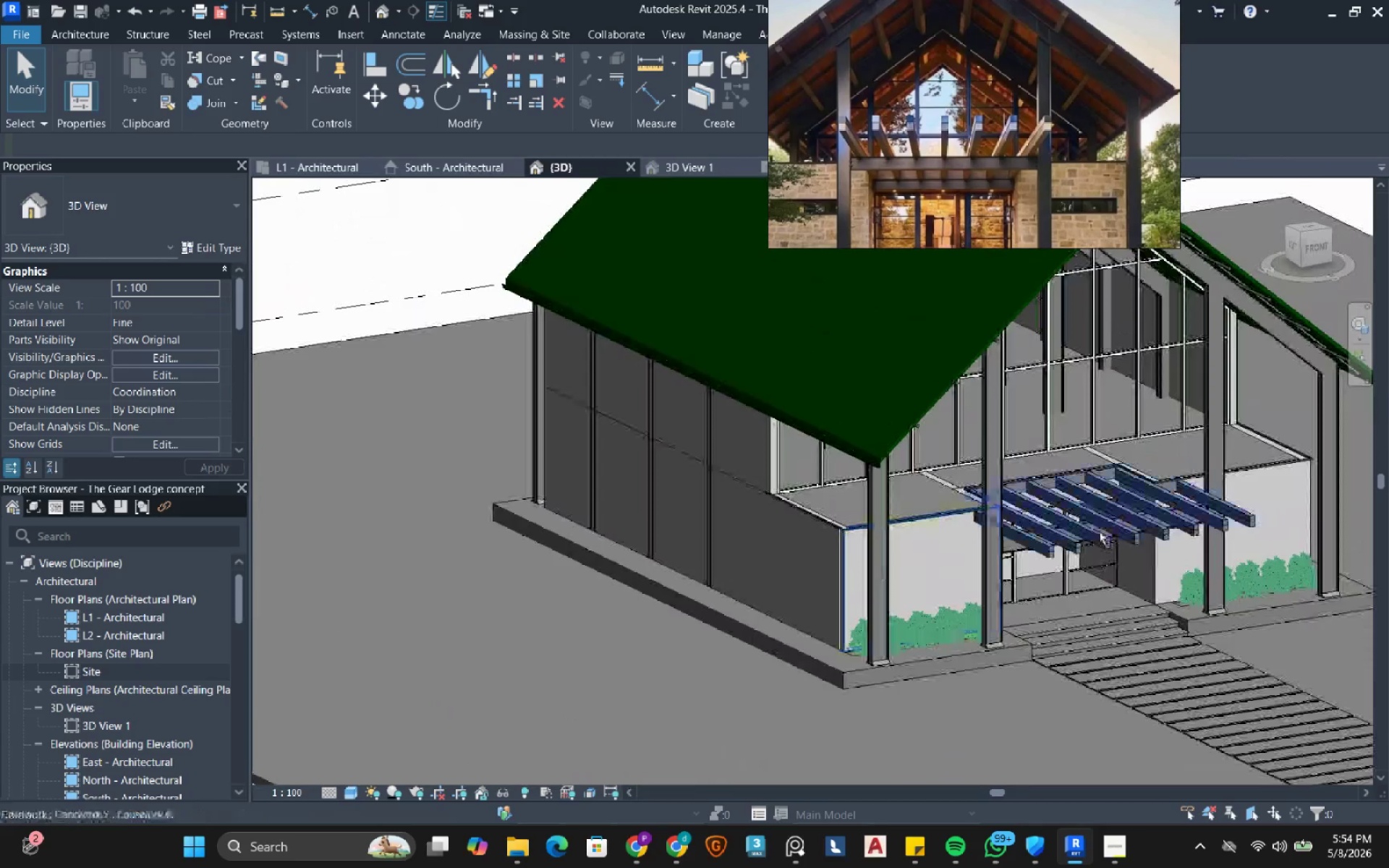 
hold_key(key=ShiftLeft, duration=5.3)
 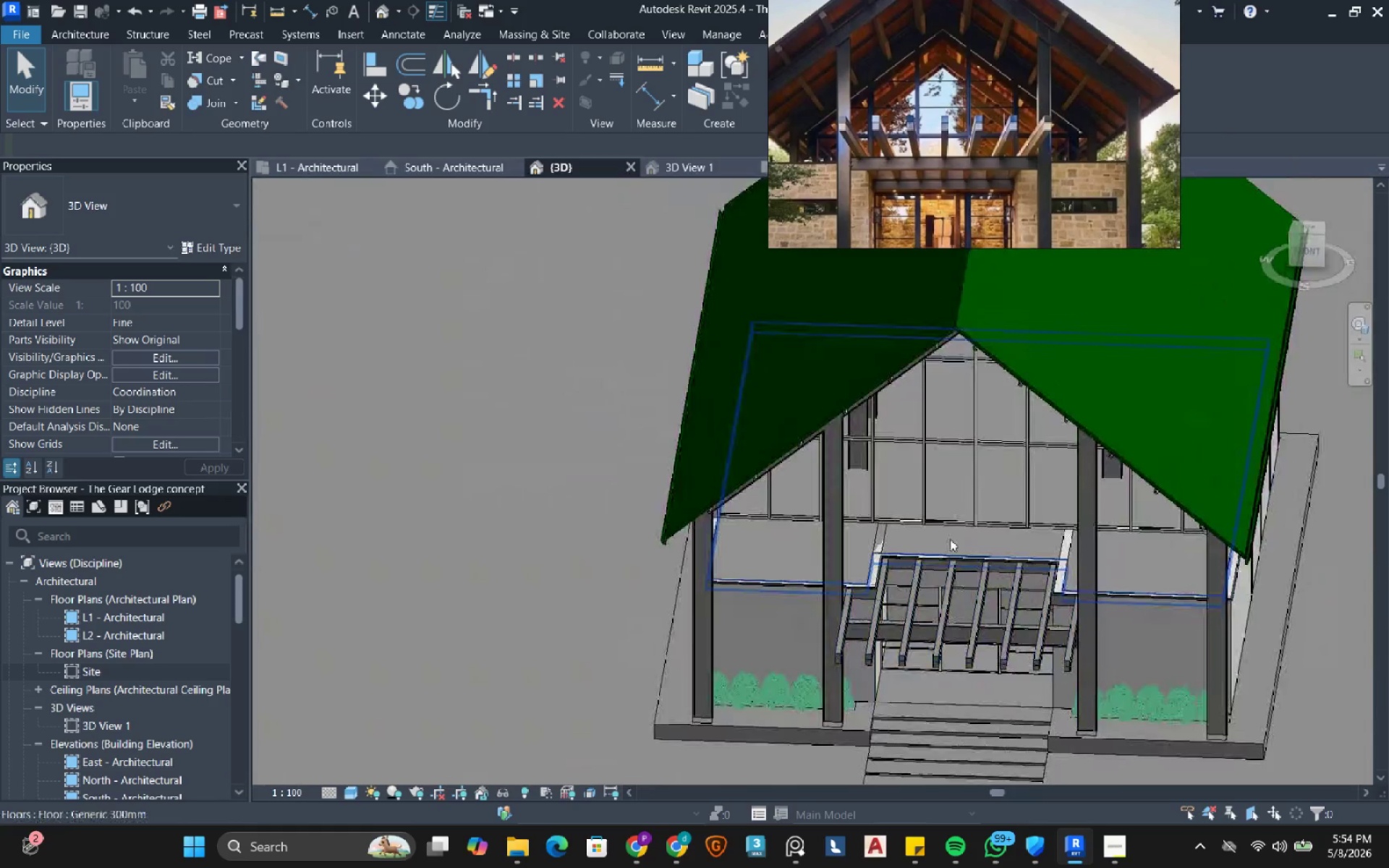 
left_click([948, 539])
 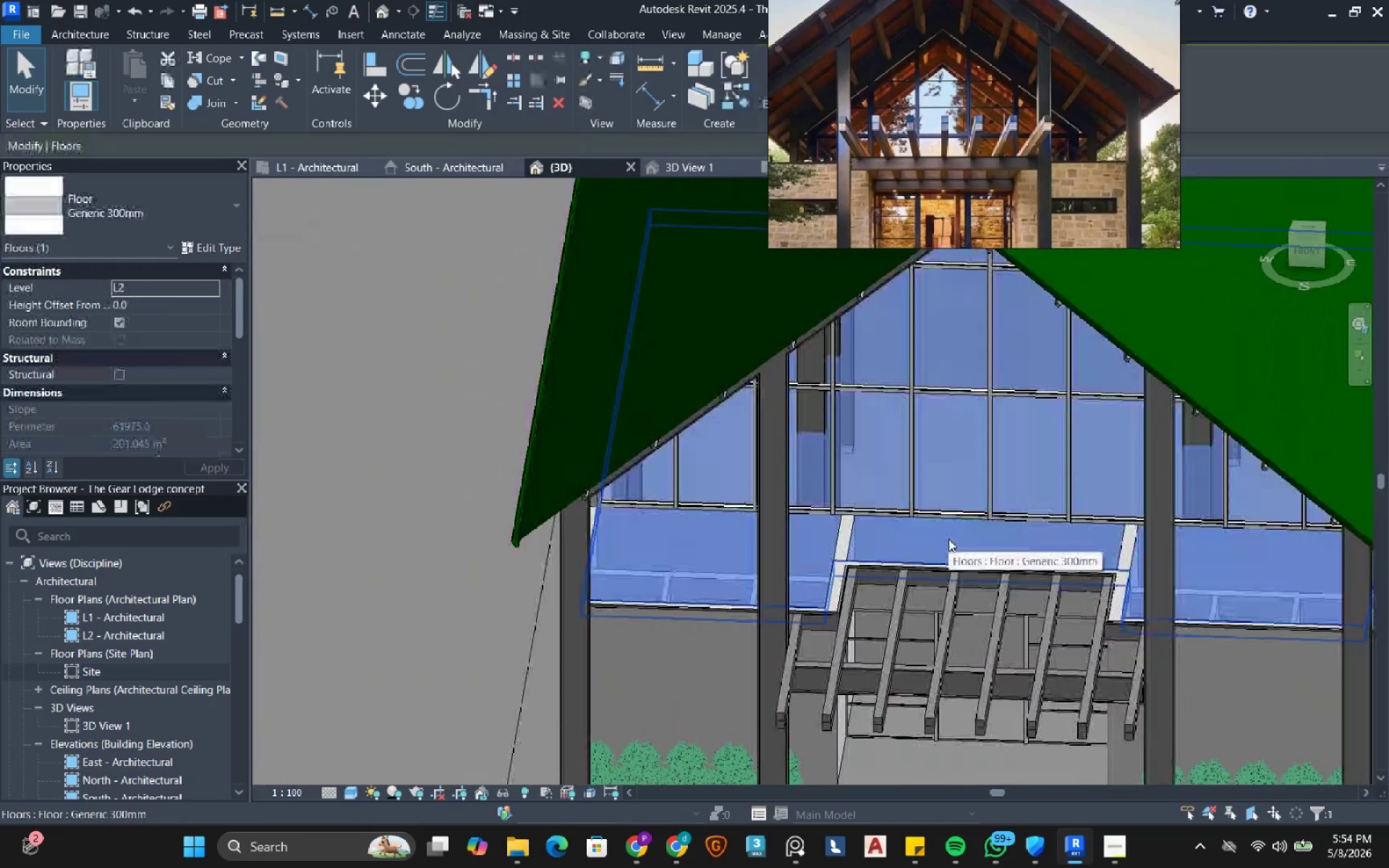 
scroll: coordinate [948, 539], scroll_direction: up, amount: 3.0
 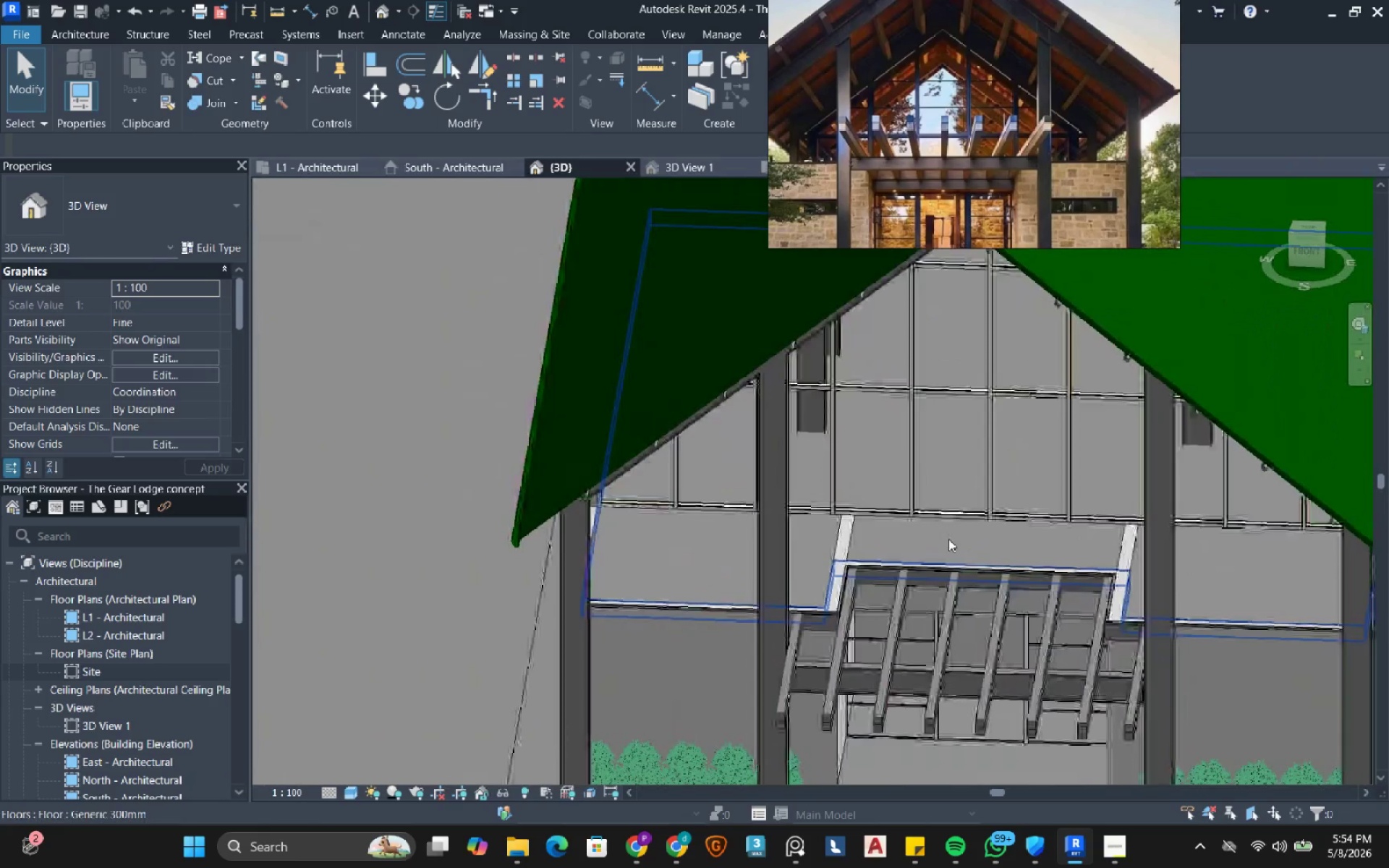 
double_click([946, 539])
 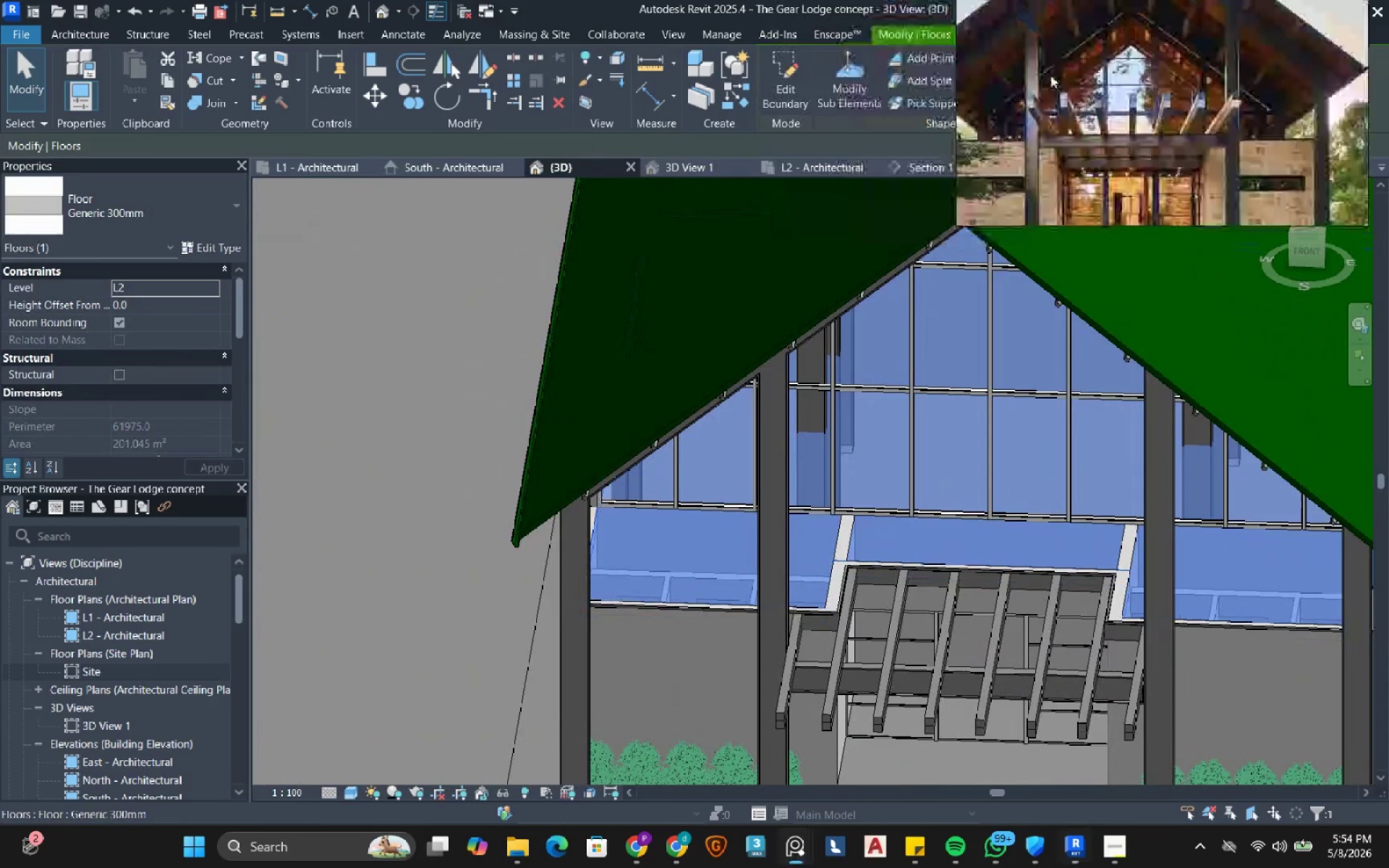 
left_click([799, 81])
 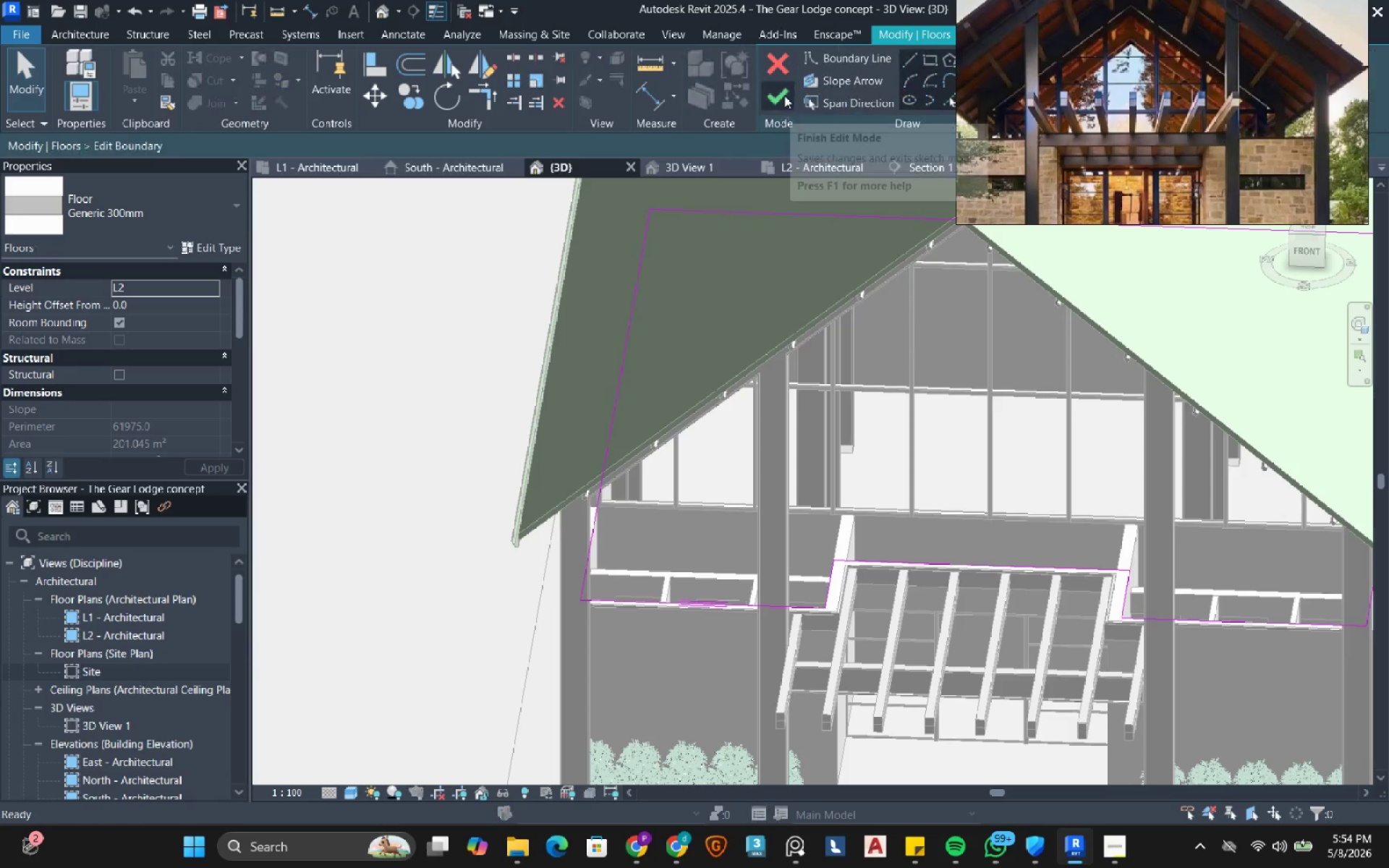 
left_click([784, 95])
 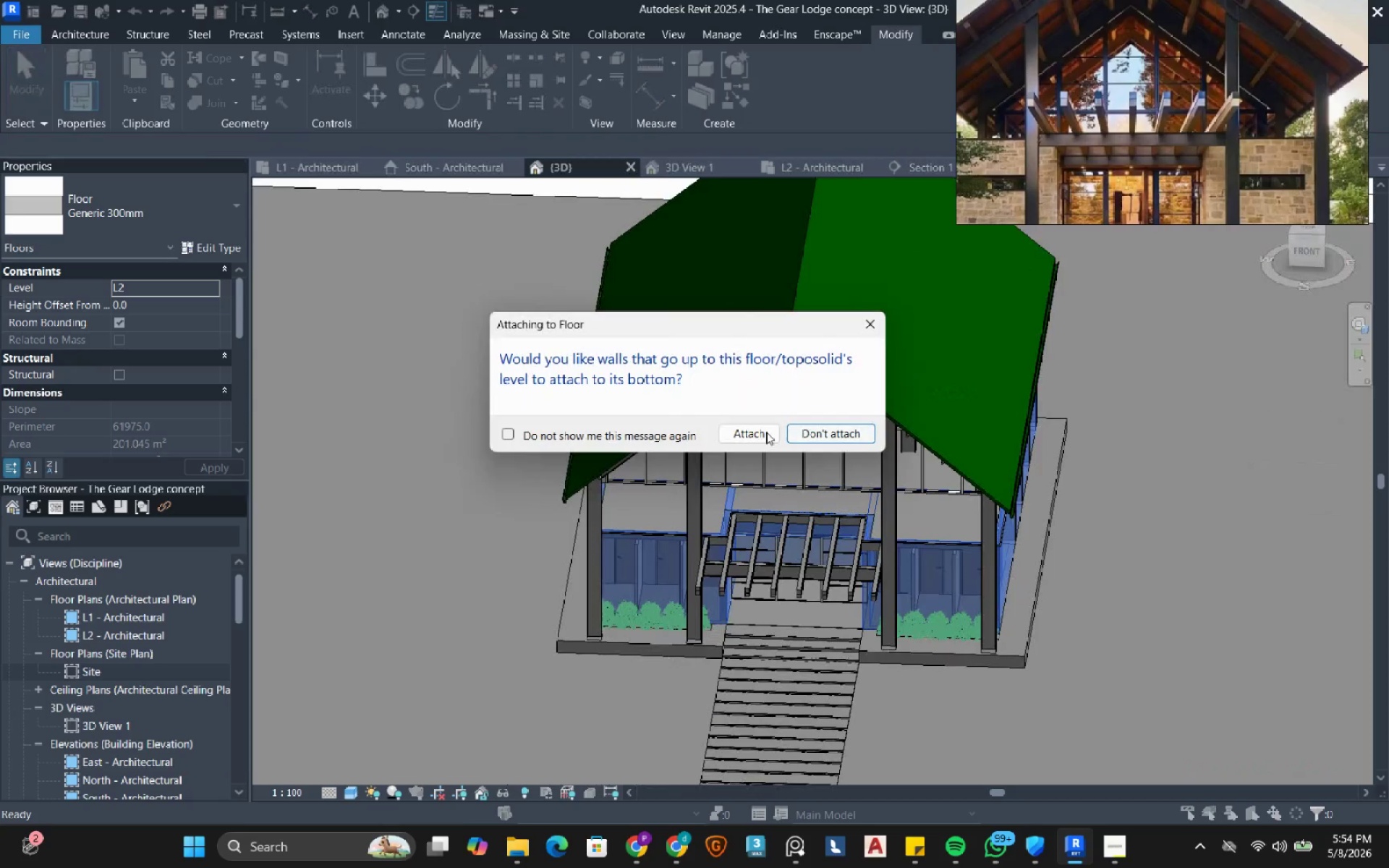 
left_click([754, 427])
 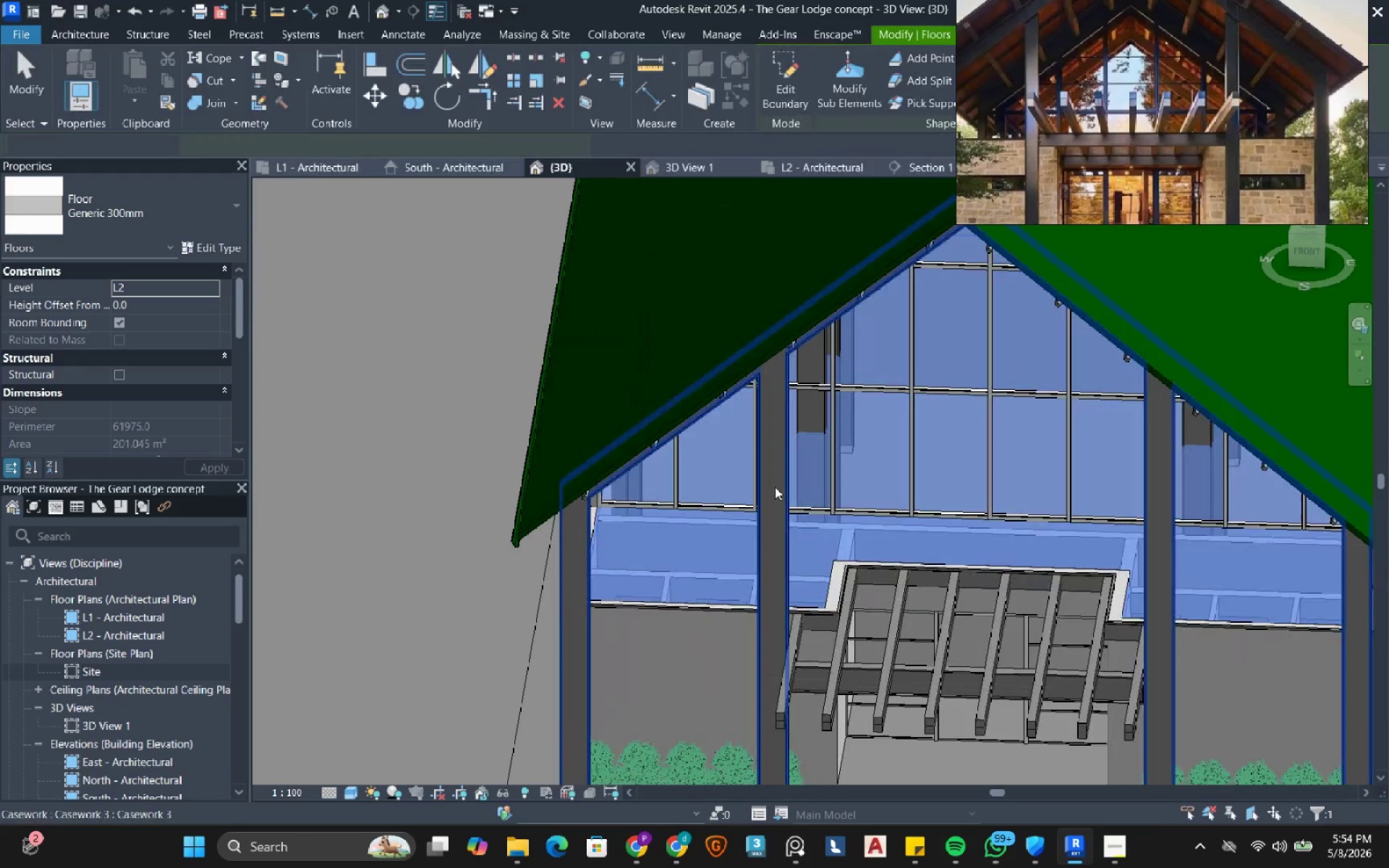 
key(Escape)
 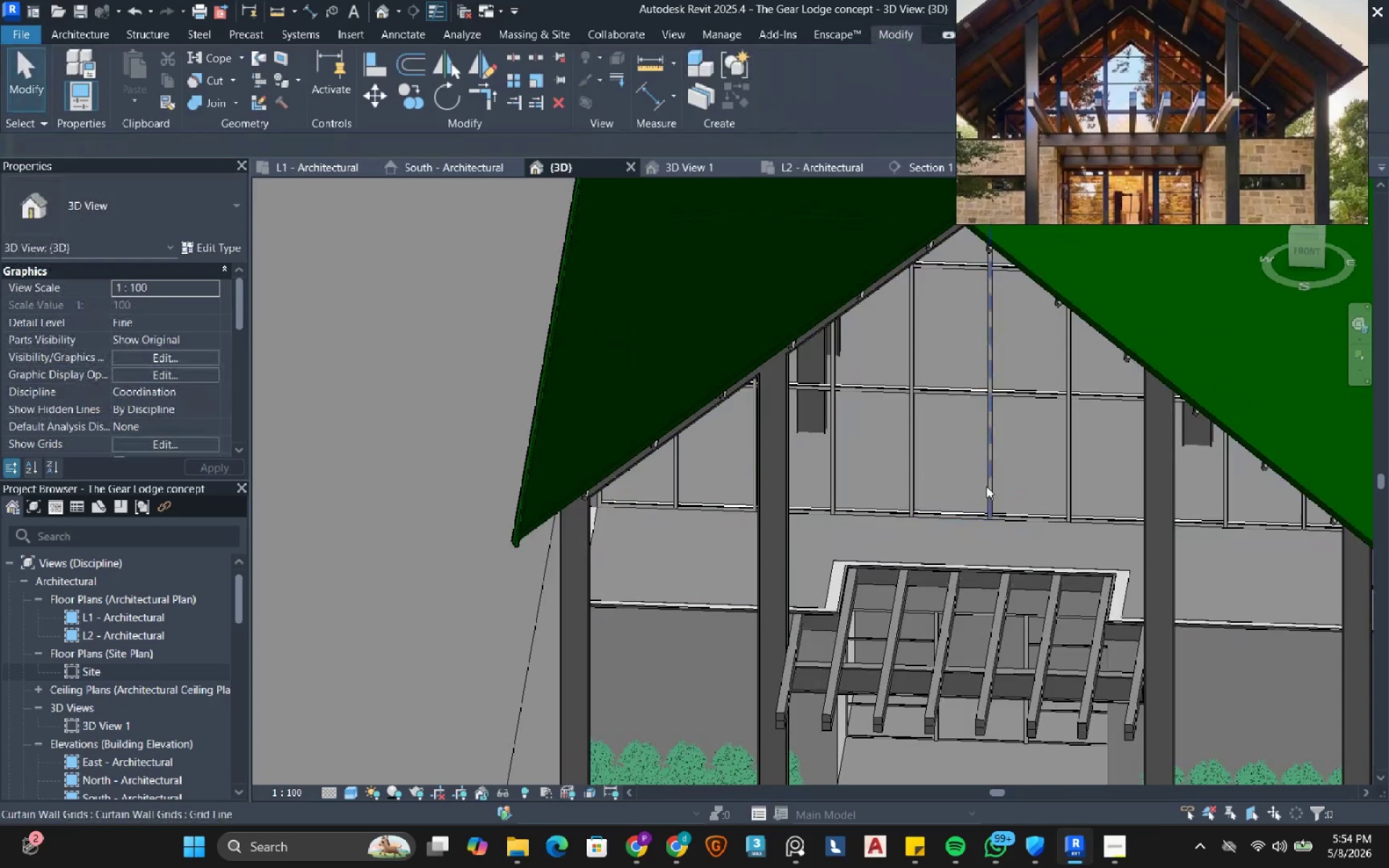 
scroll: coordinate [987, 487], scroll_direction: down, amount: 3.0
 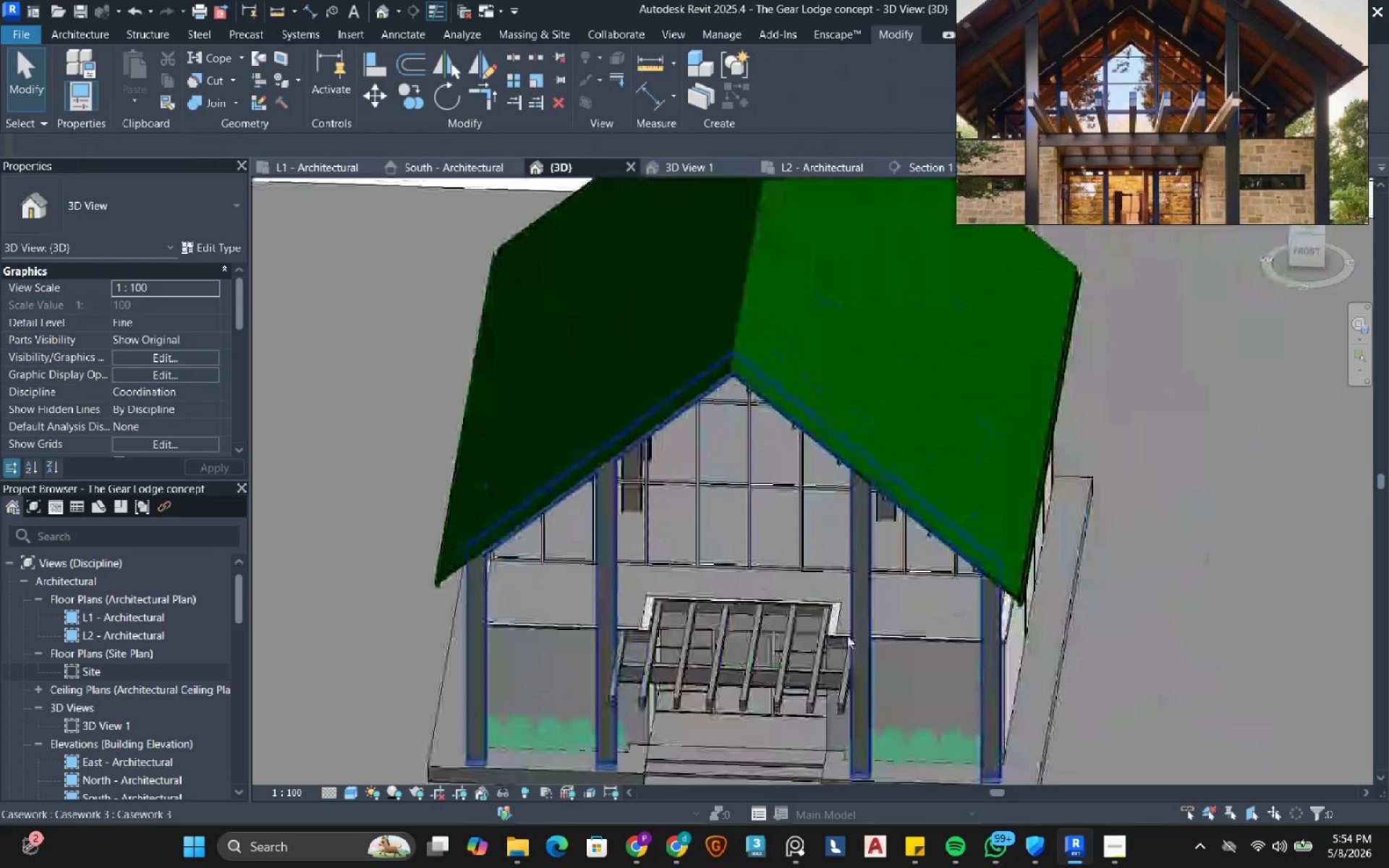 
hold_key(key=ShiftLeft, duration=1.05)
 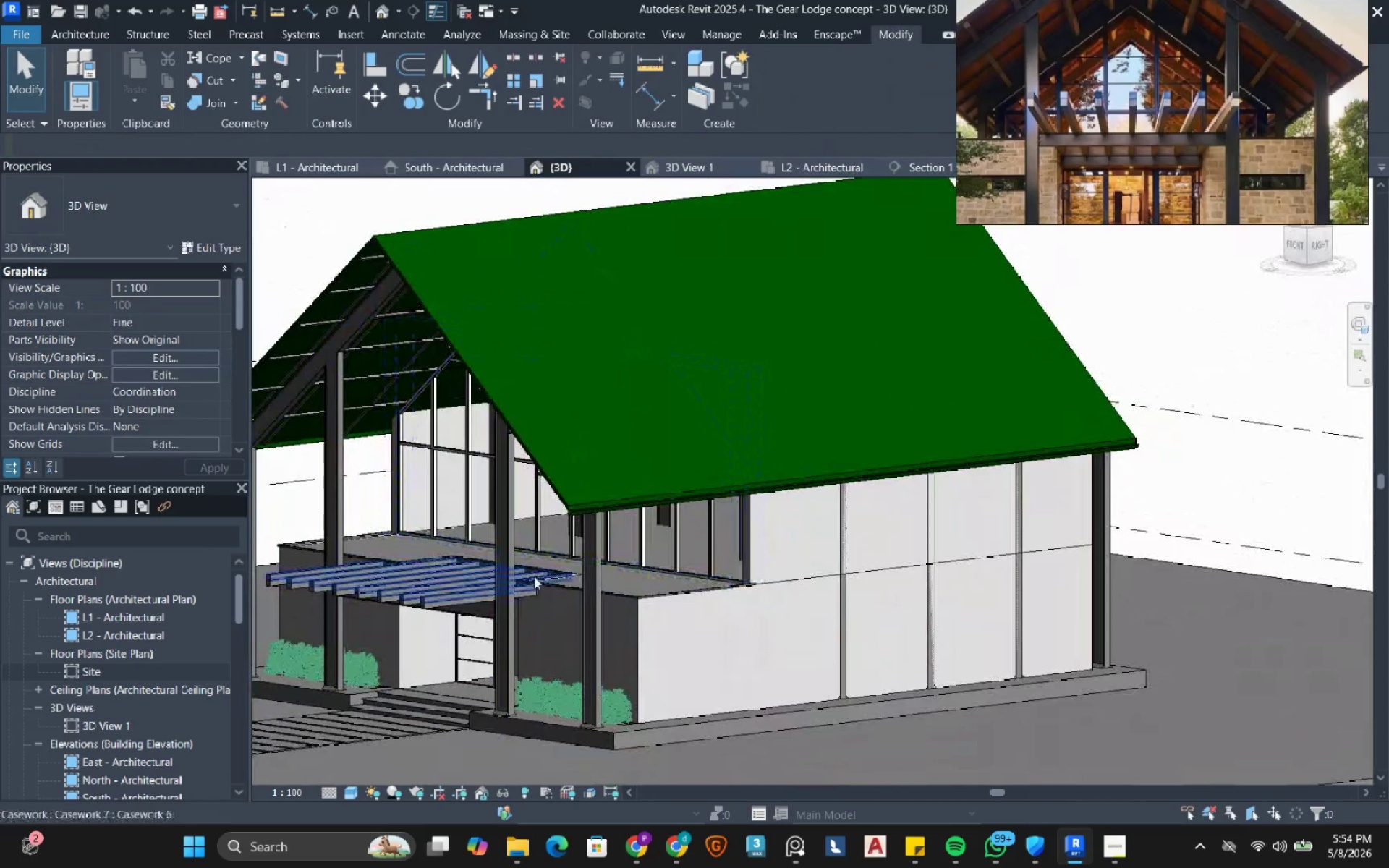 
hold_key(key=ShiftLeft, duration=7.06)
 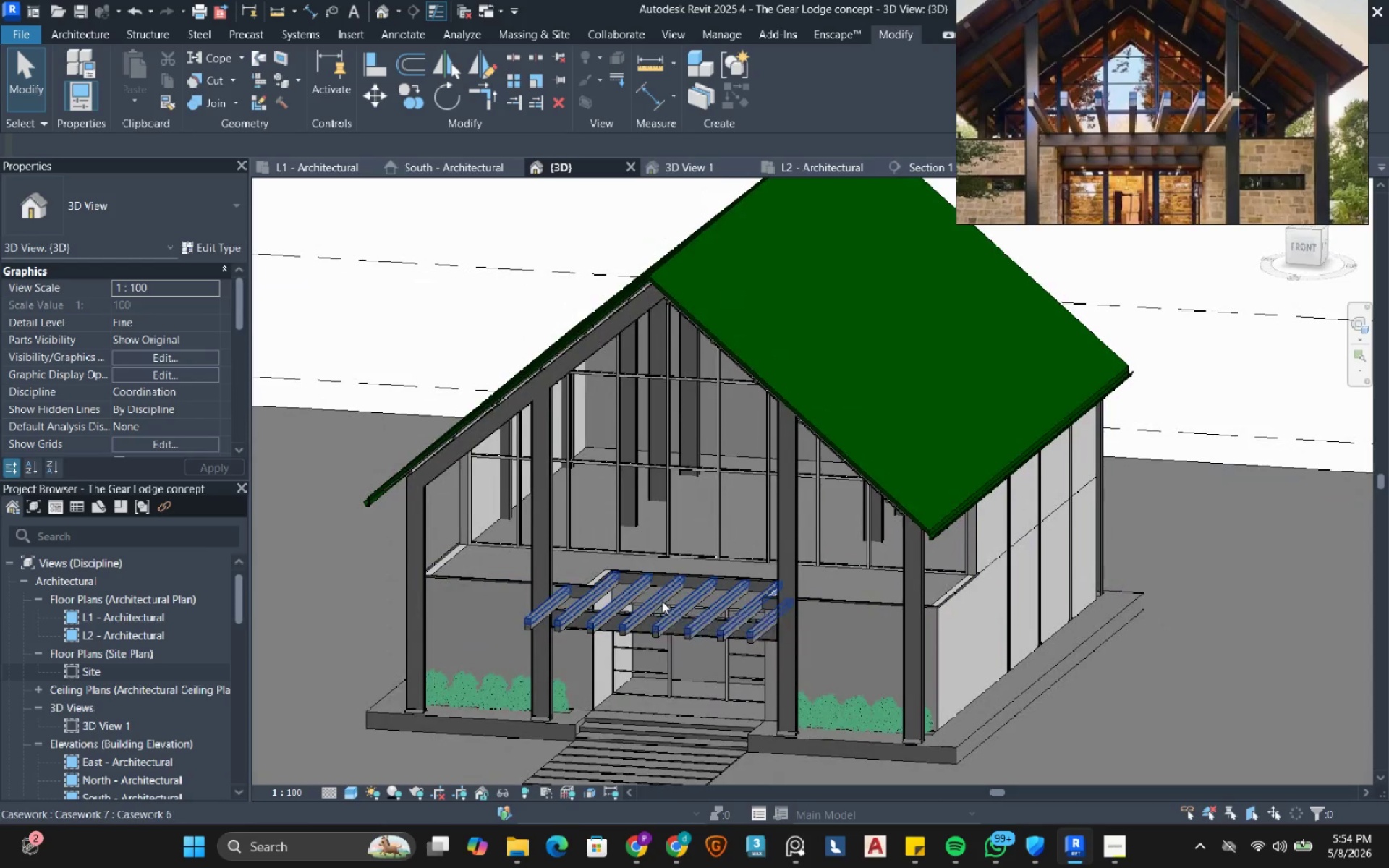 
scroll: coordinate [655, 527], scroll_direction: up, amount: 4.0
 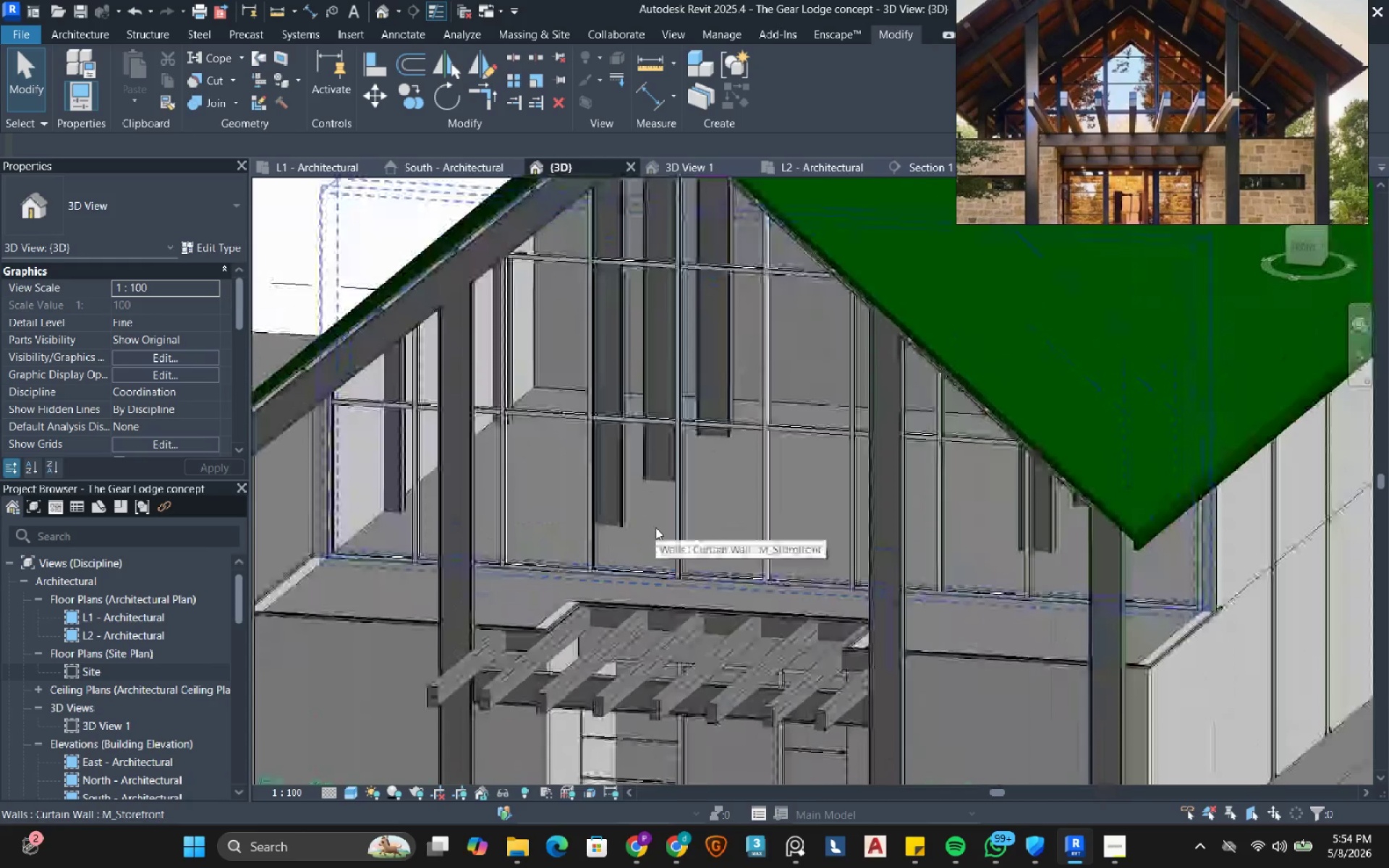 
wait(6.8)
 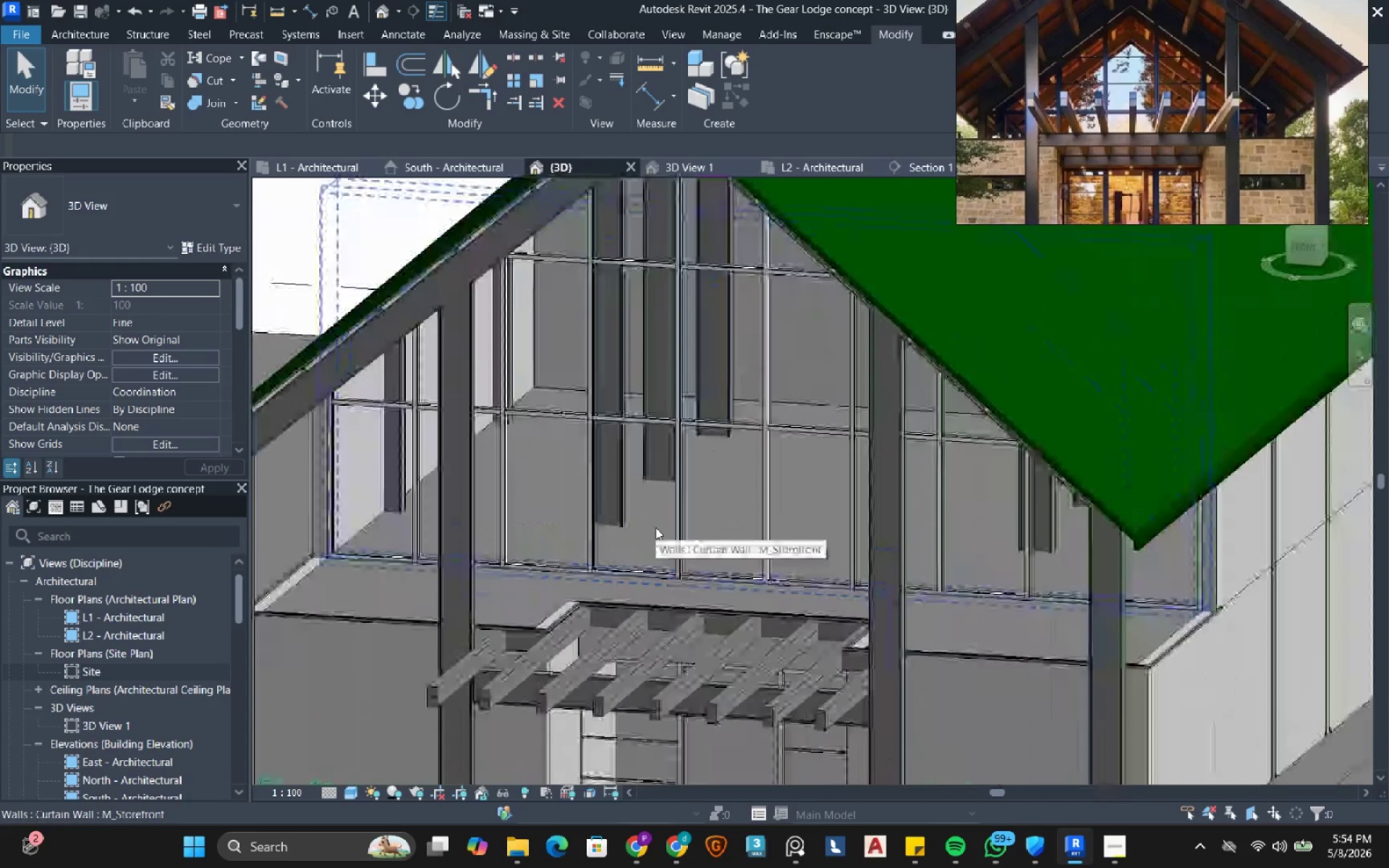 
key(Escape)
 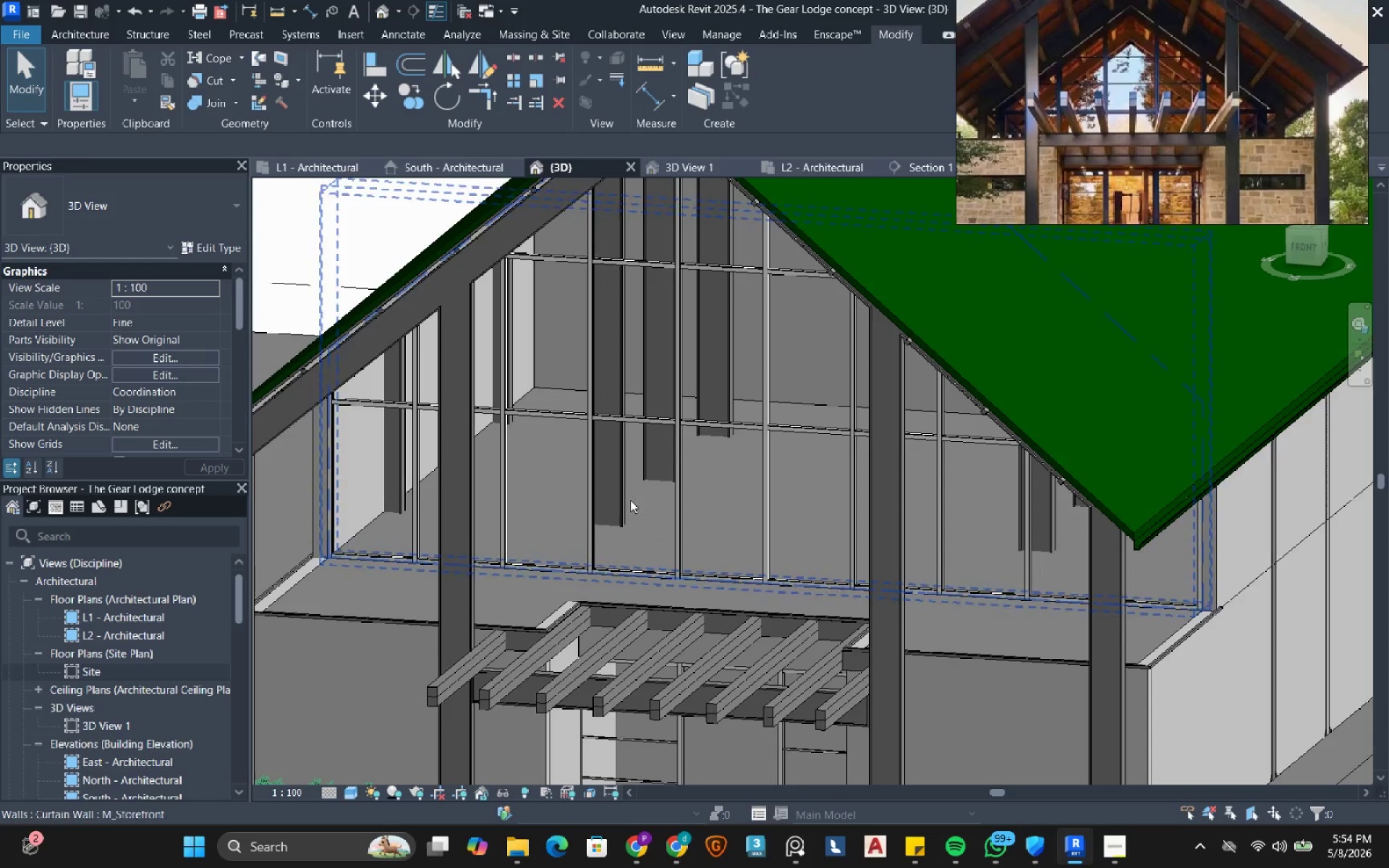 
left_click([620, 495])
 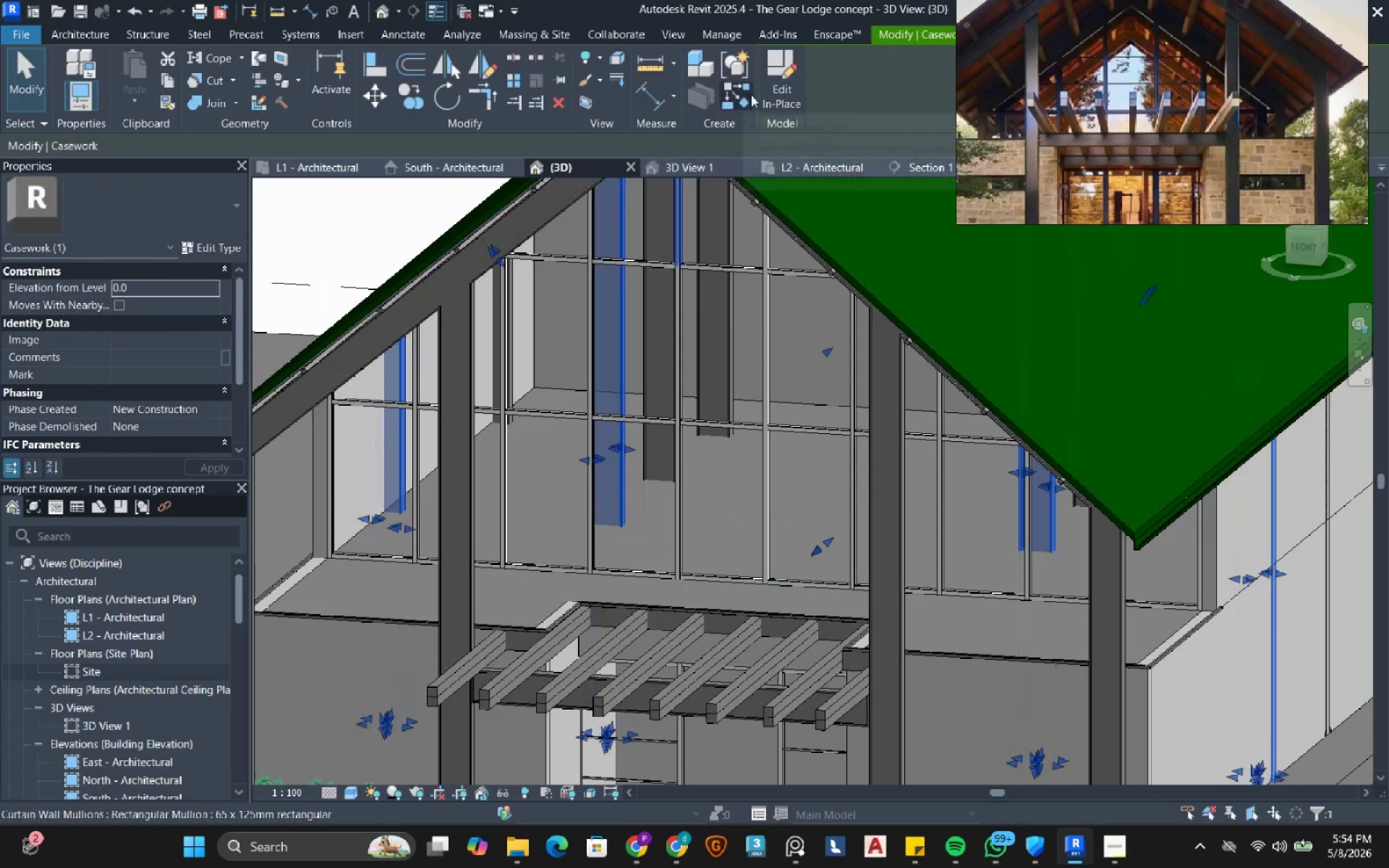 
left_click([779, 88])
 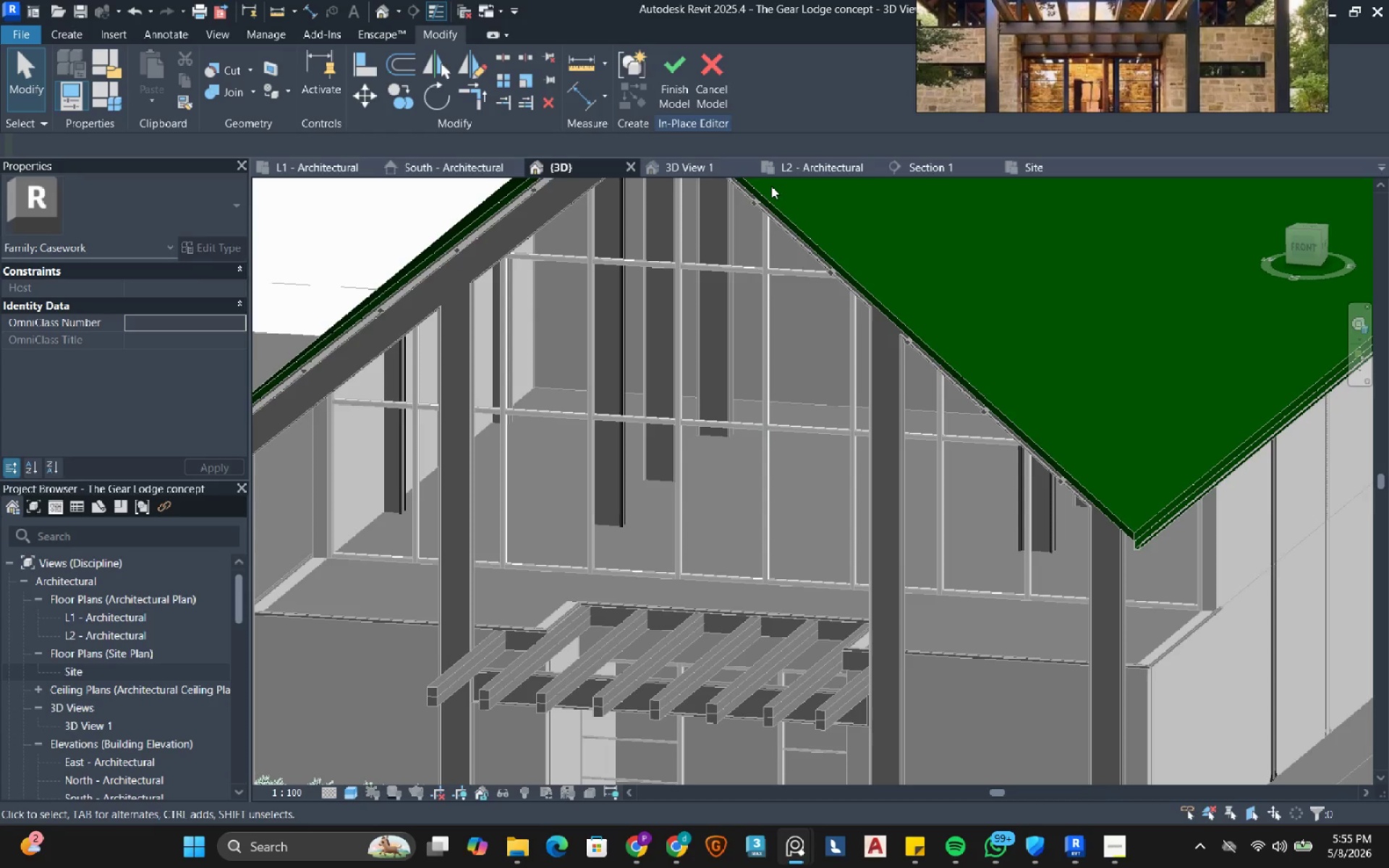 
wait(9.88)
 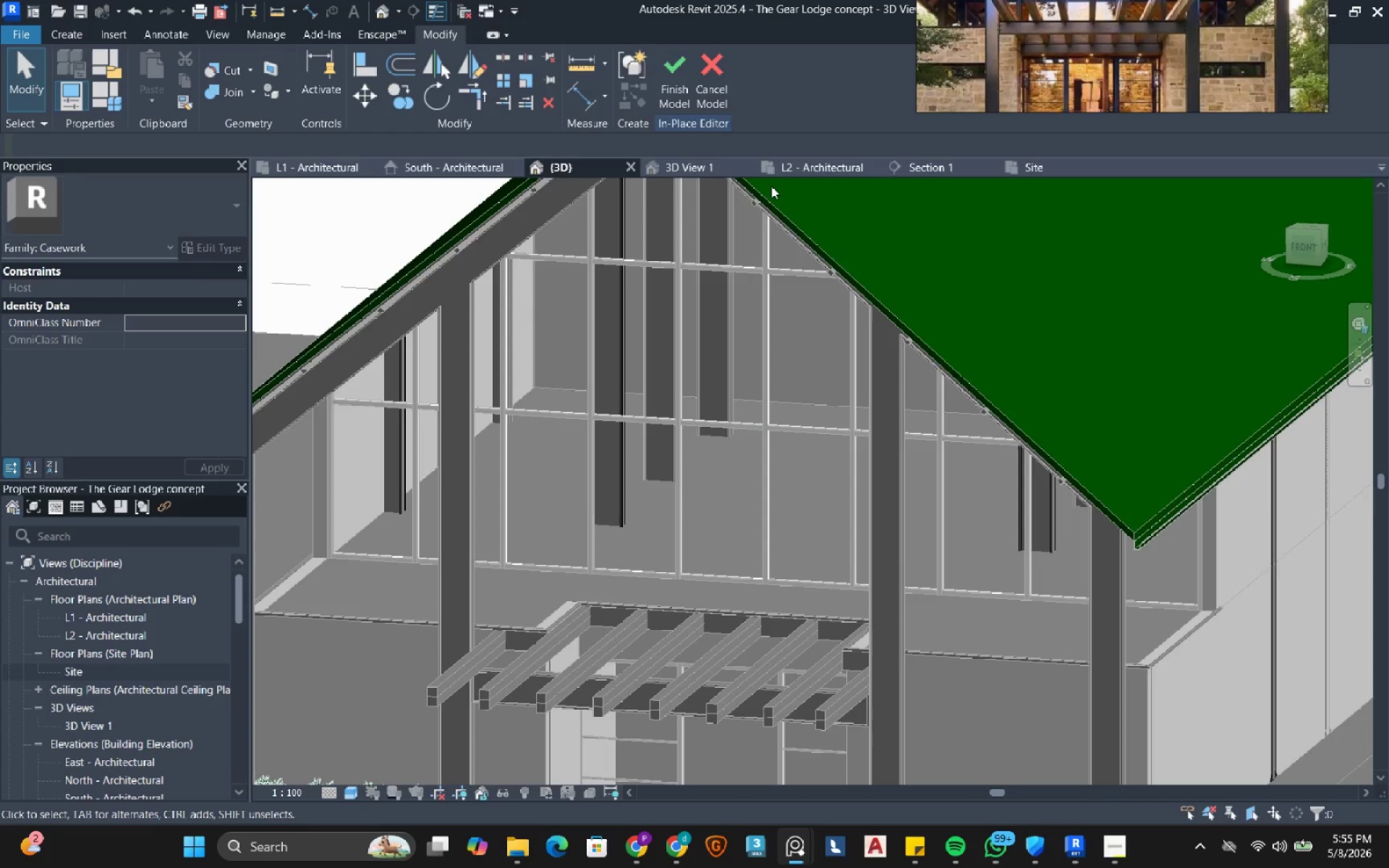 
left_click([666, 85])
 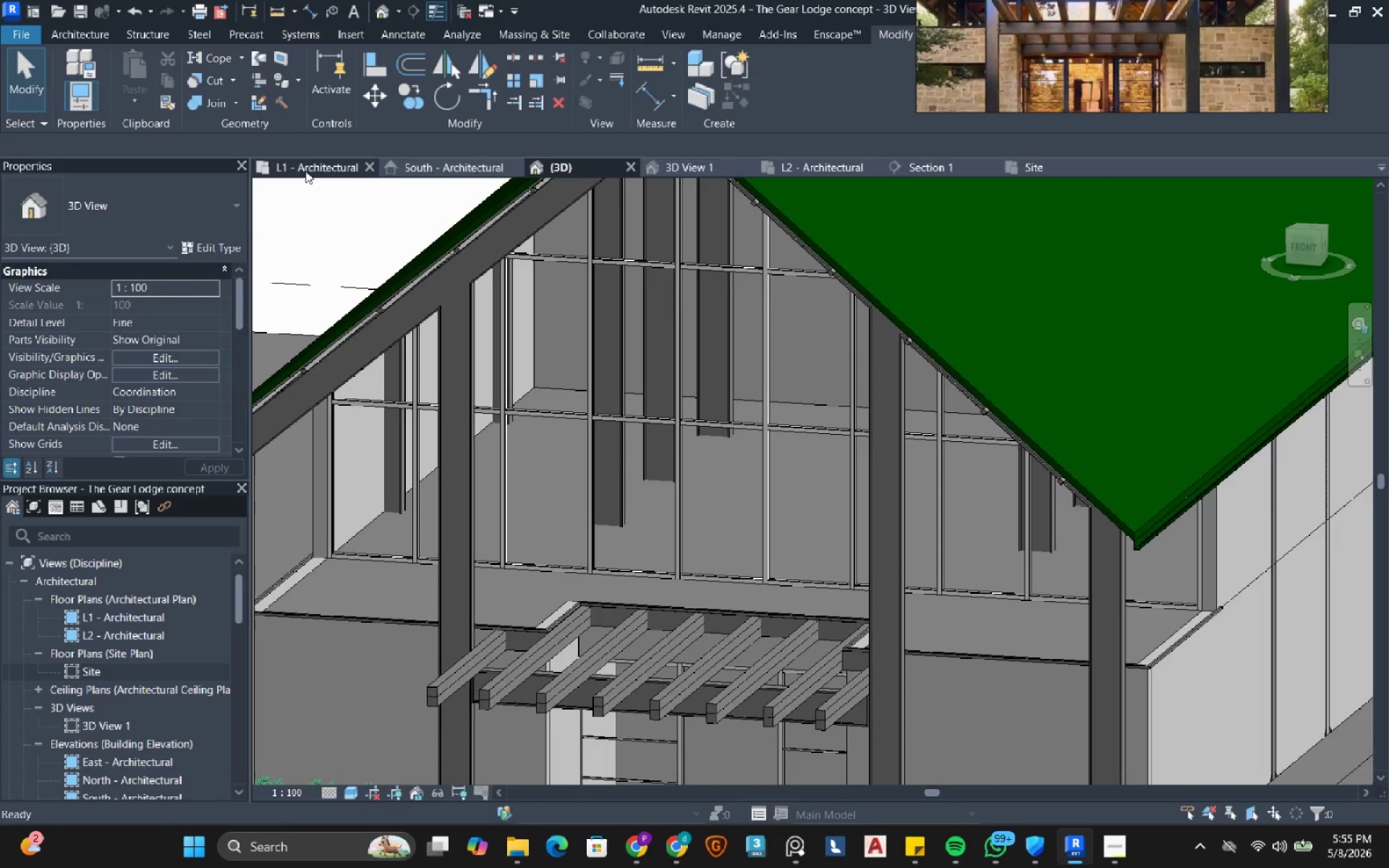 
left_click([305, 171])
 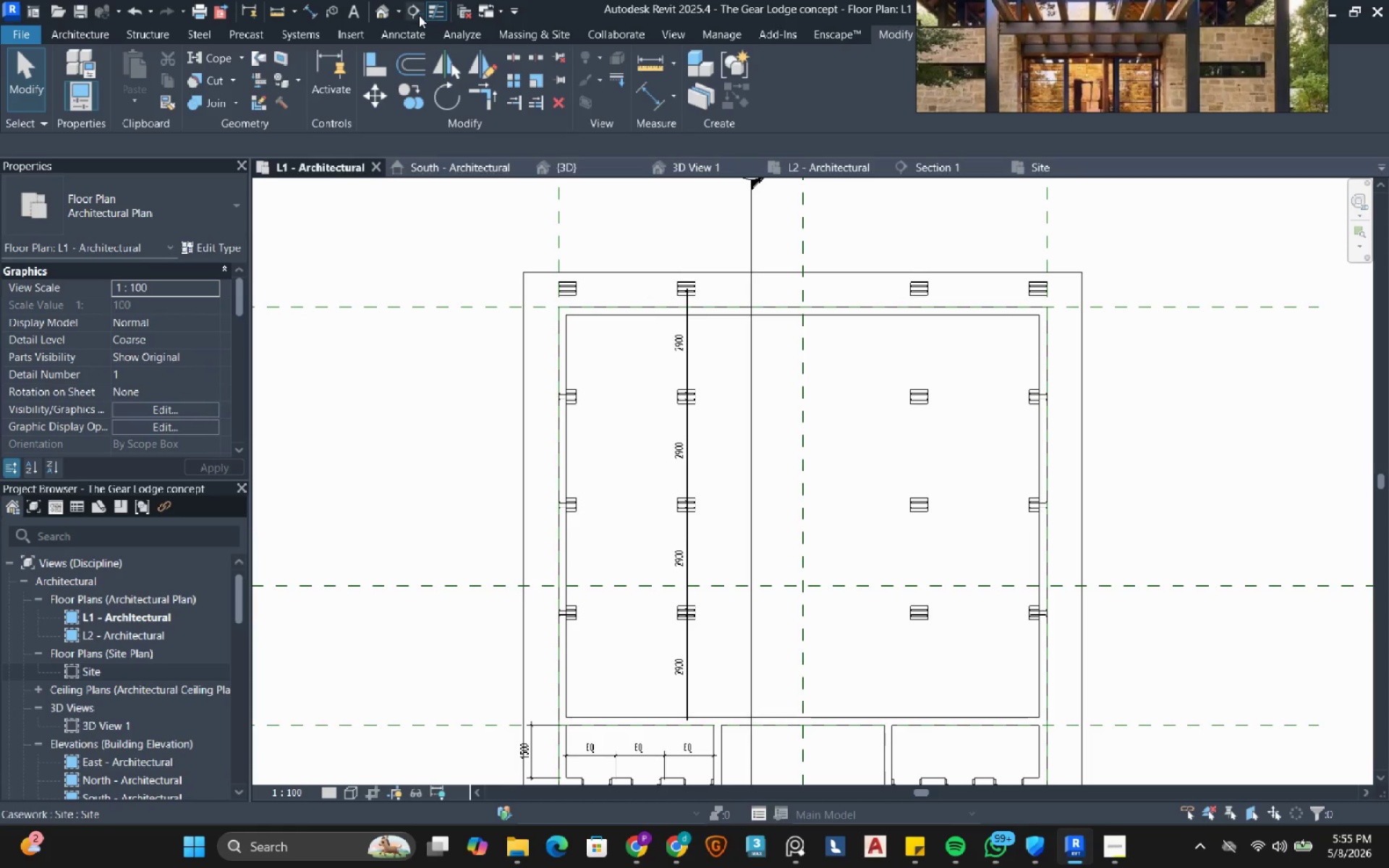 
left_click_drag(start_coordinate=[412, 11], to_coordinate=[416, 11])
 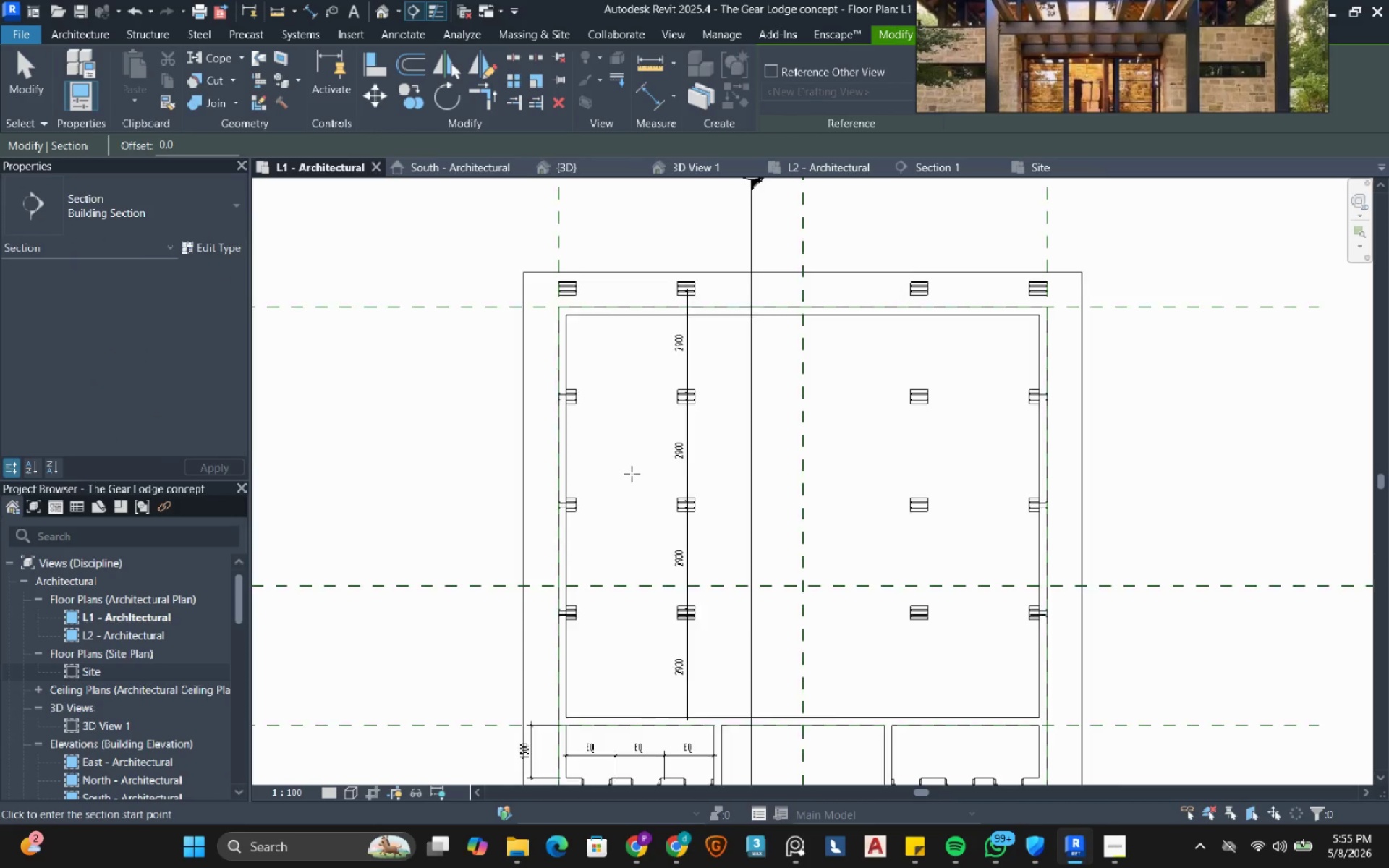 
scroll: coordinate [632, 475], scroll_direction: down, amount: 3.0
 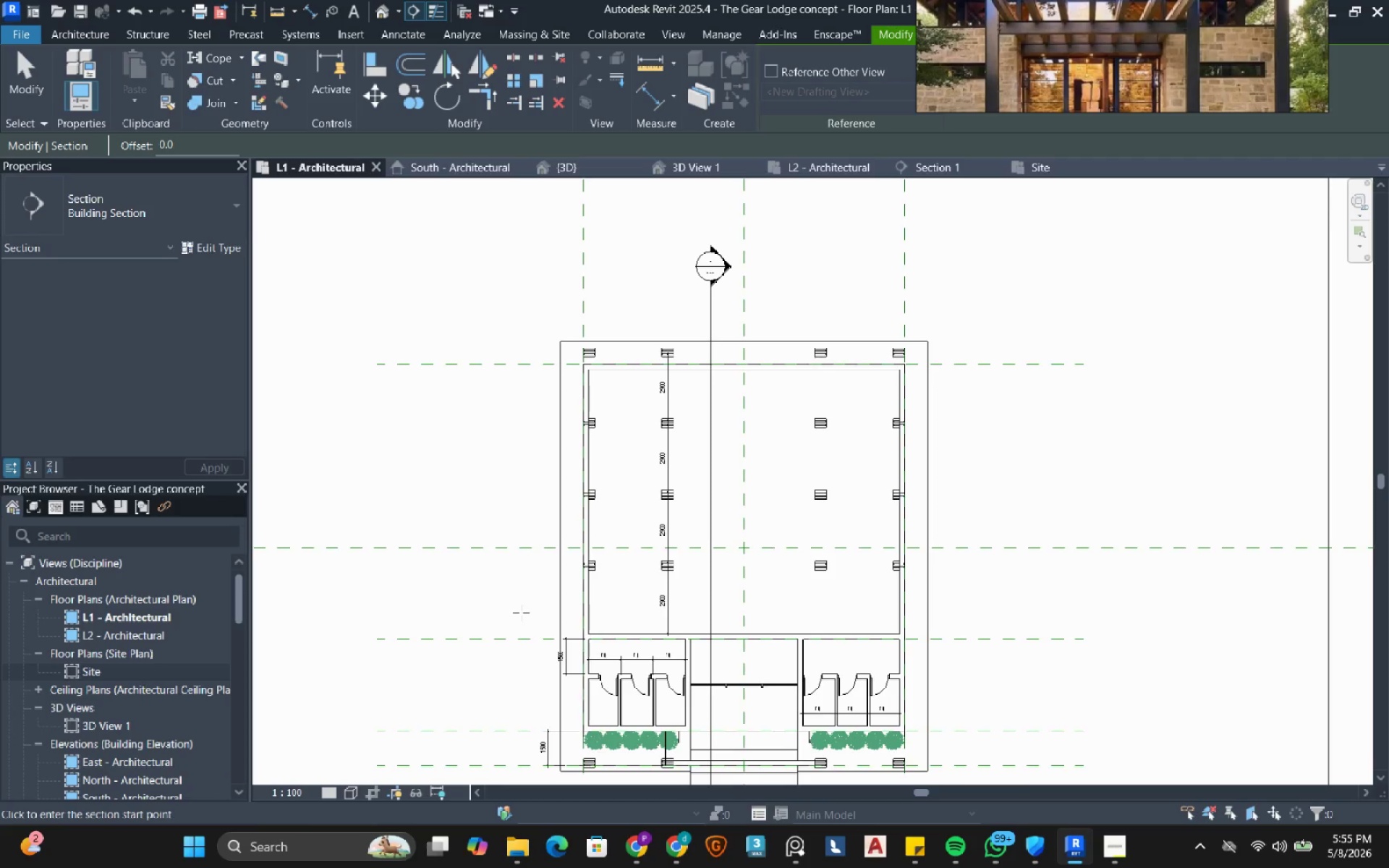 
left_click([521, 613])
 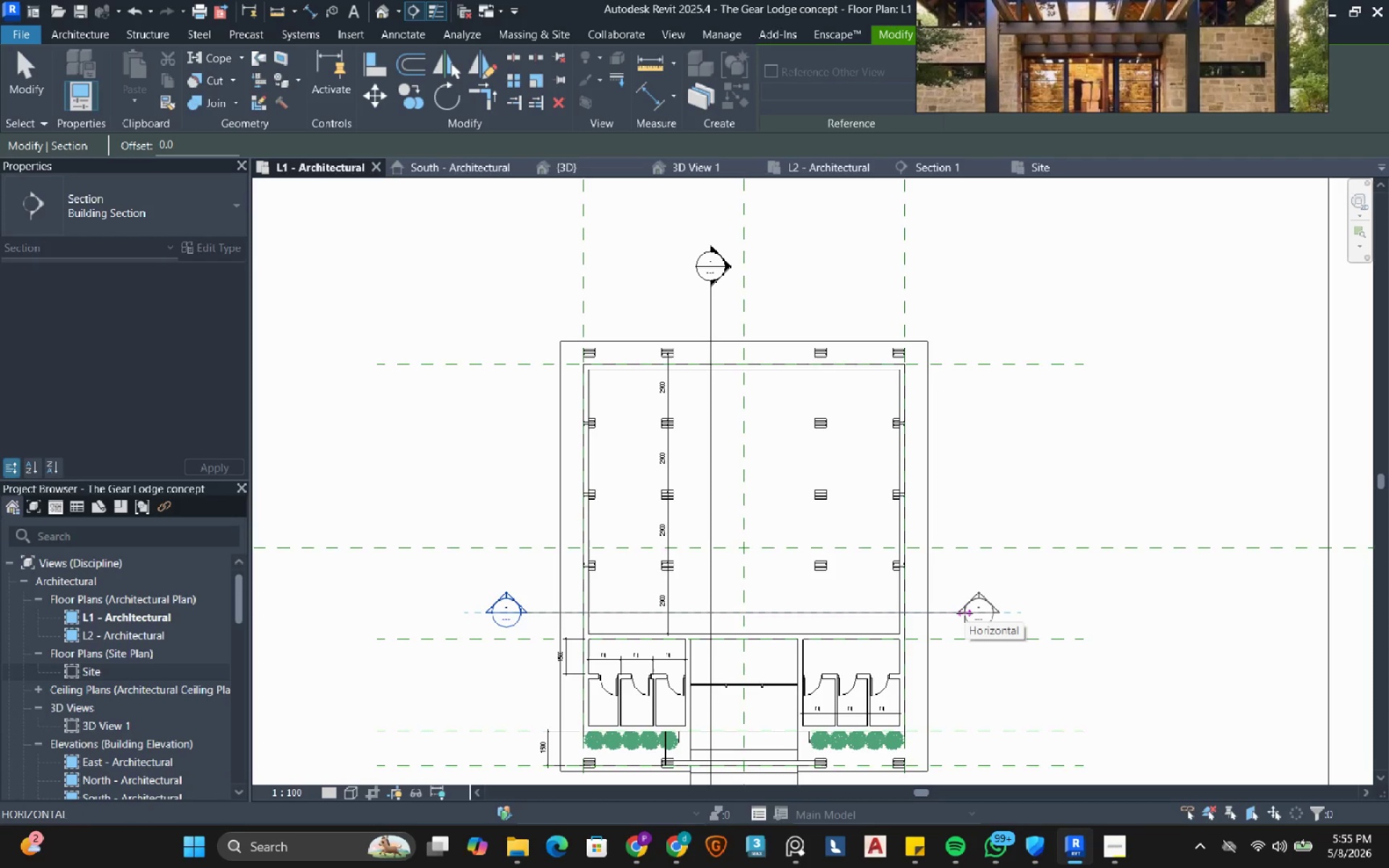 
left_click([964, 613])
 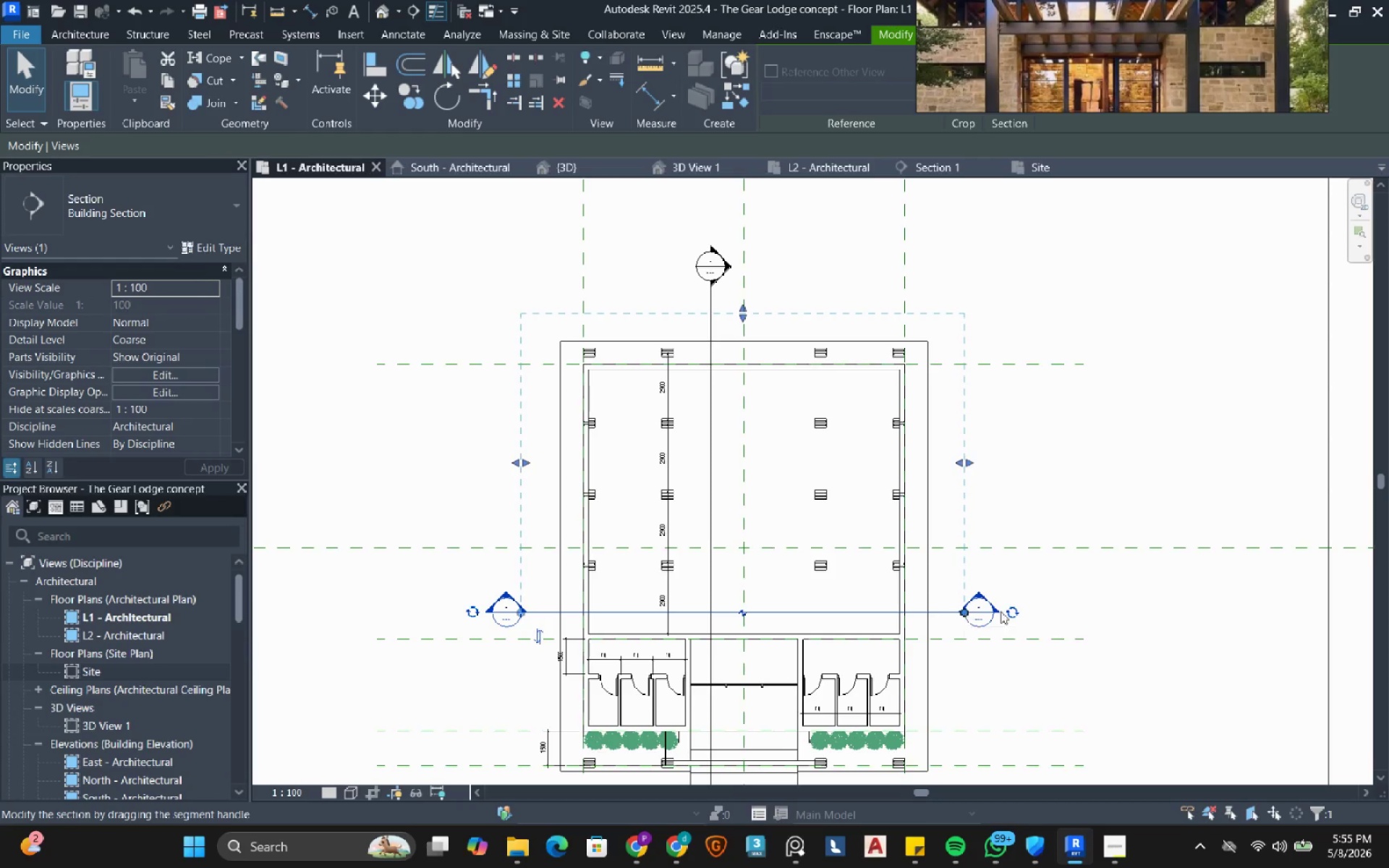 
left_click([1082, 604])
 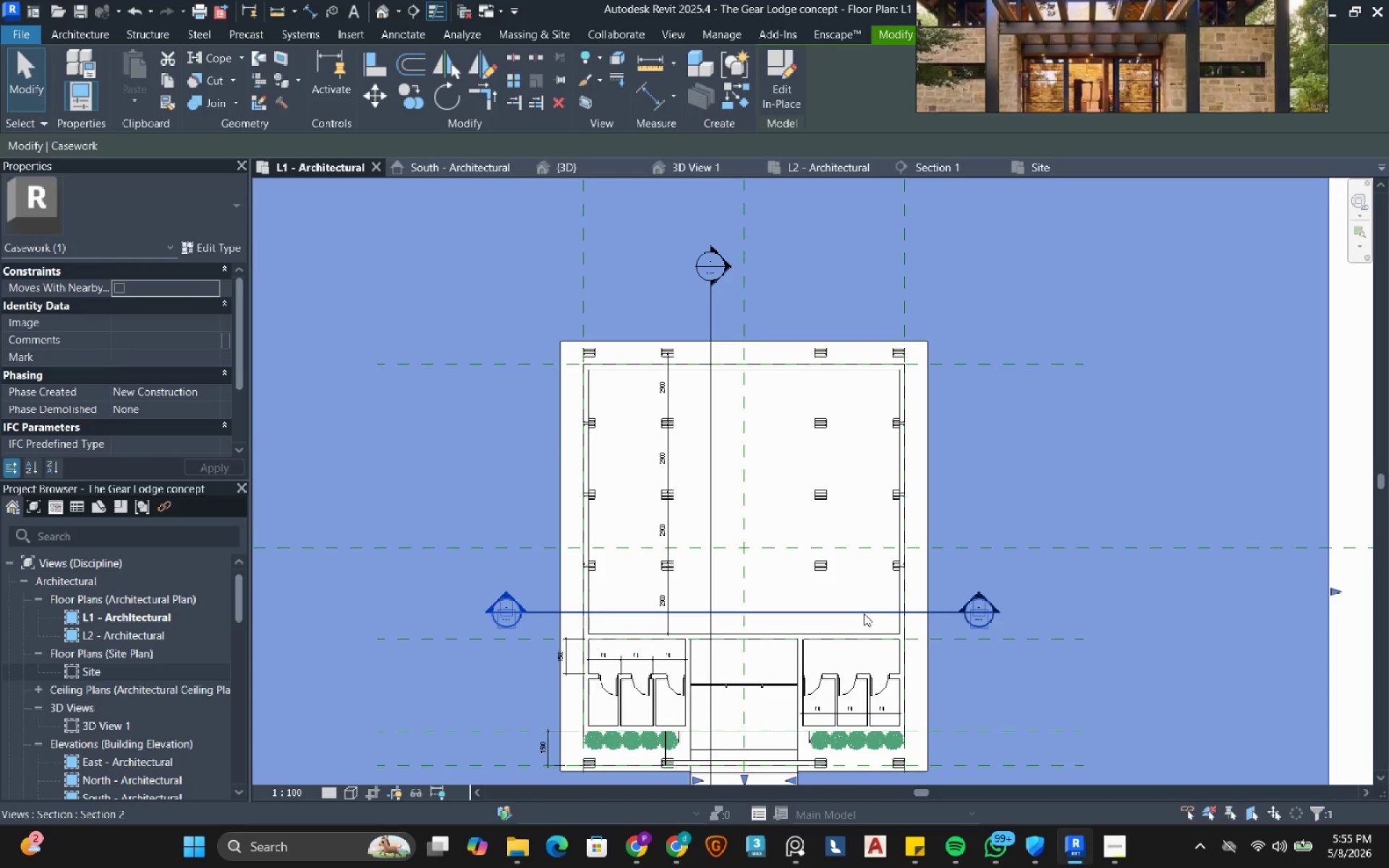 
left_click([864, 613])
 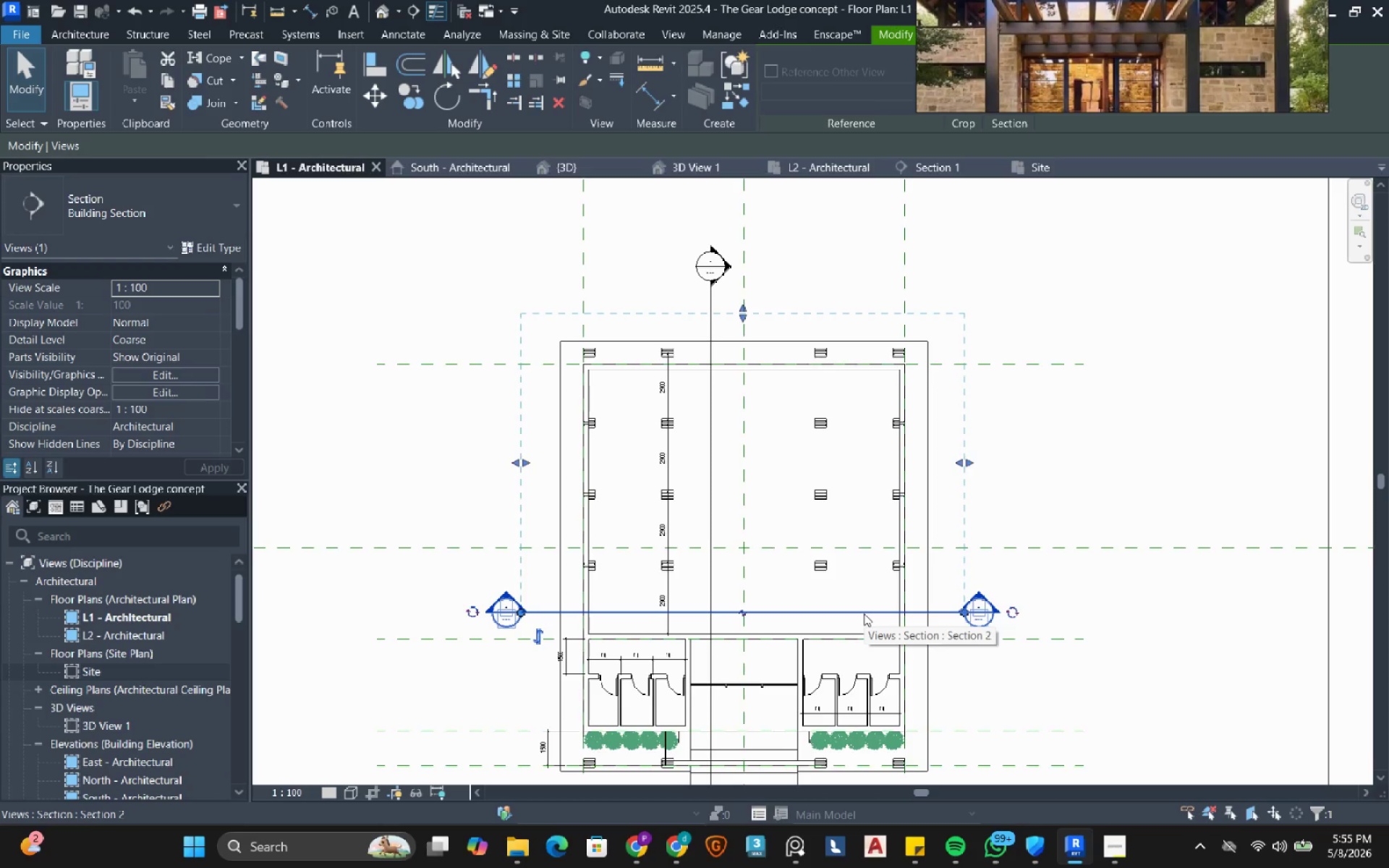 
right_click([864, 613])
 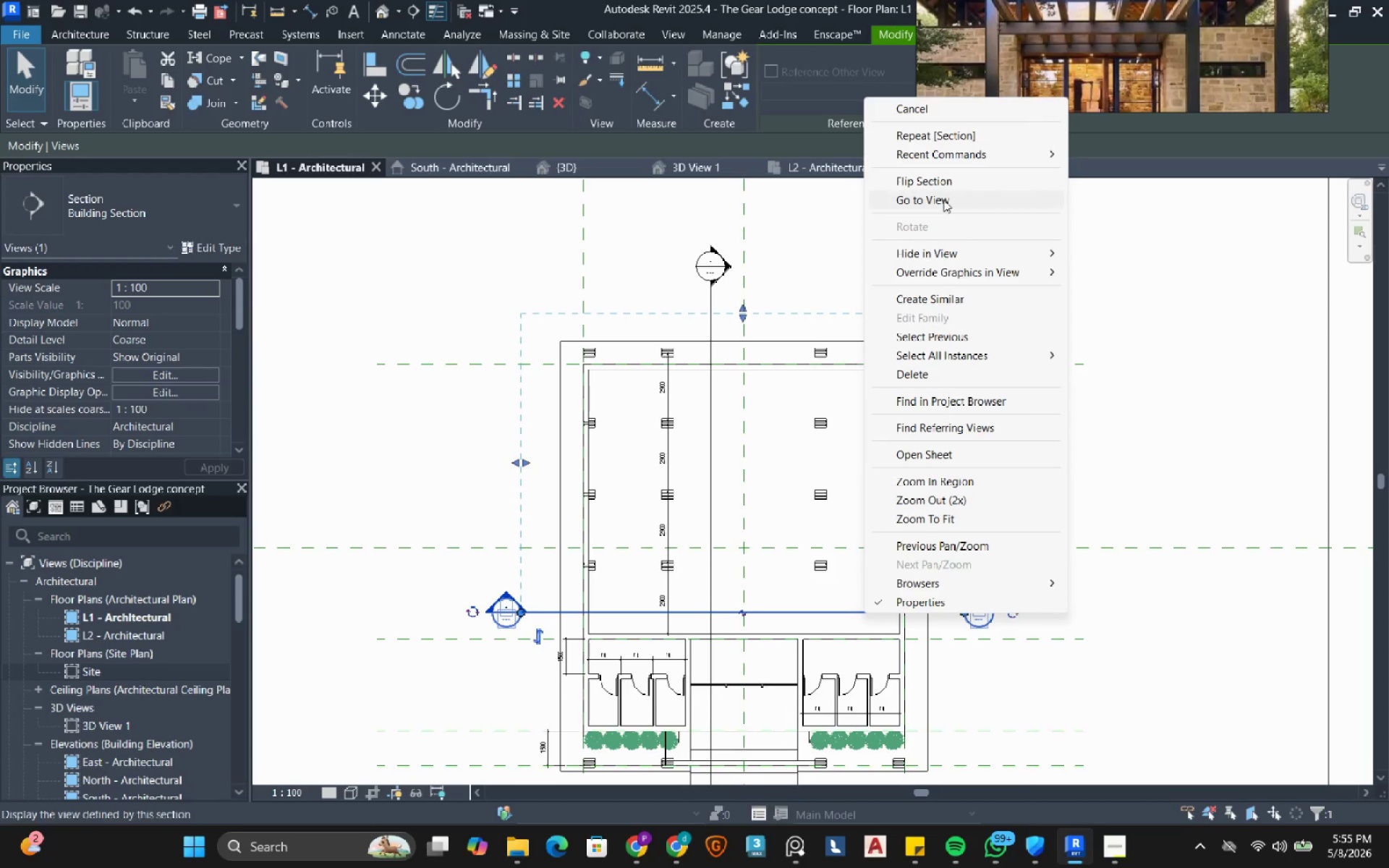 
left_click([943, 200])
 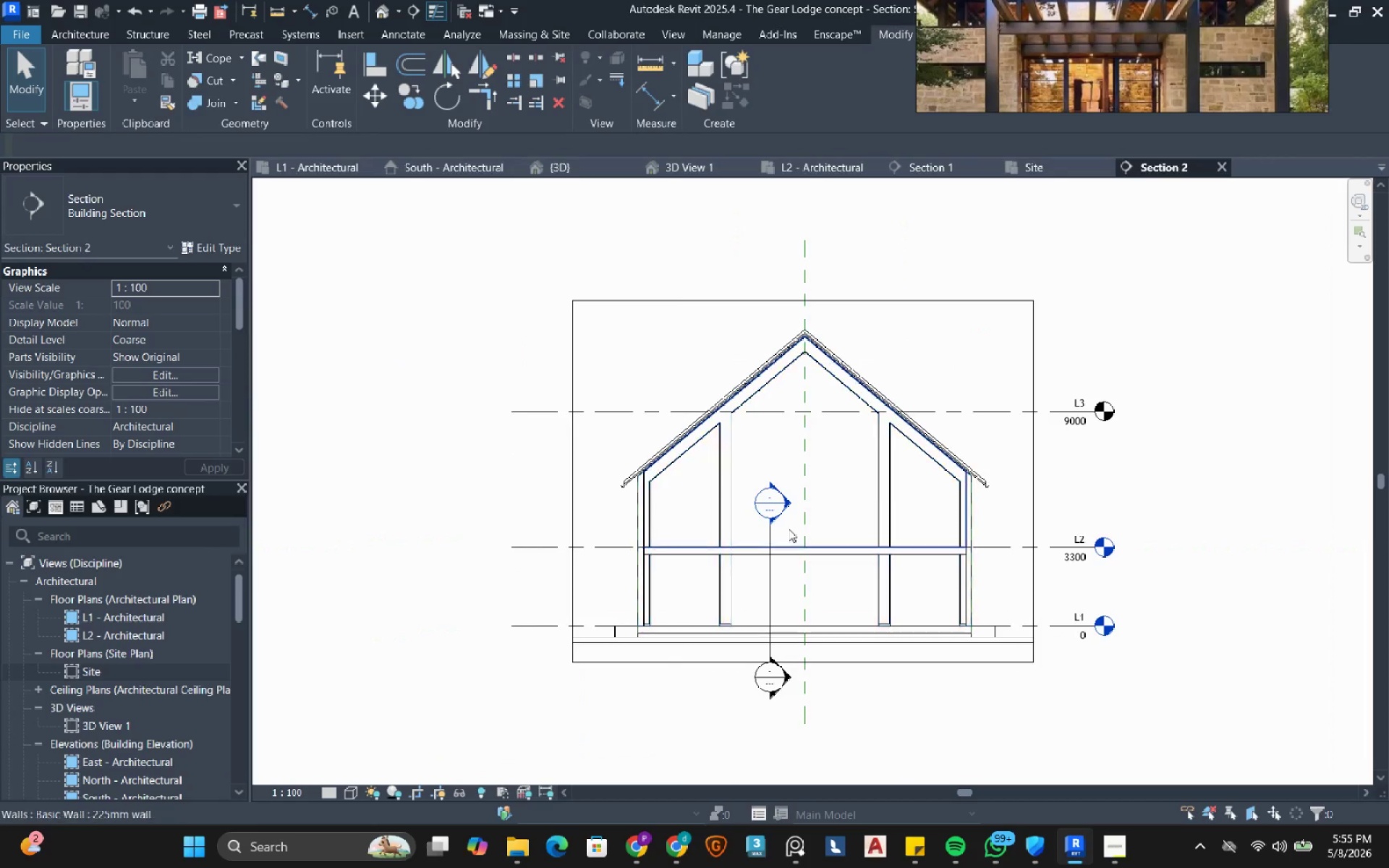 
scroll: coordinate [786, 532], scroll_direction: up, amount: 3.0
 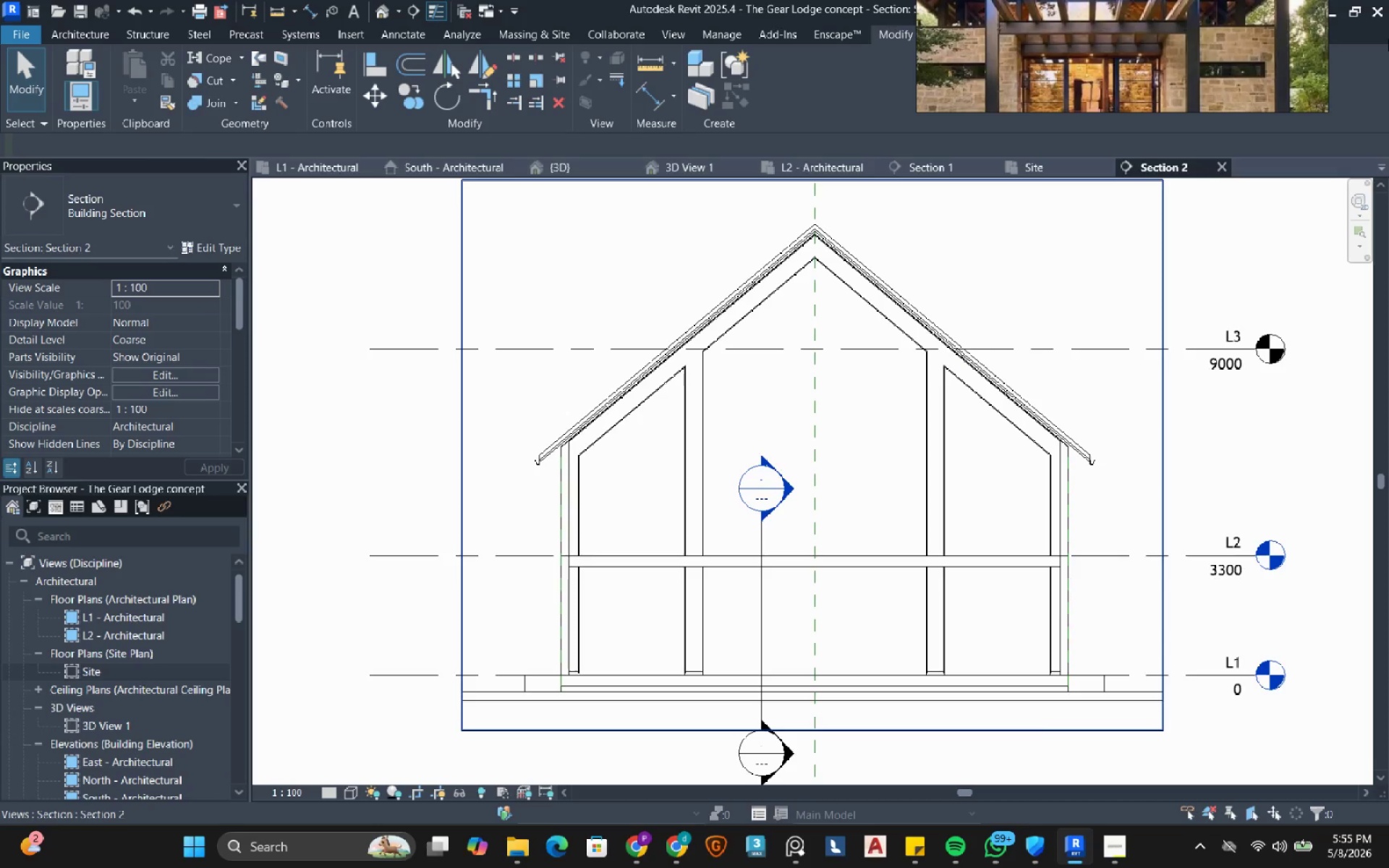 
wait(9.67)
 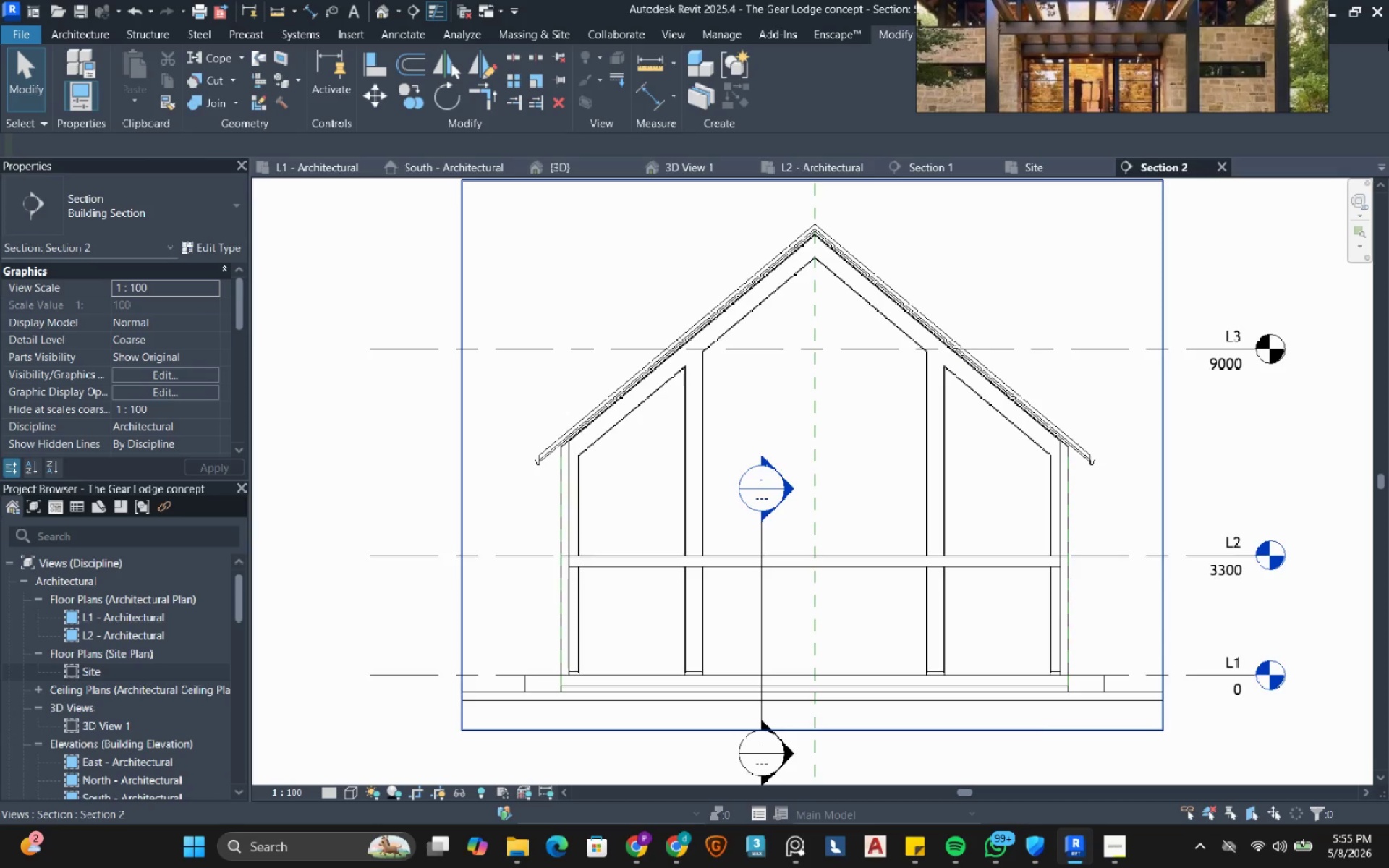 
left_click([781, 89])
 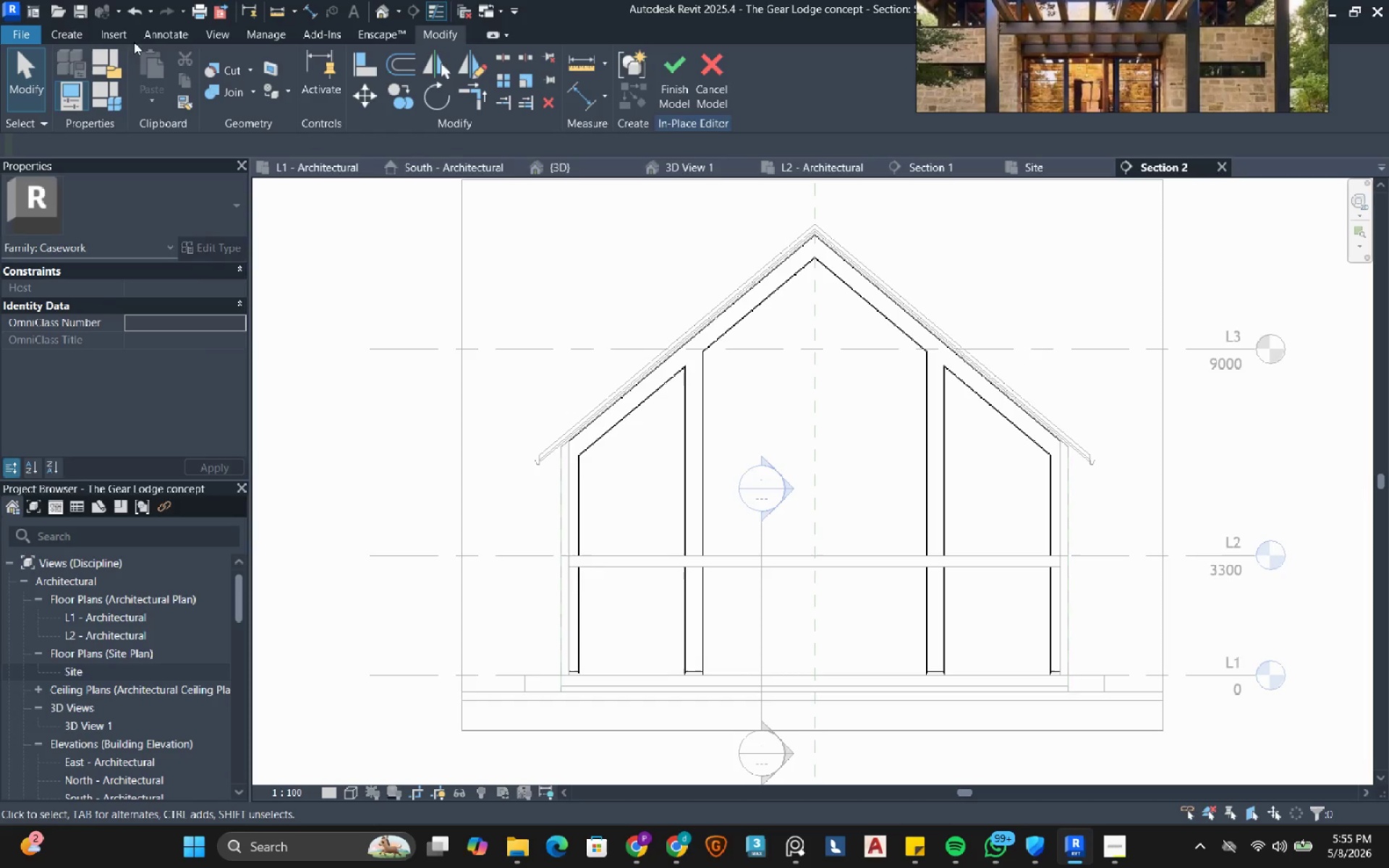 
left_click([86, 27])
 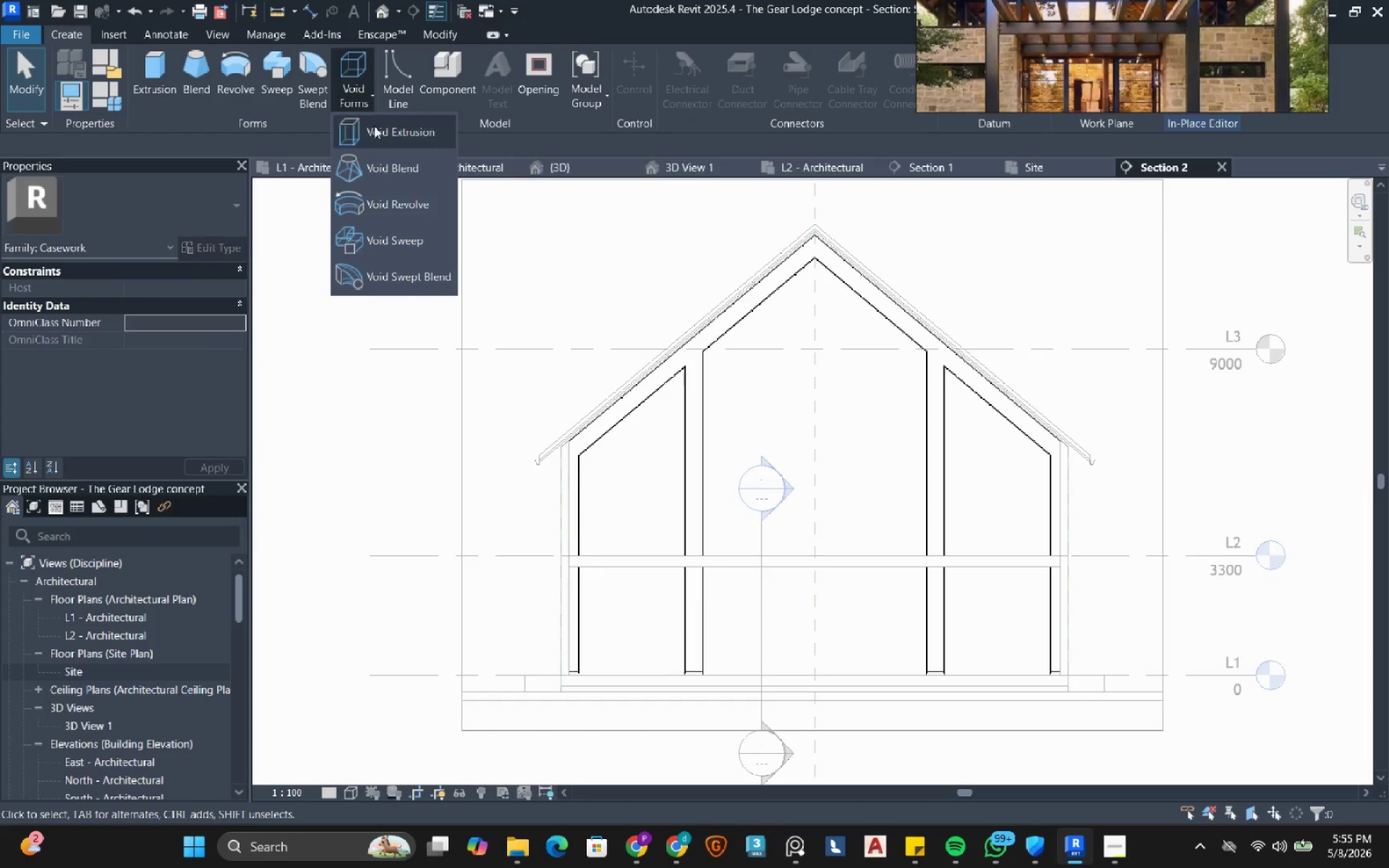 
double_click([374, 126])
 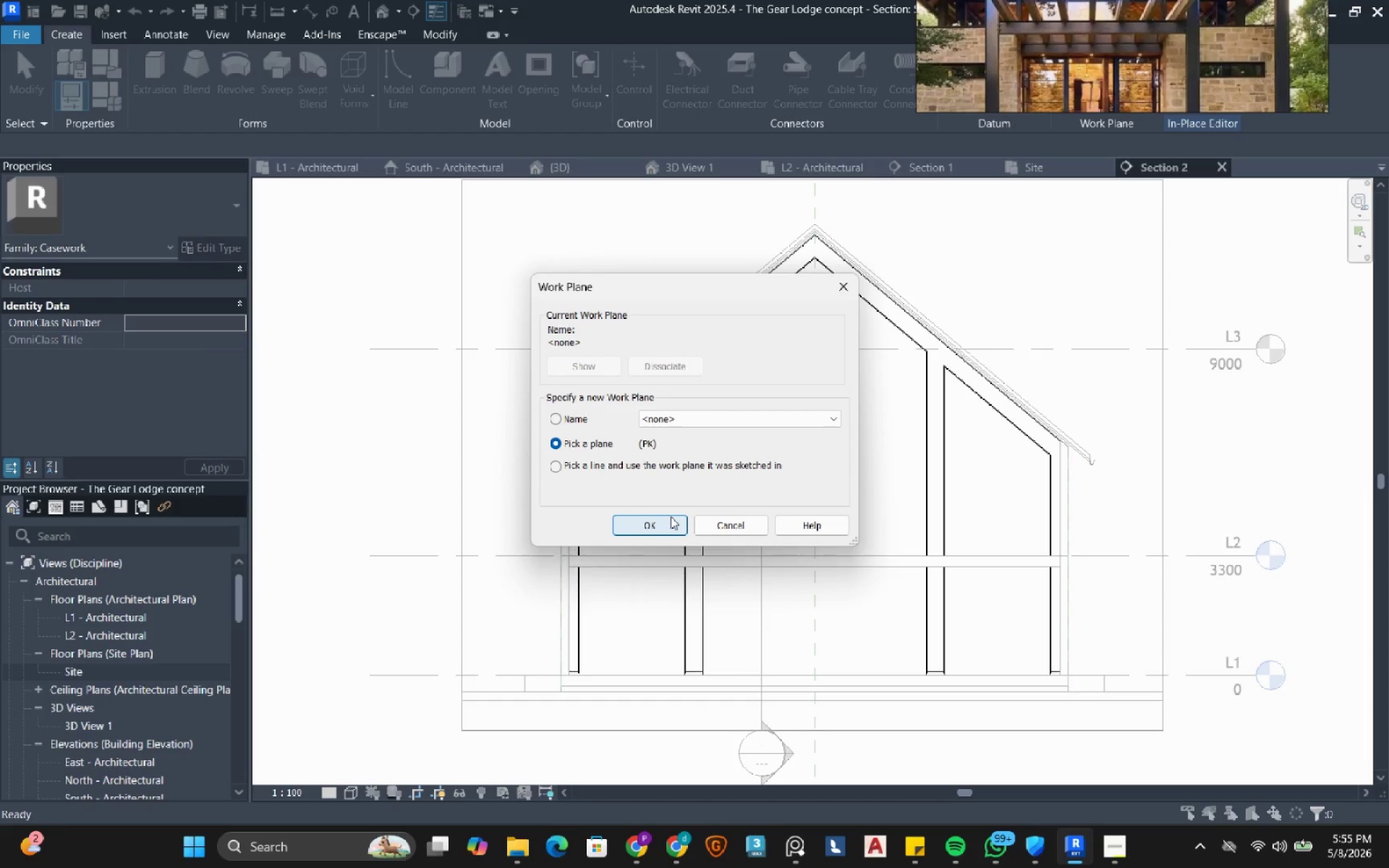 
wait(5.11)
 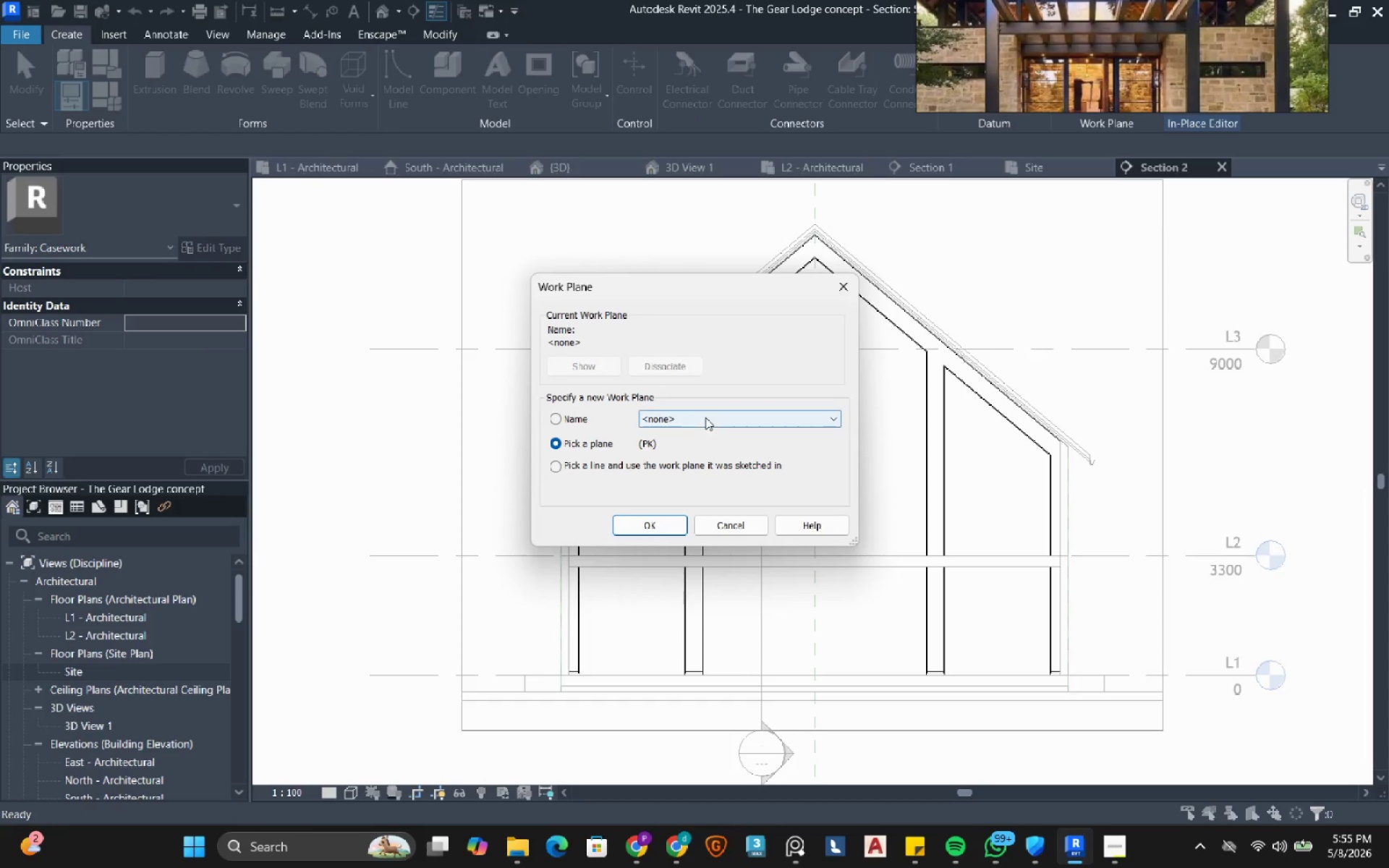 
left_click([671, 516])
 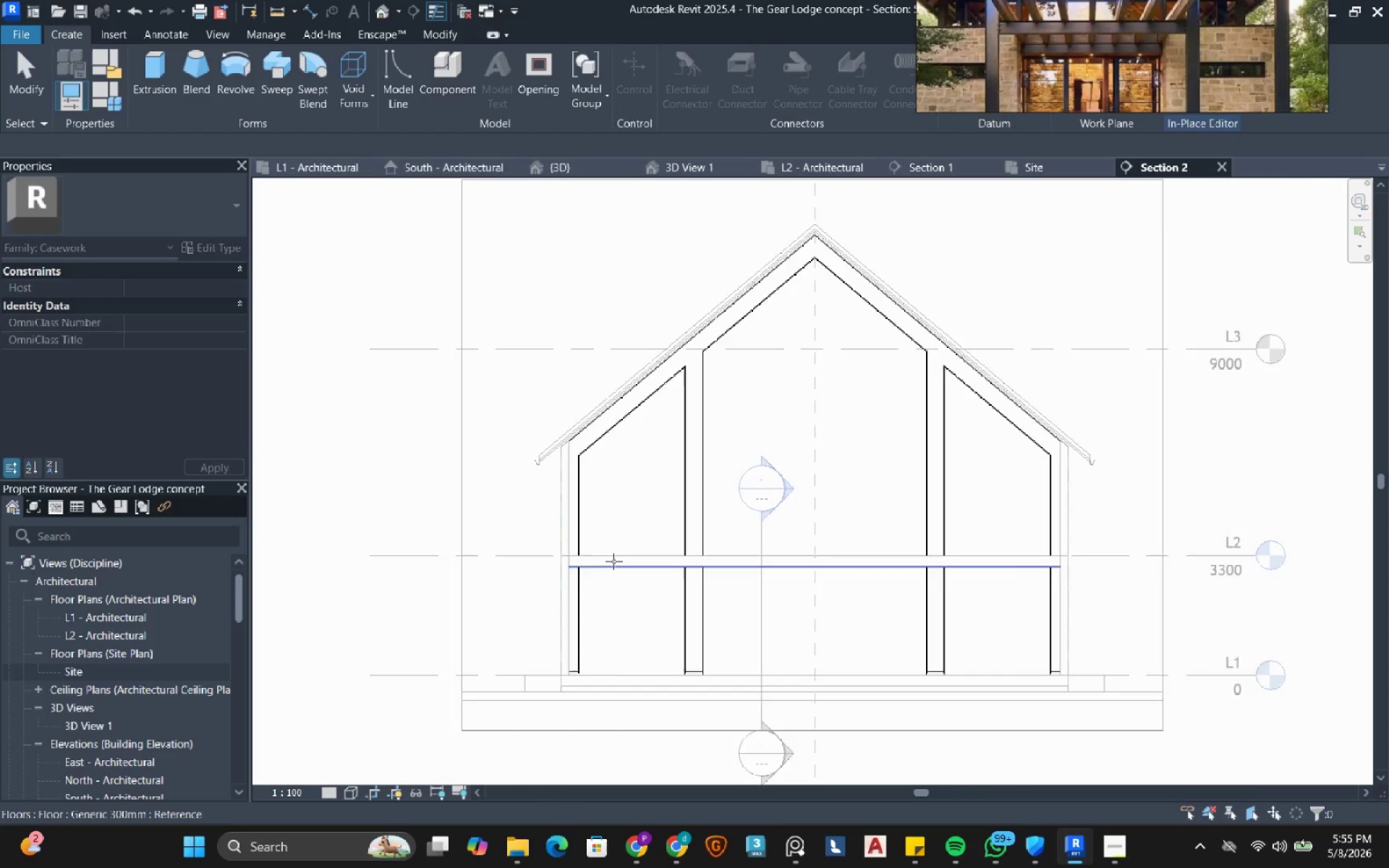 
scroll: coordinate [596, 542], scroll_direction: up, amount: 21.0
 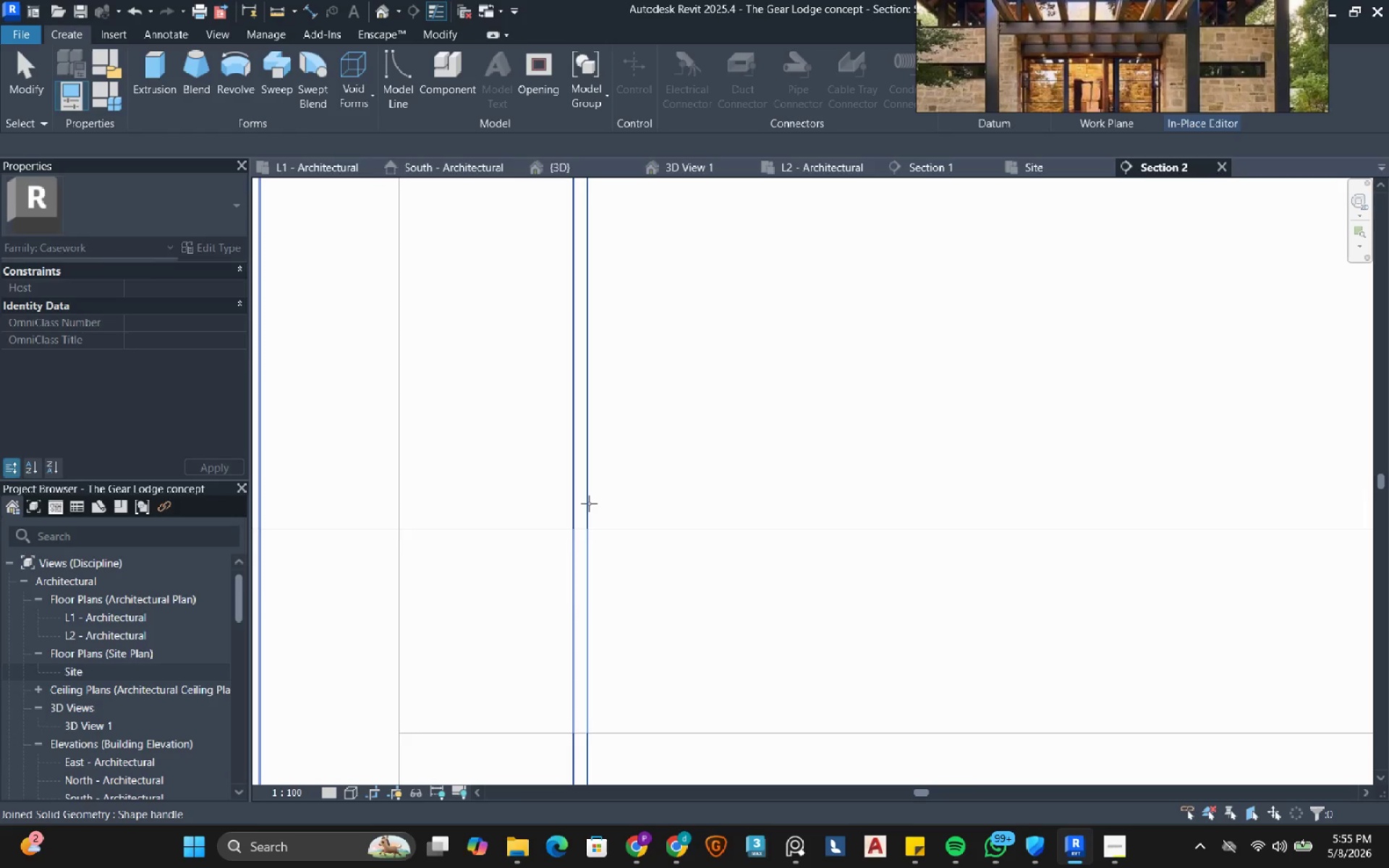 
left_click([589, 503])
 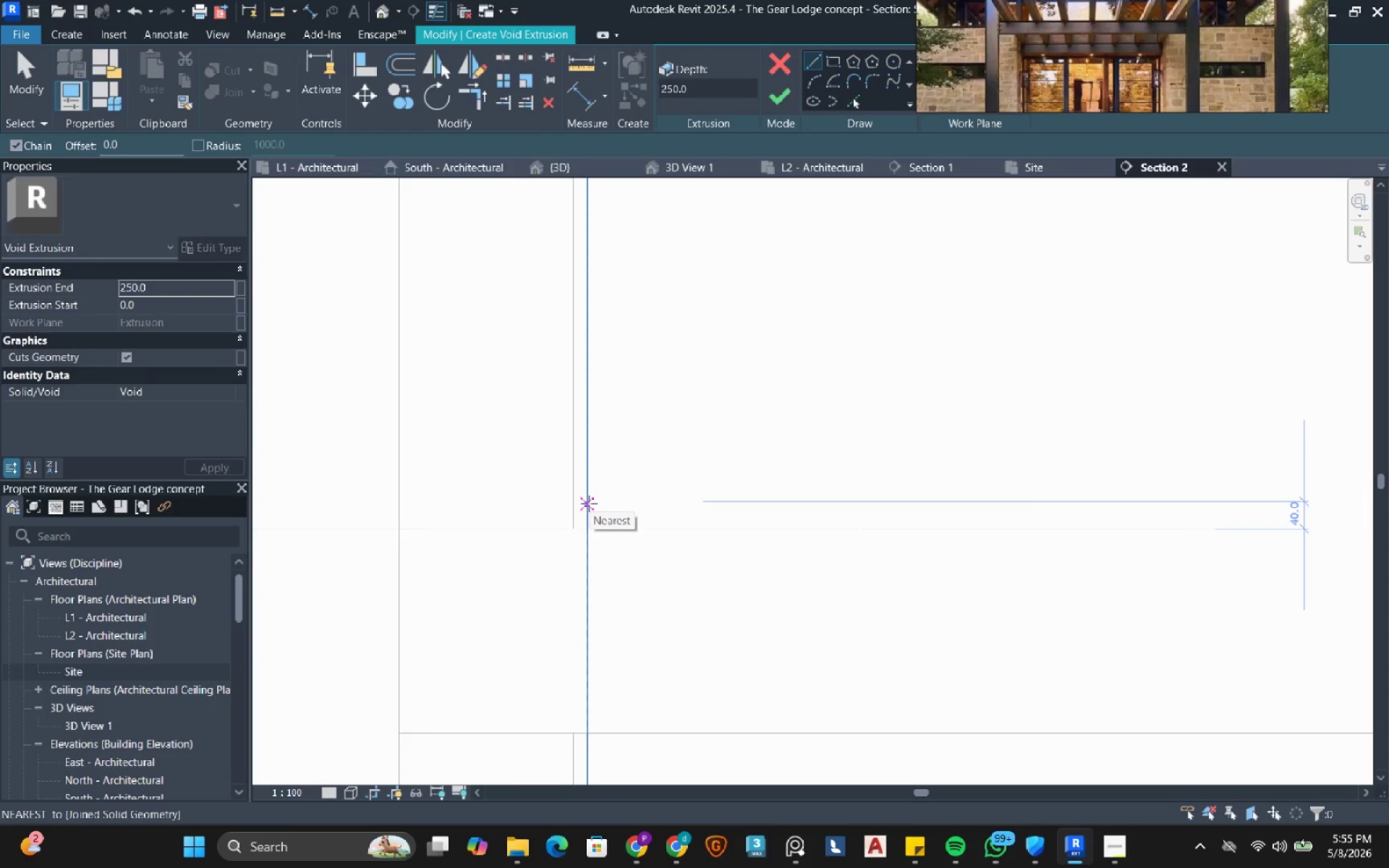 
scroll: coordinate [589, 514], scroll_direction: down, amount: 9.0
 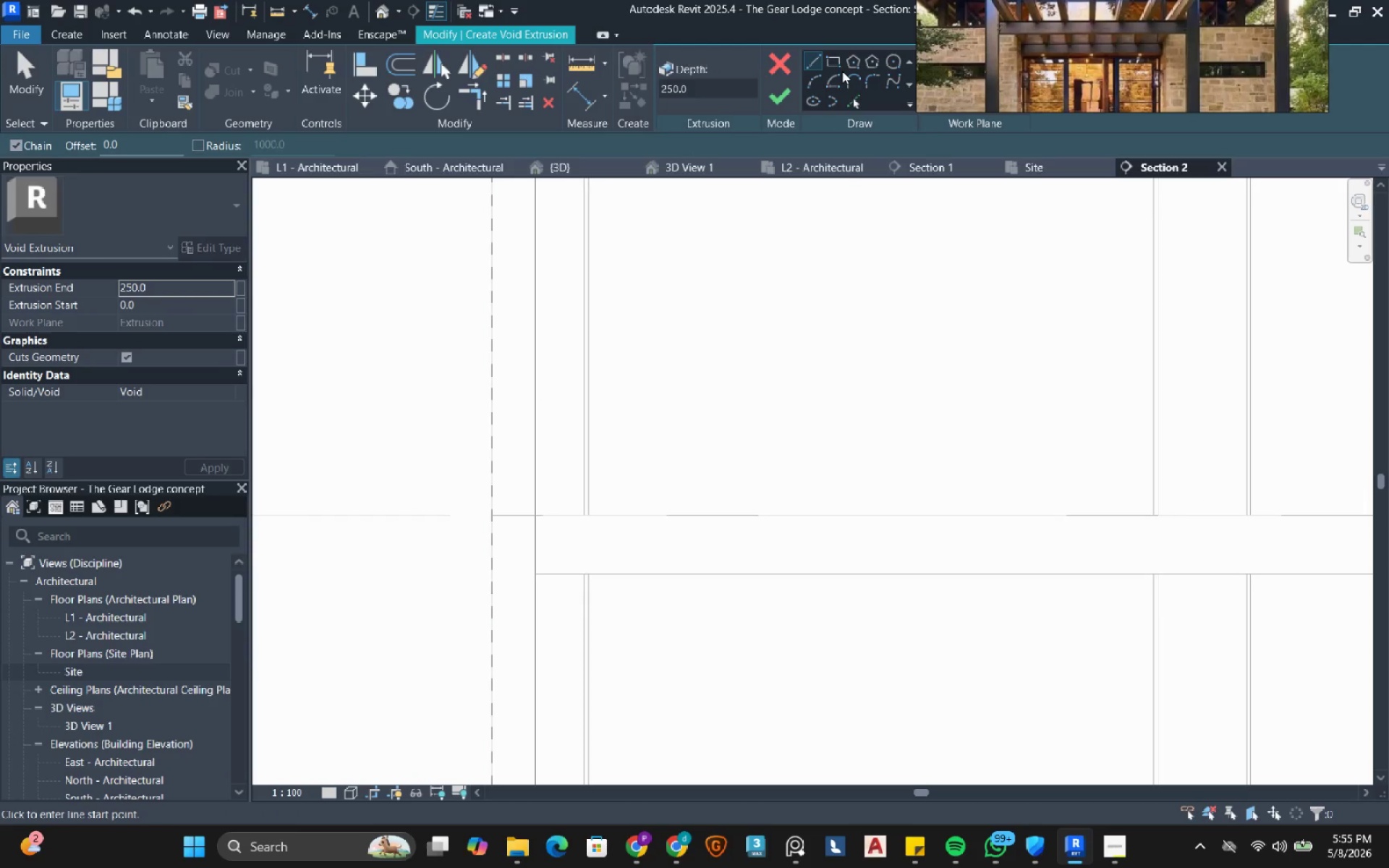 
left_click([834, 66])
 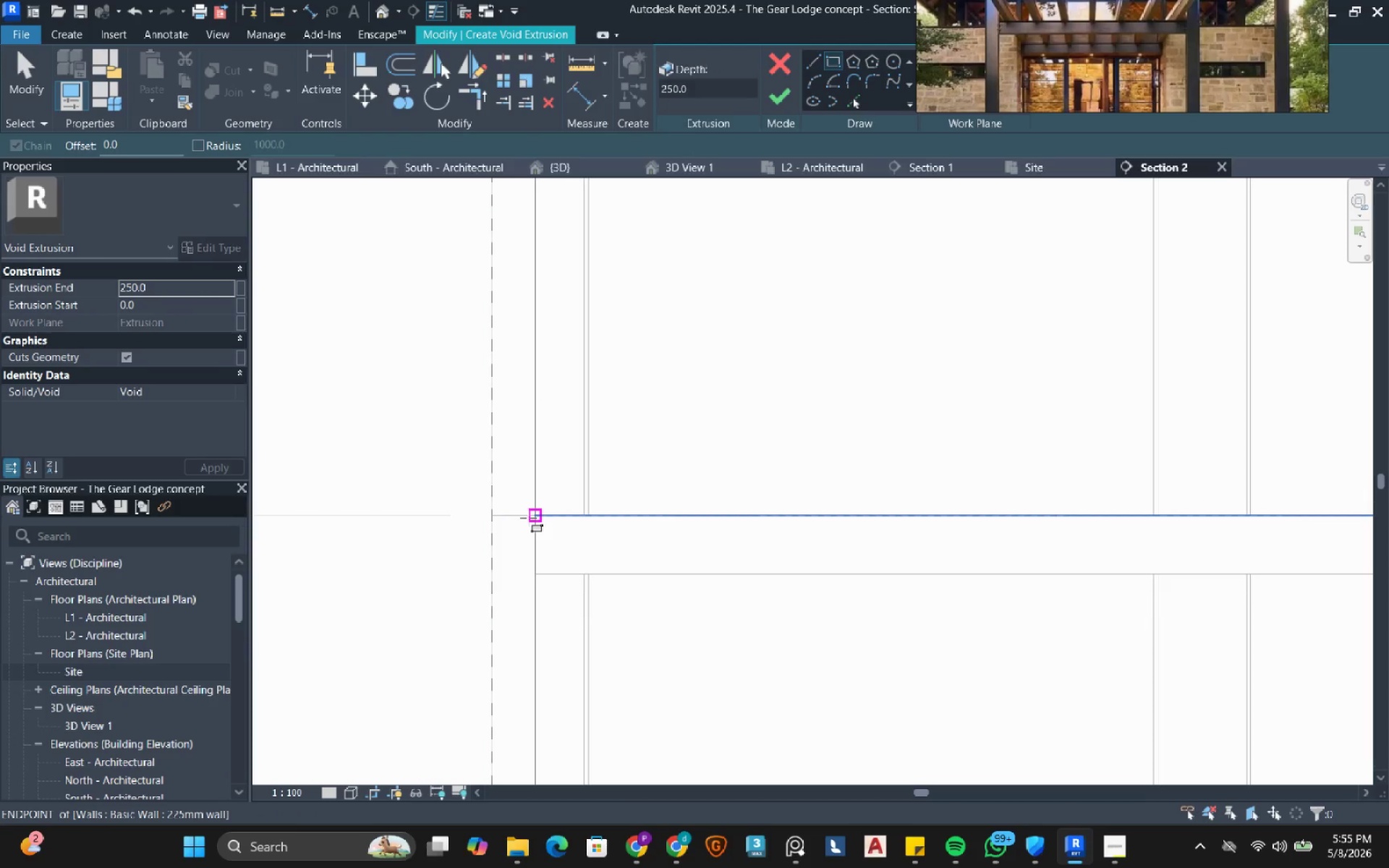 
left_click([529, 518])
 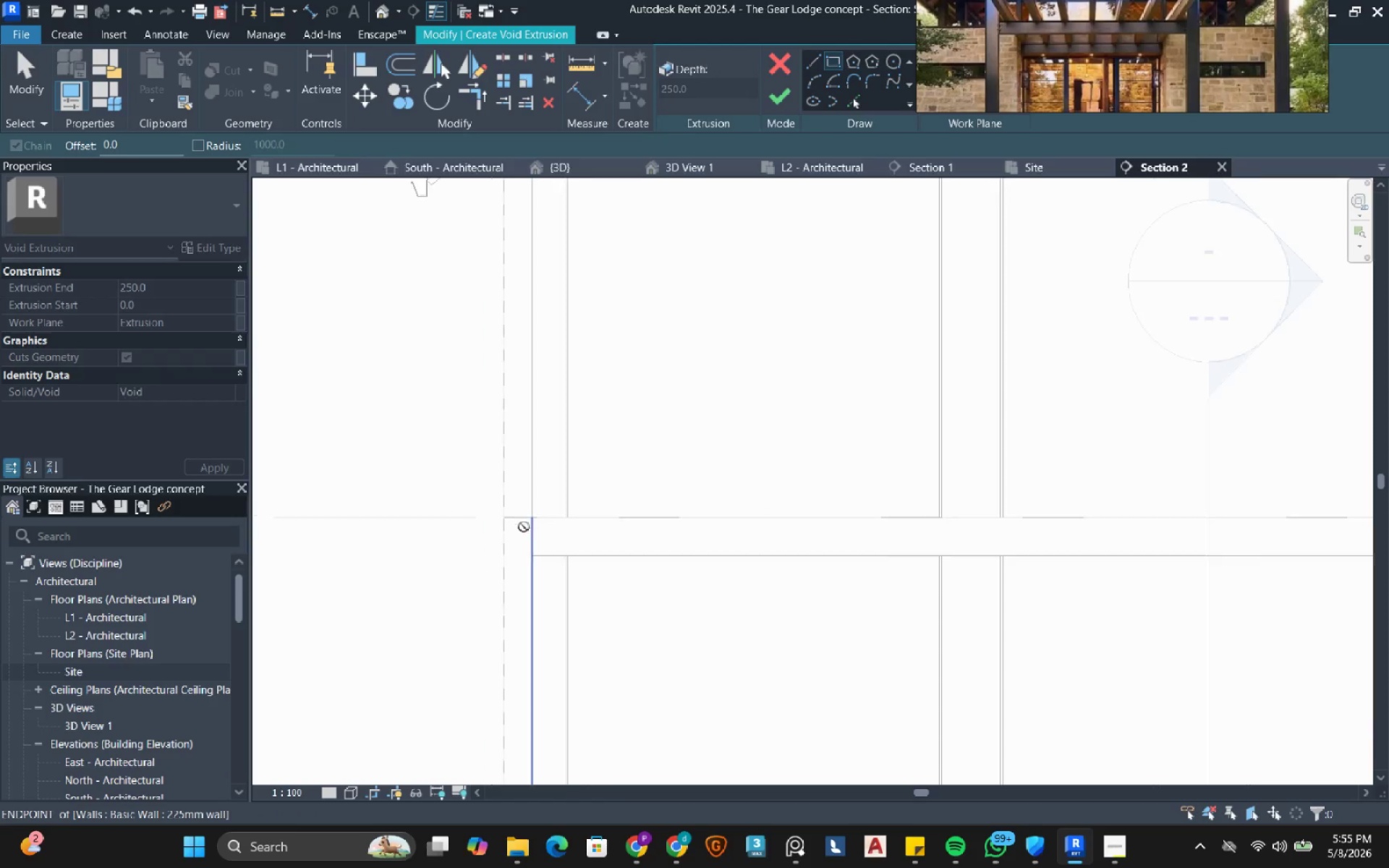 
scroll: coordinate [524, 526], scroll_direction: down, amount: 8.0
 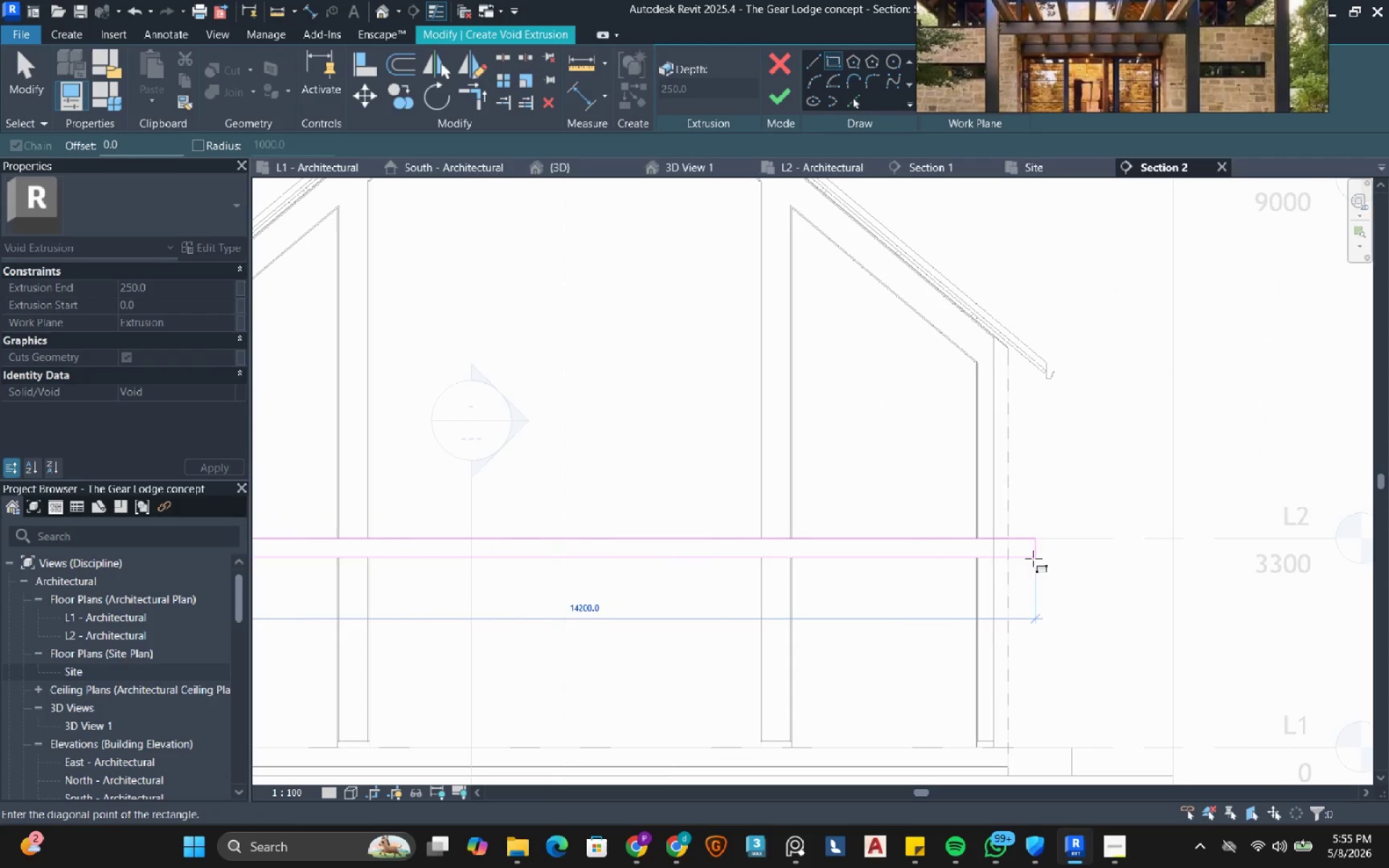 
left_click([1048, 558])
 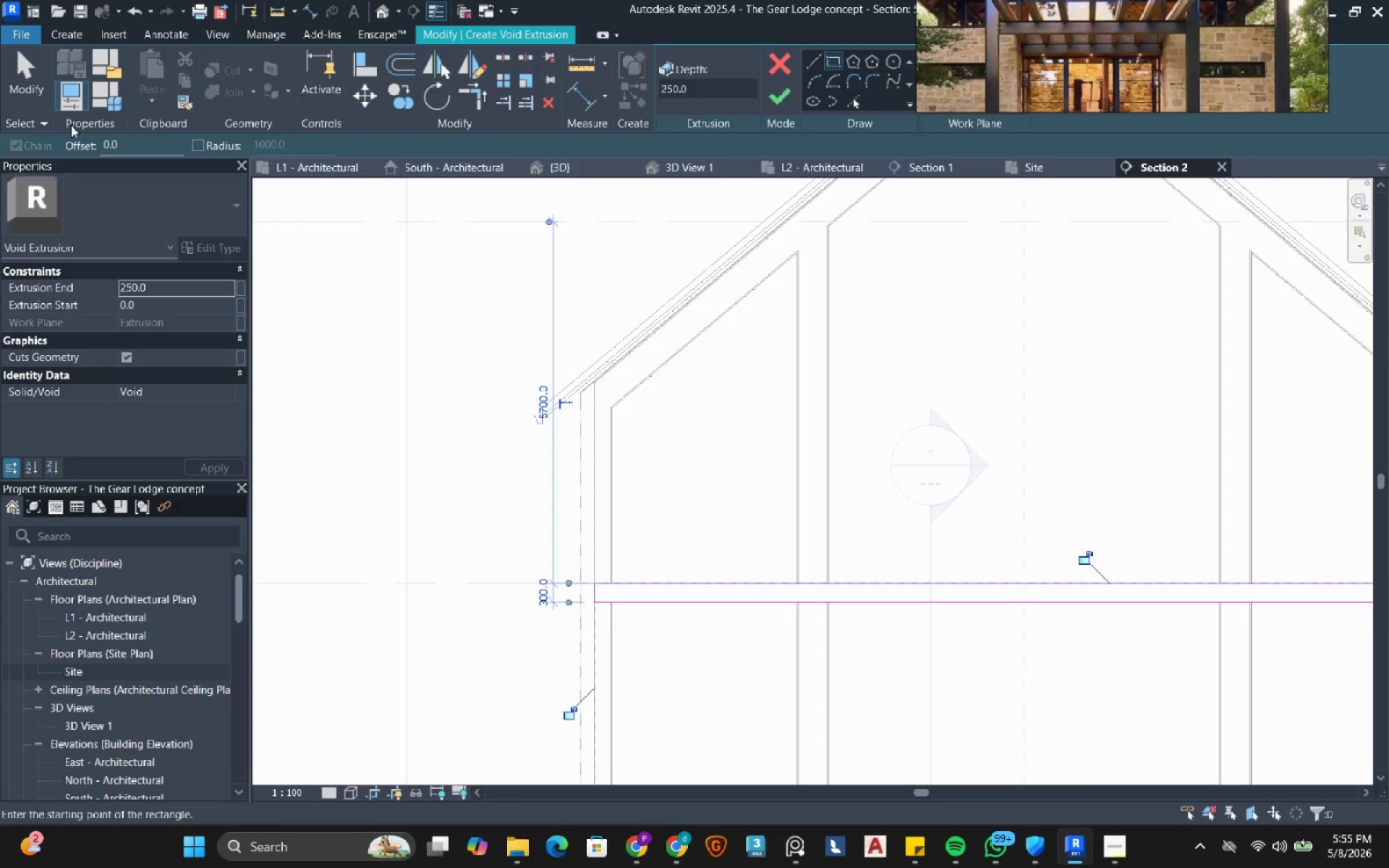 
left_click([22, 74])
 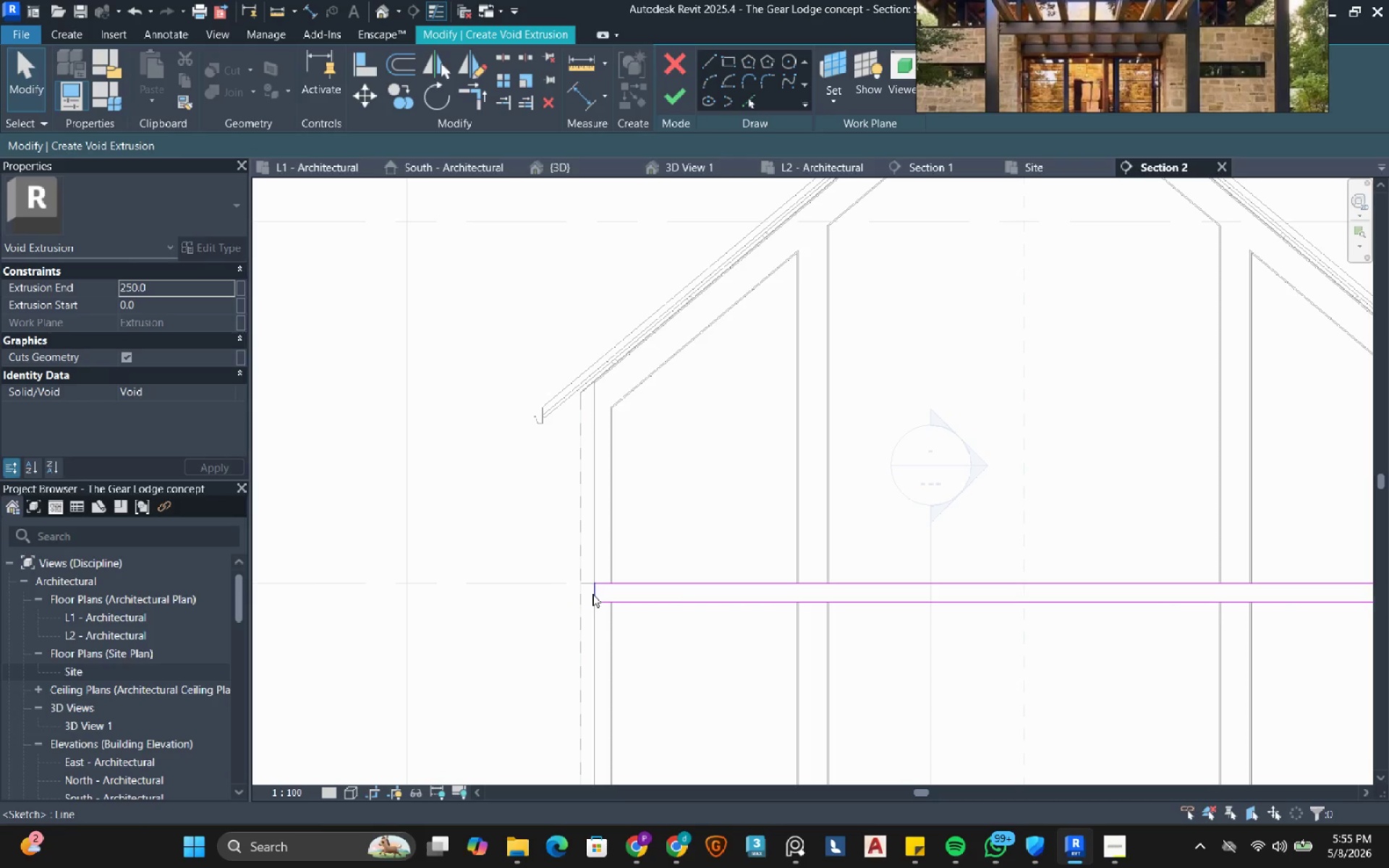 
left_click_drag(start_coordinate=[592, 594], to_coordinate=[528, 592])
 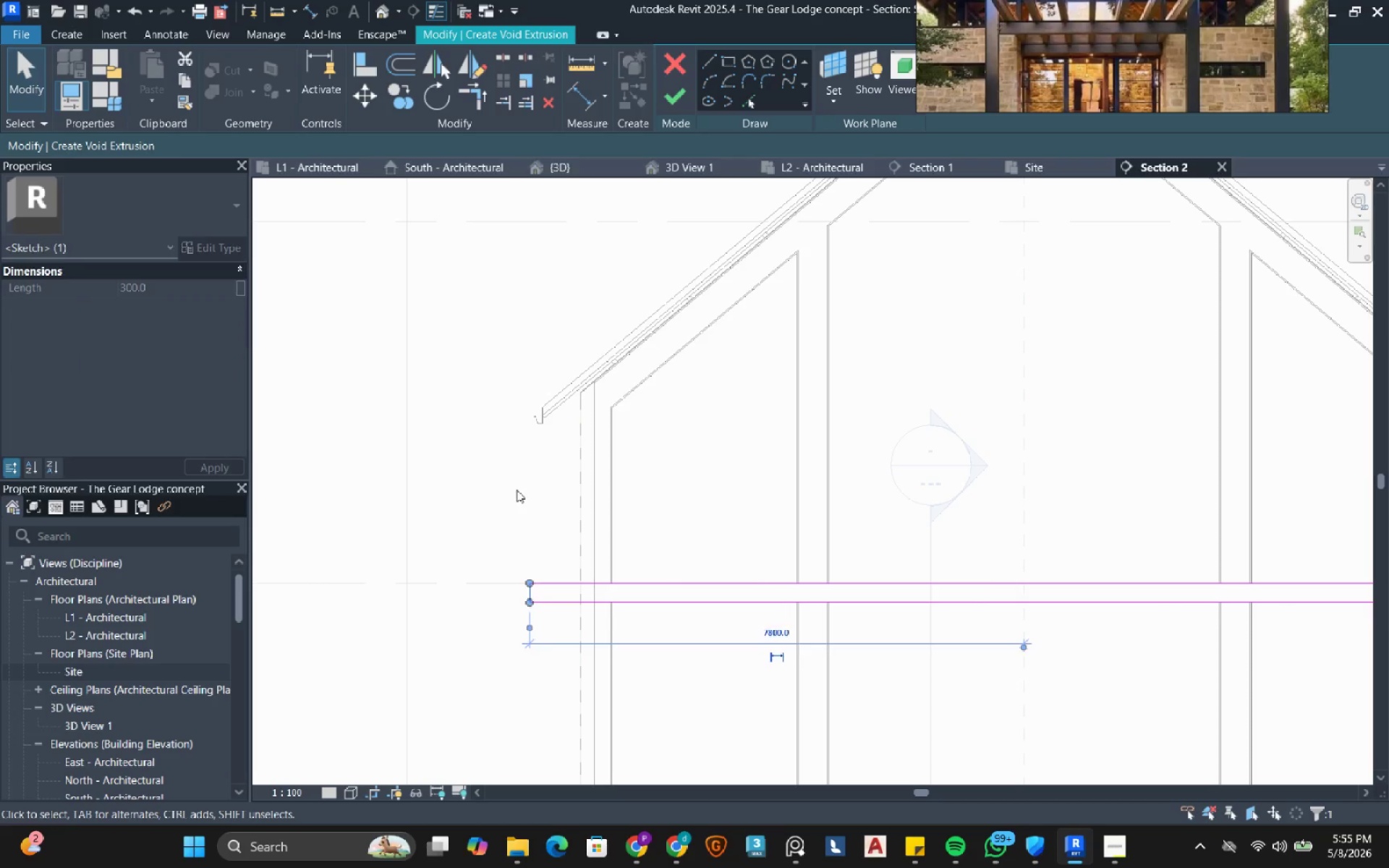 
left_click([517, 490])
 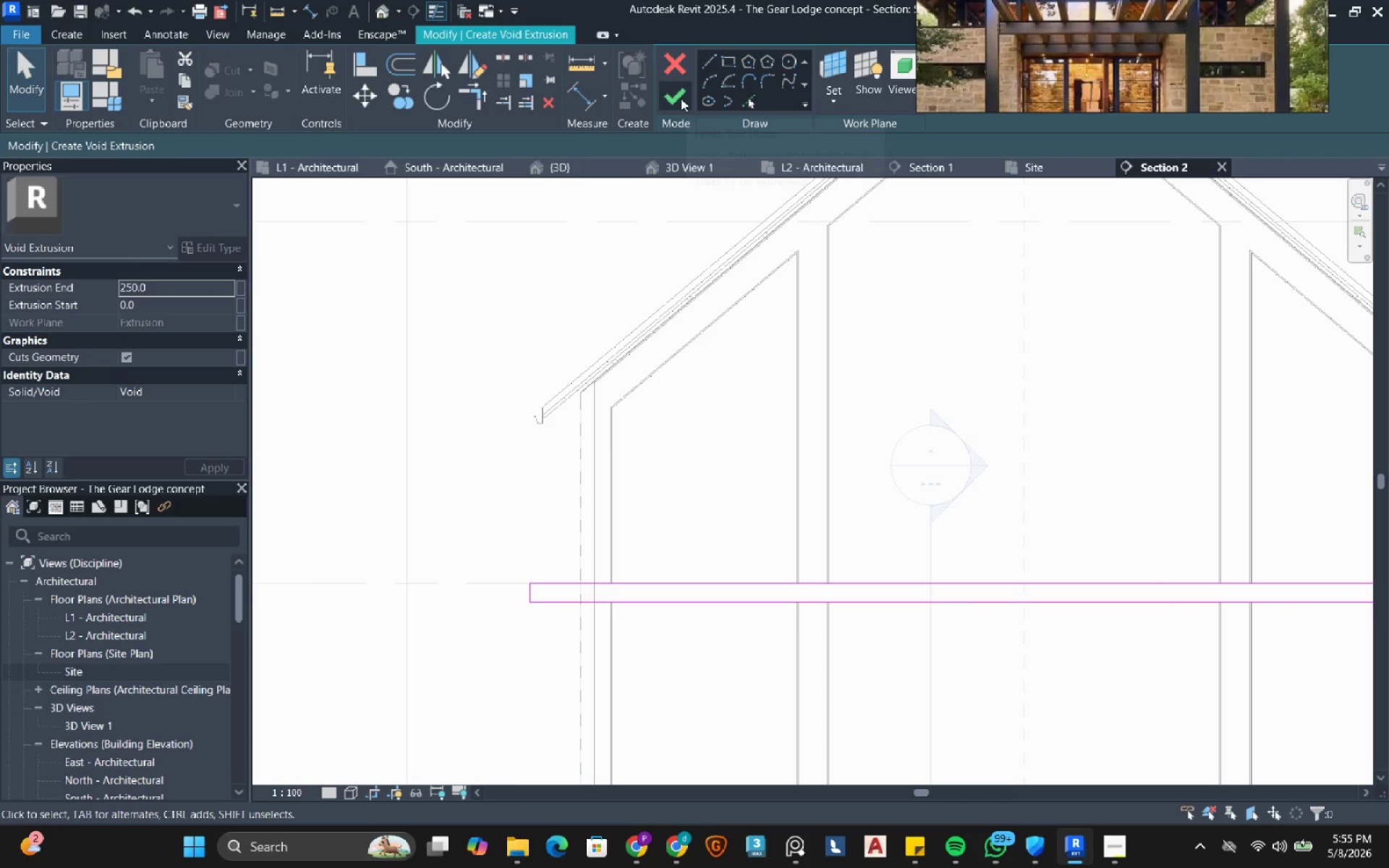 
left_click([676, 95])
 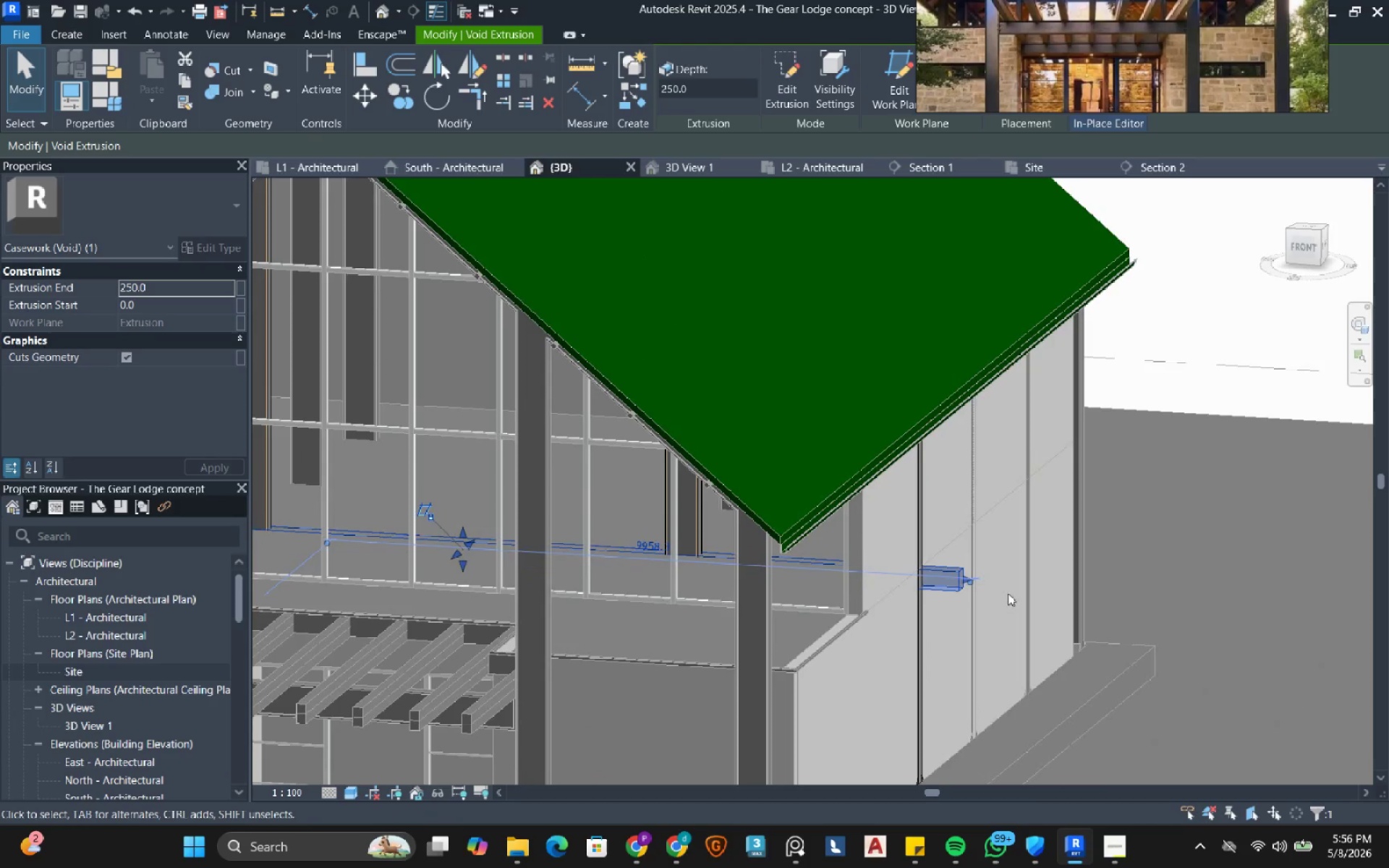 
wait(14.81)
 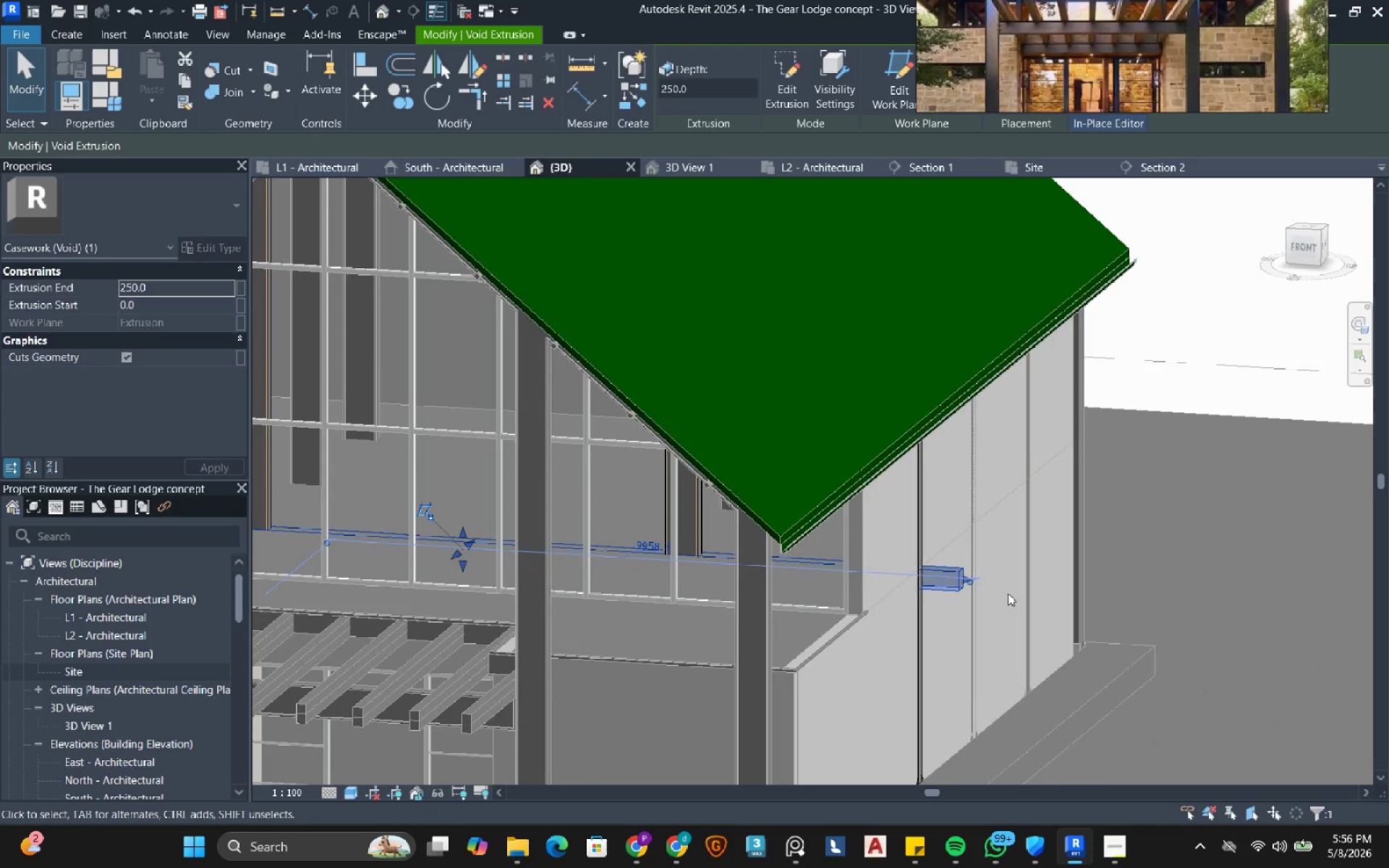 
scroll: coordinate [899, 524], scroll_direction: up, amount: 4.0
 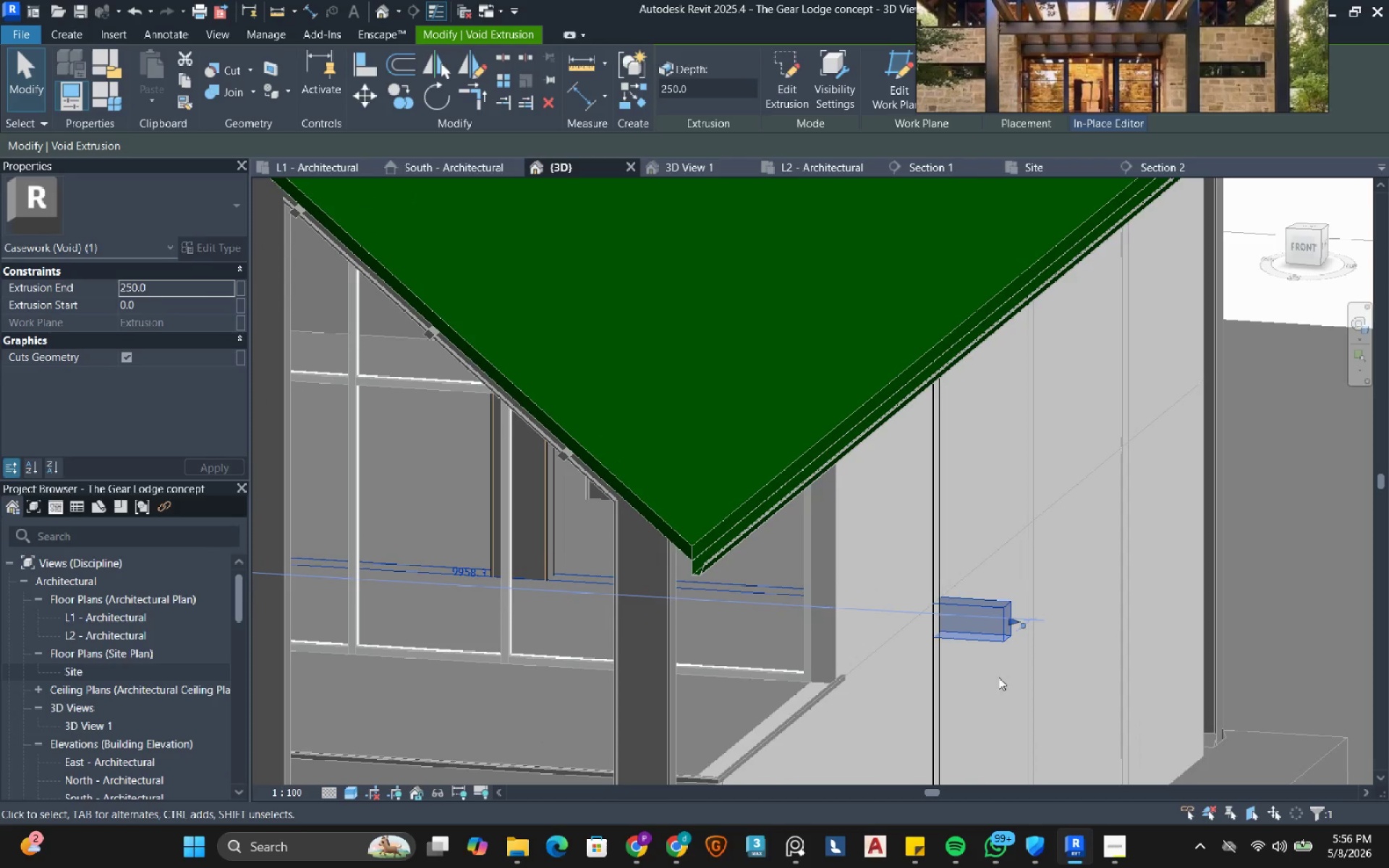 
left_click([1003, 681])
 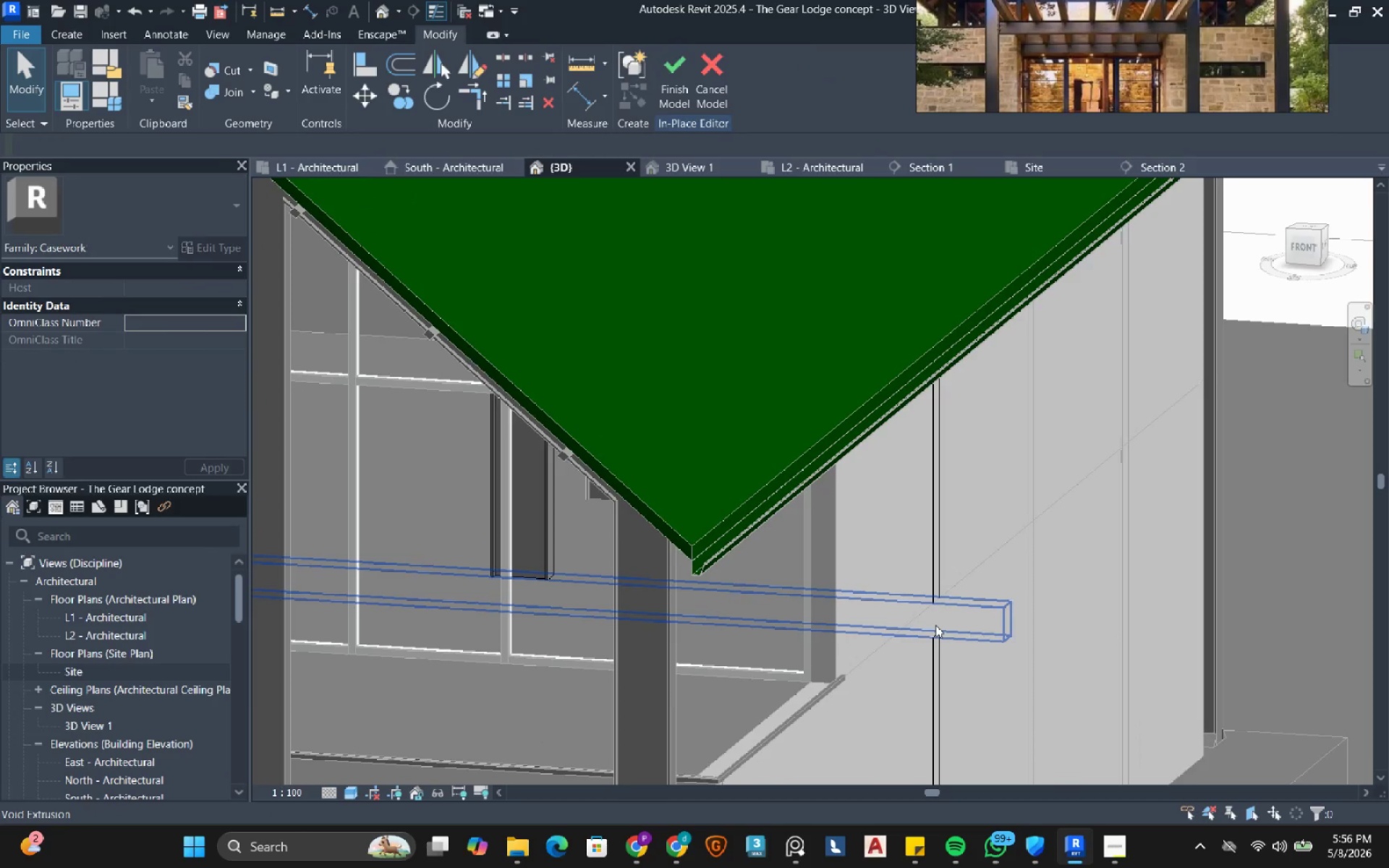 
left_click([935, 625])
 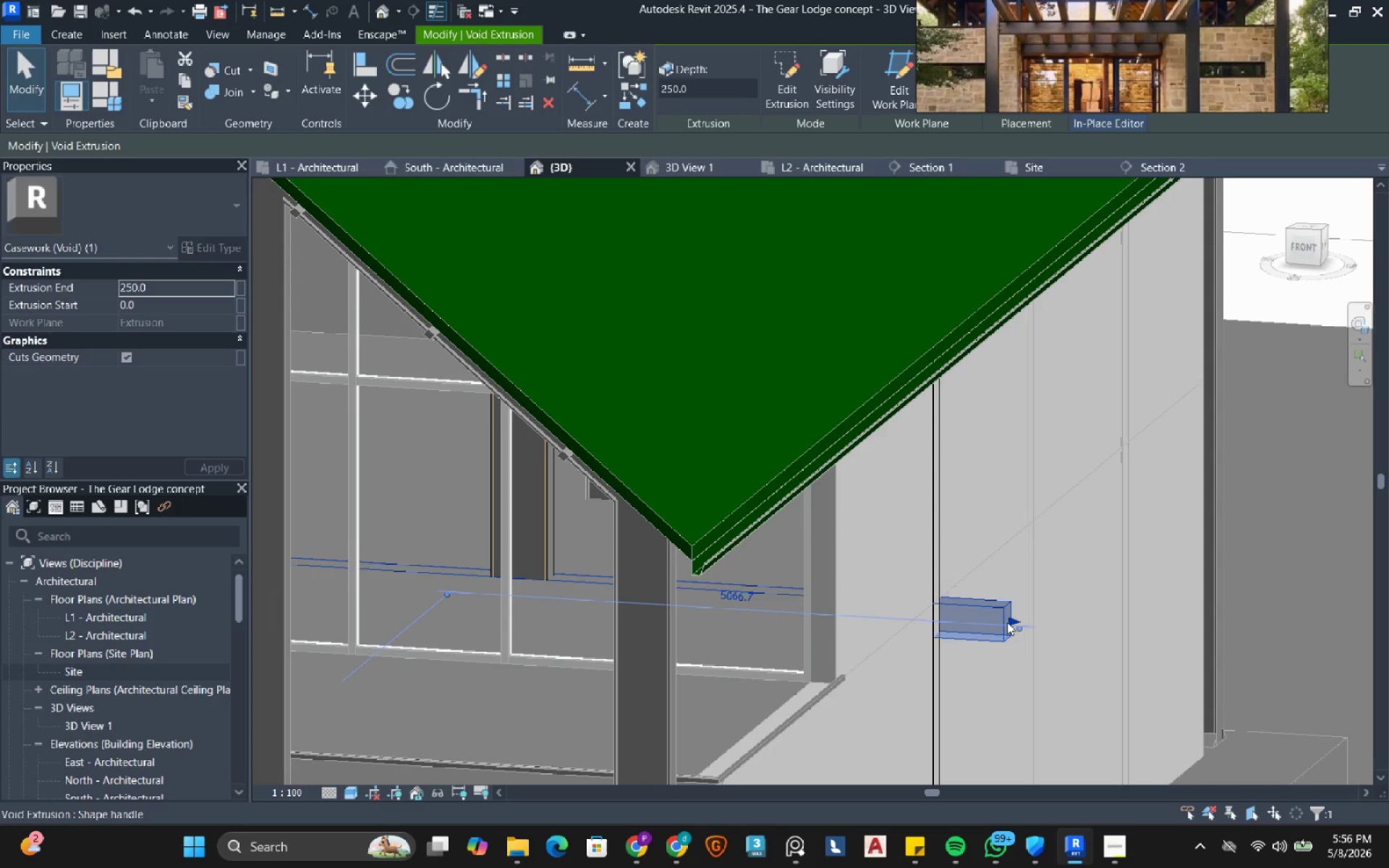 
left_click_drag(start_coordinate=[1007, 622], to_coordinate=[858, 613])
 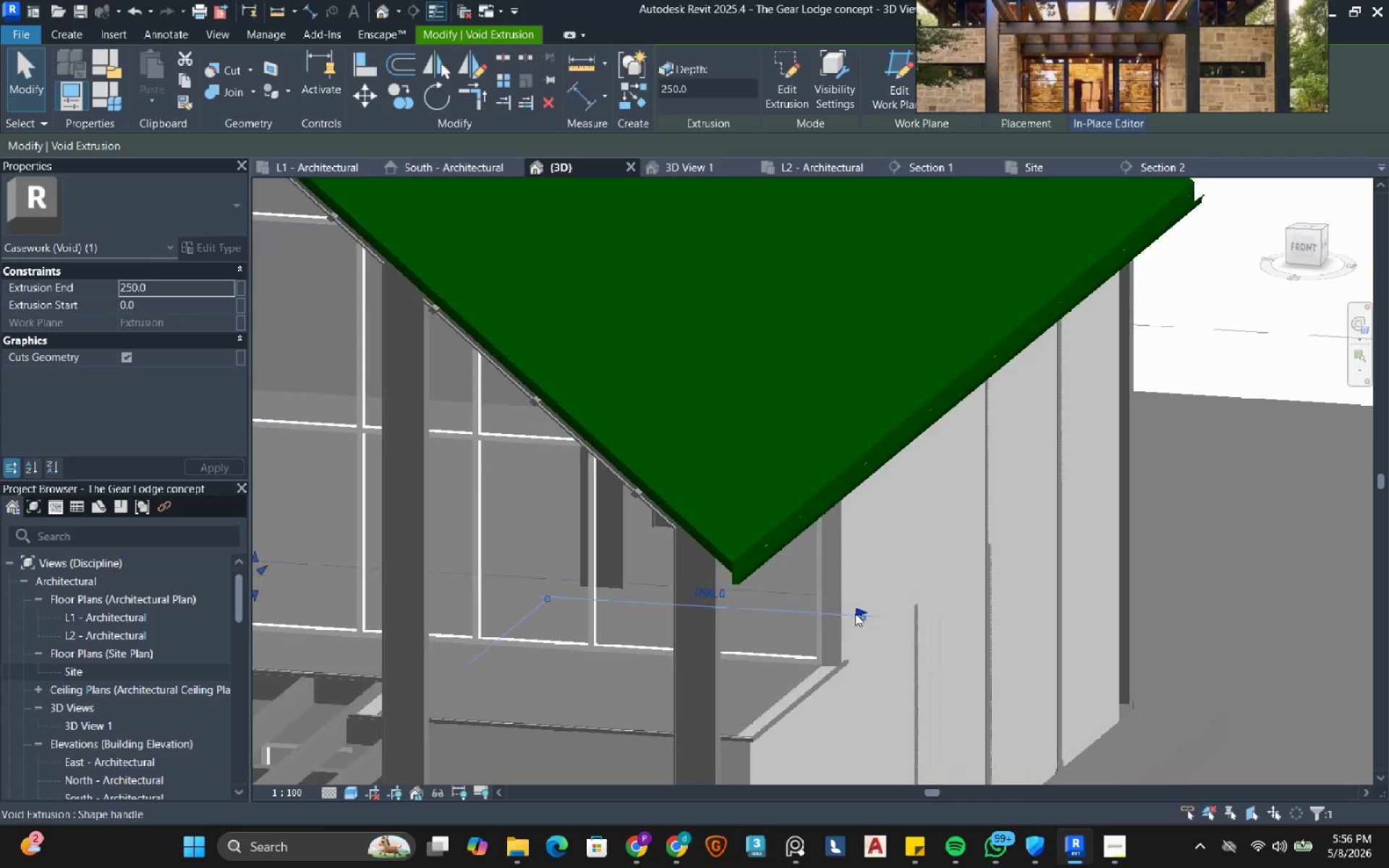 
scroll: coordinate [858, 613], scroll_direction: down, amount: 3.0
 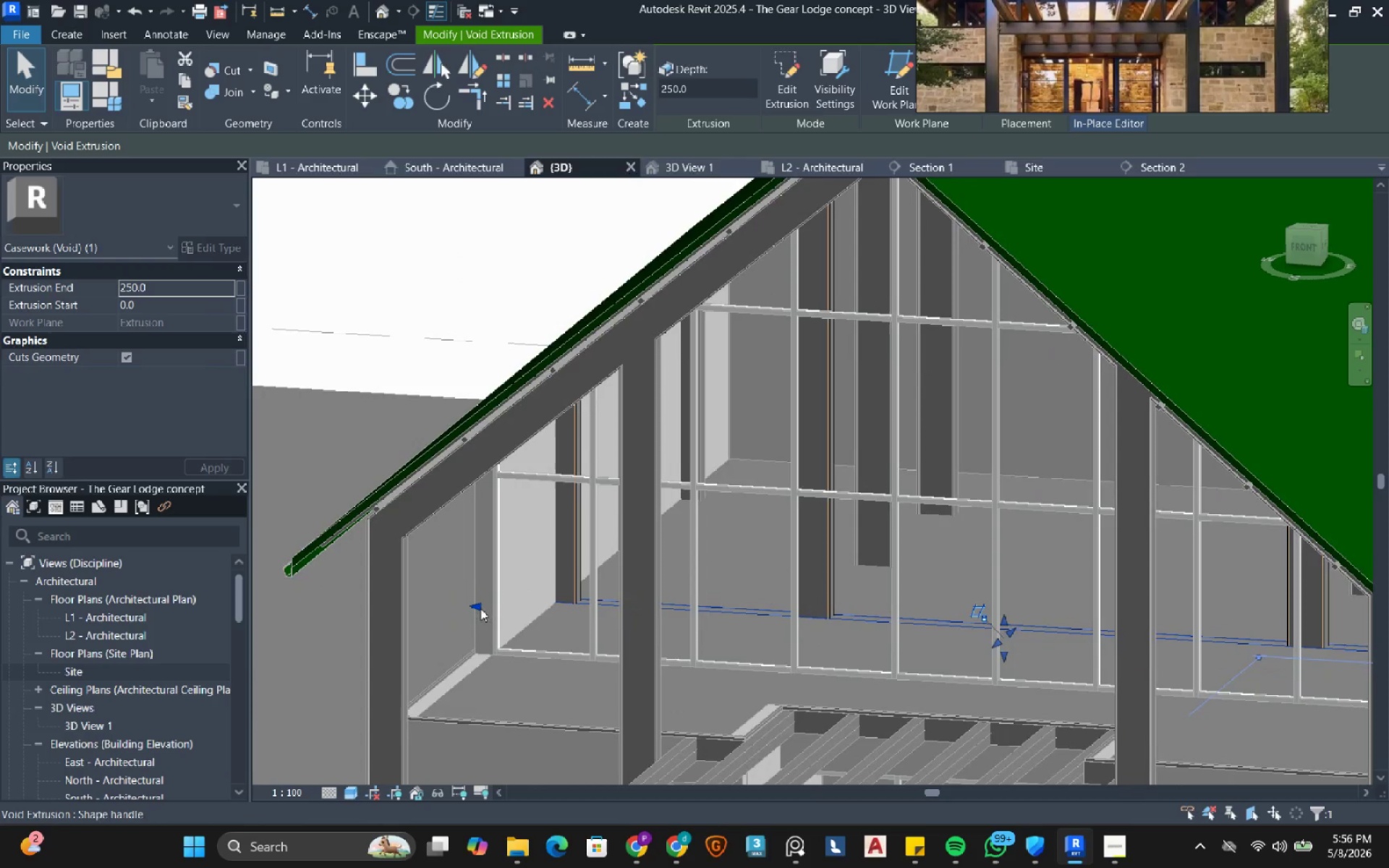 
left_click_drag(start_coordinate=[472, 608], to_coordinate=[589, 624])
 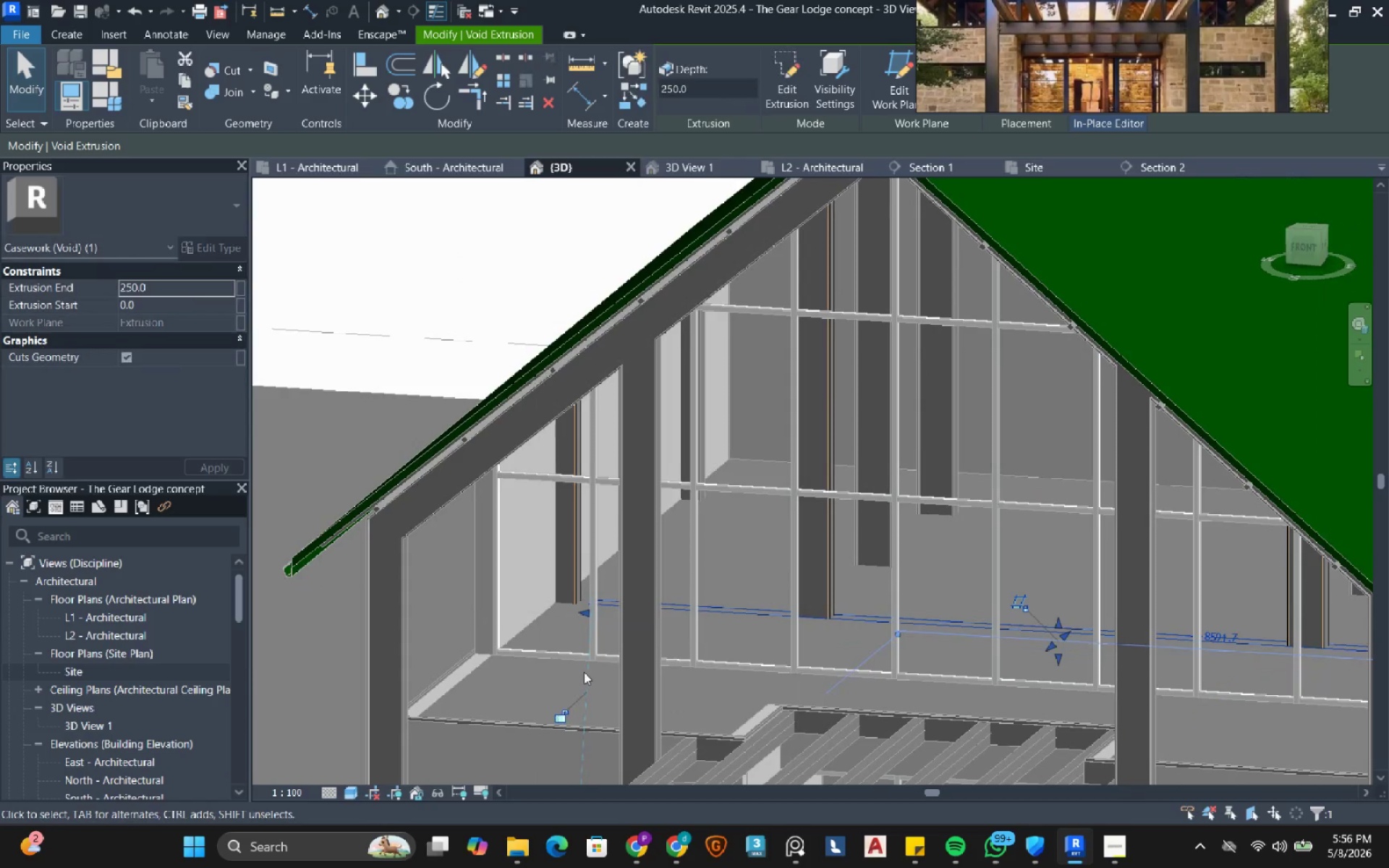 
wait(8.14)
 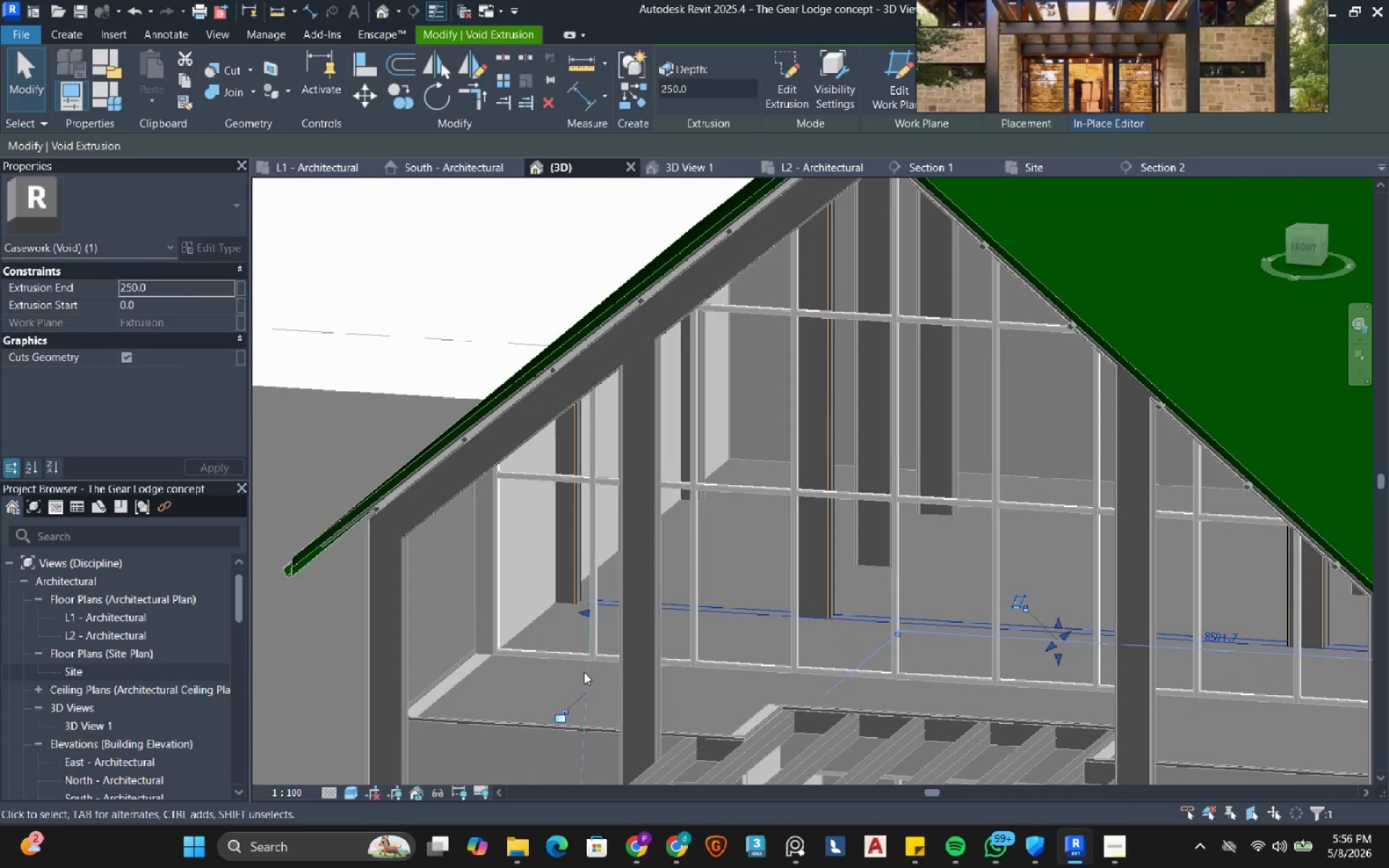 
left_click_drag(start_coordinate=[763, 543], to_coordinate=[676, 82])
 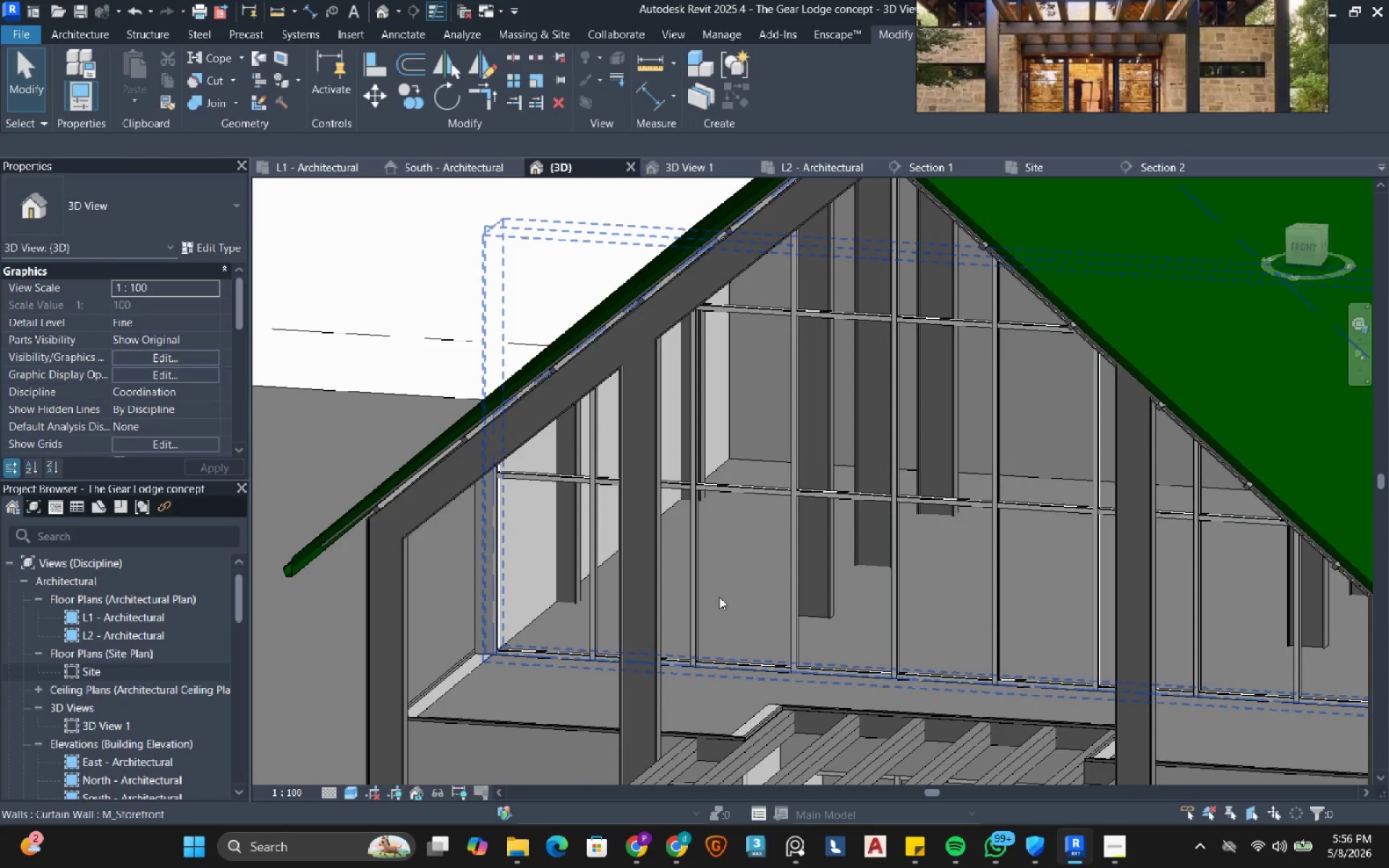 
left_click([676, 82])
 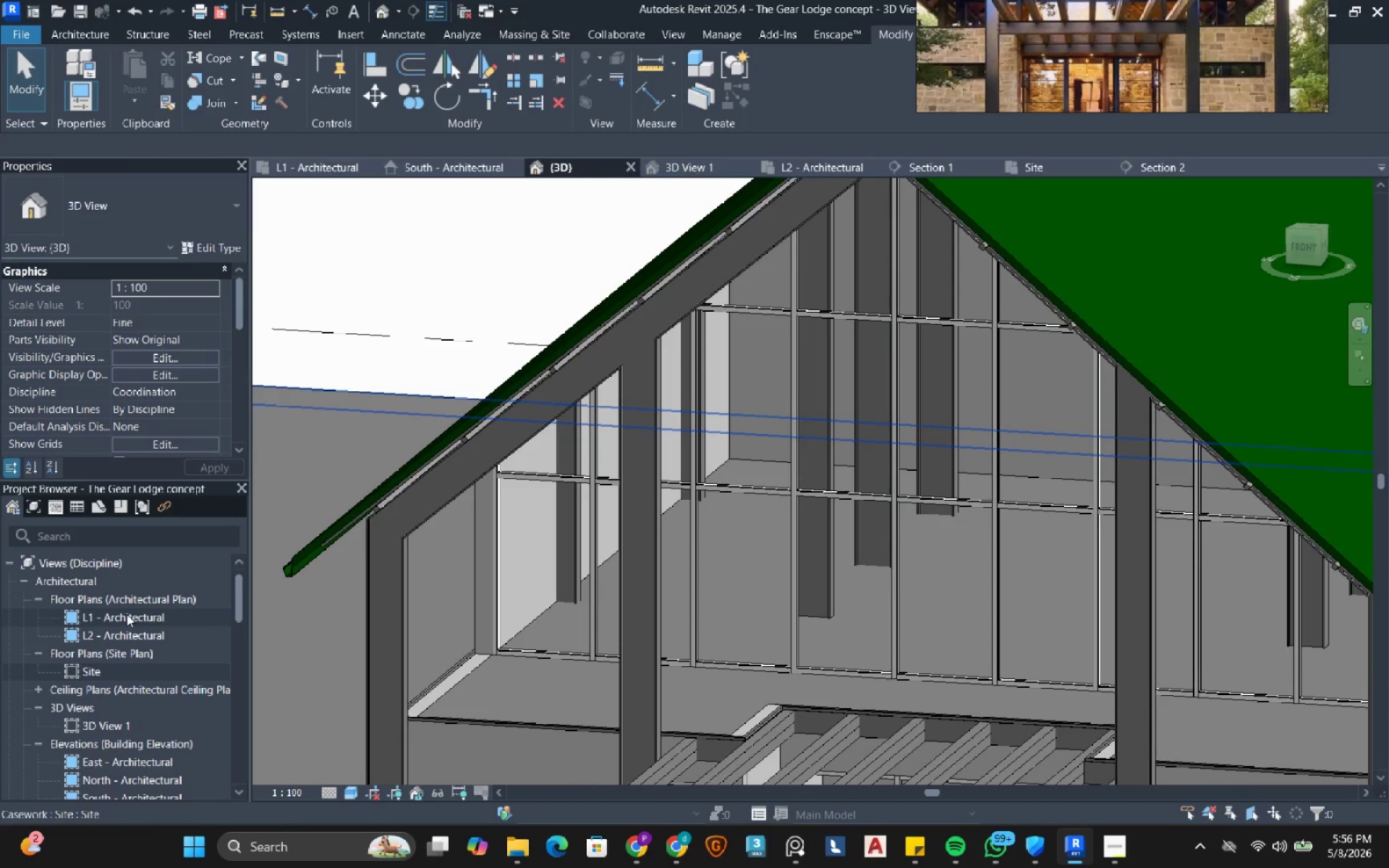 
wait(8.36)
 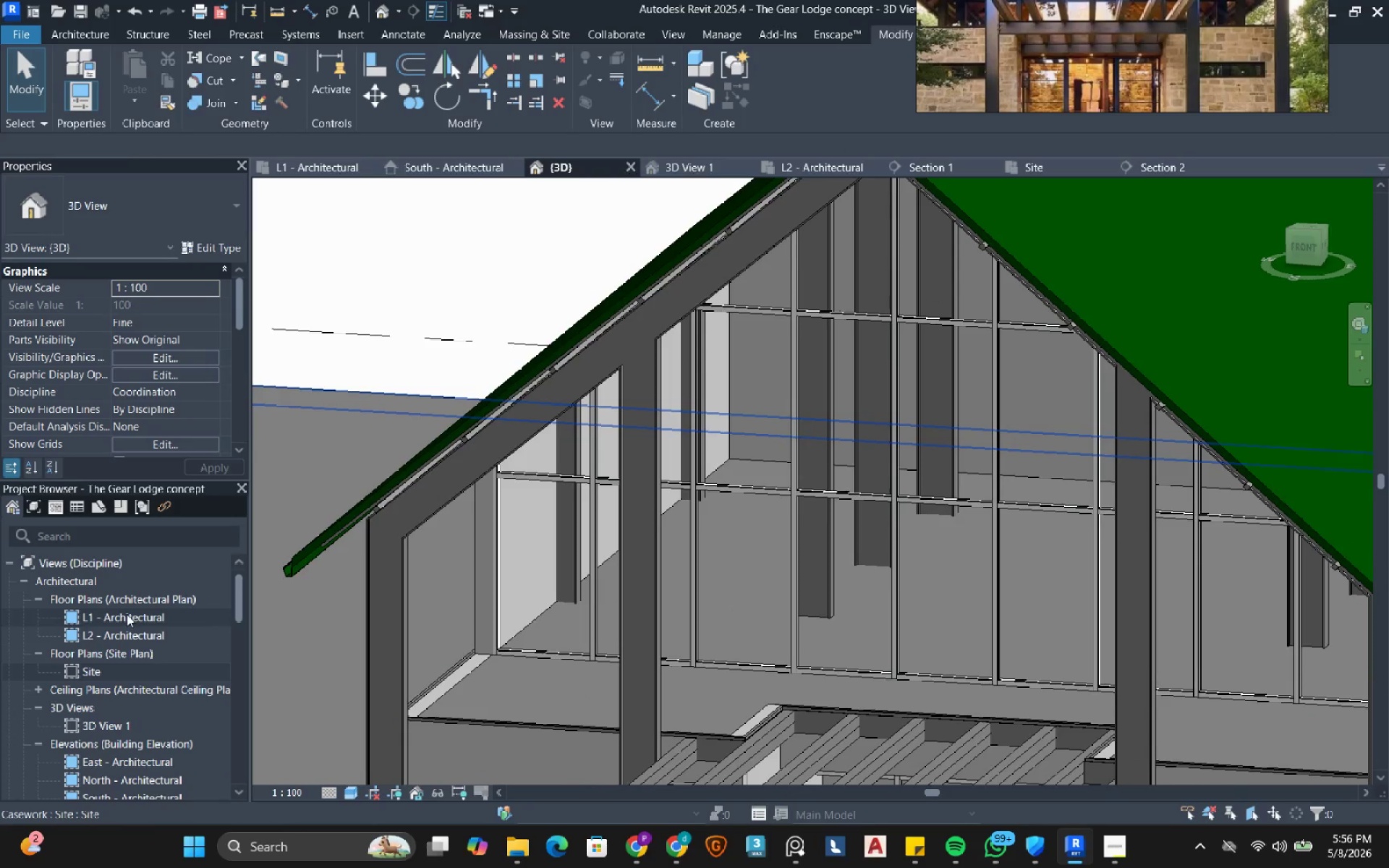 
left_click([323, 171])
 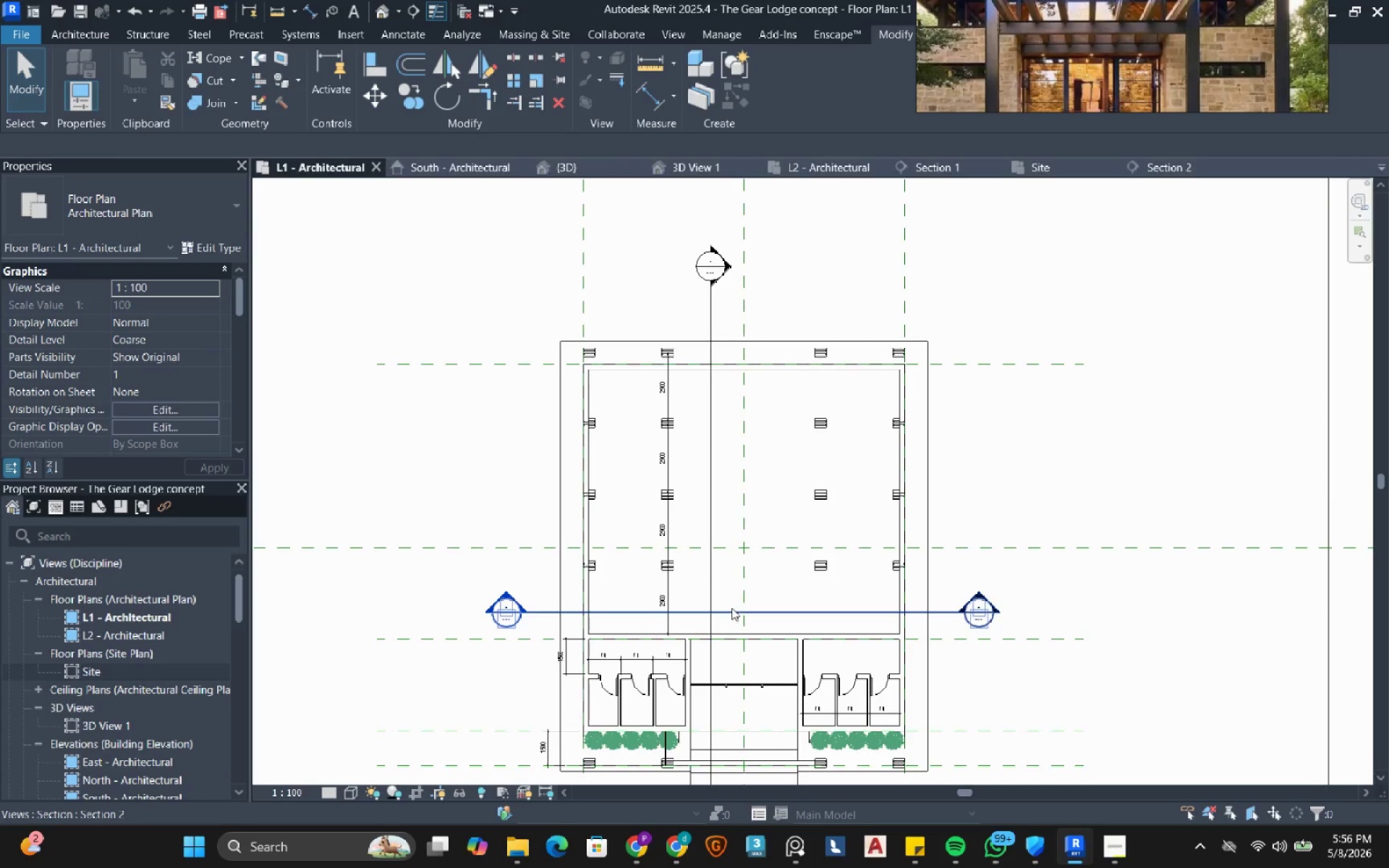 
left_click_drag(start_coordinate=[734, 613], to_coordinate=[722, 529])
 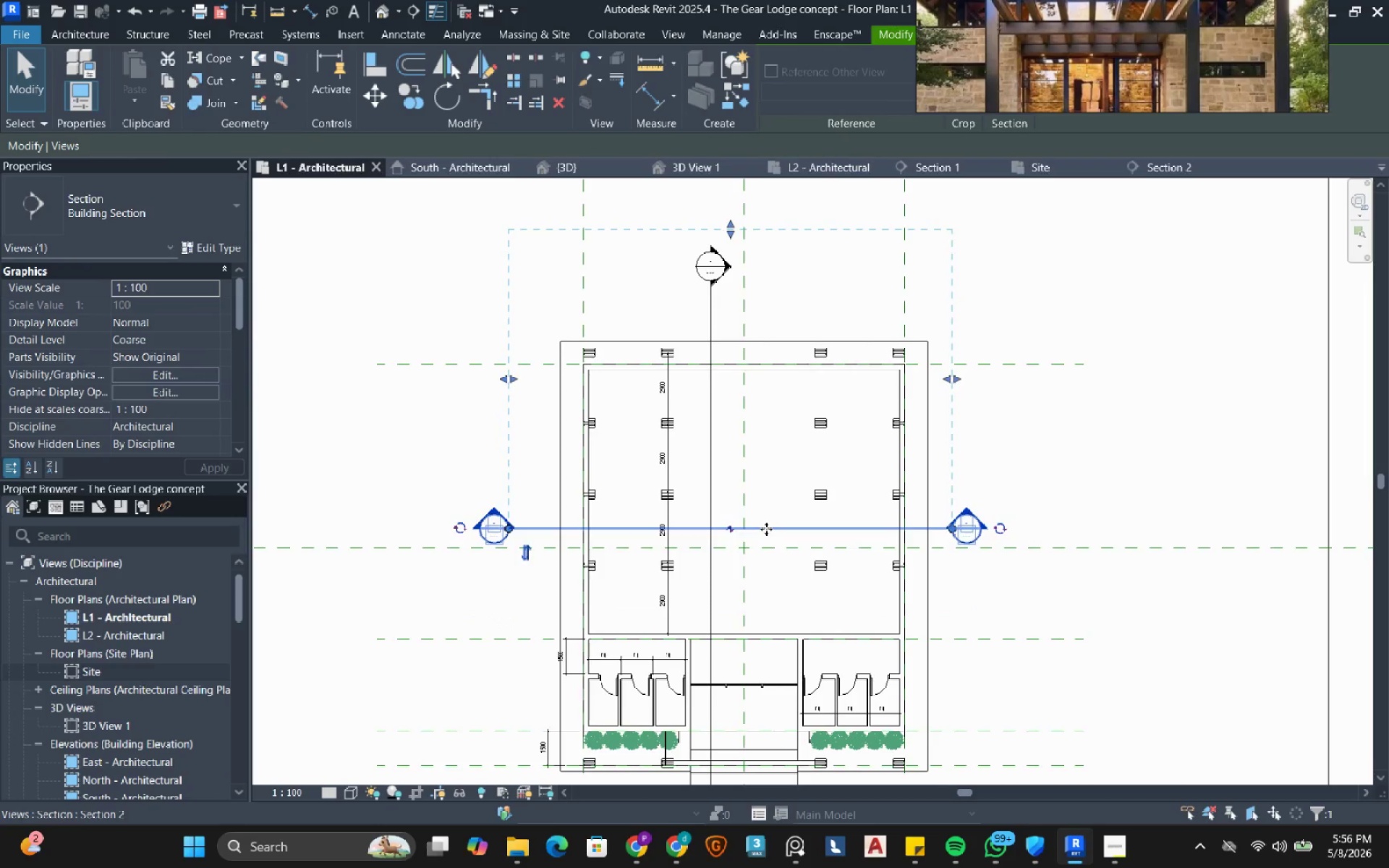 
right_click([766, 529])
 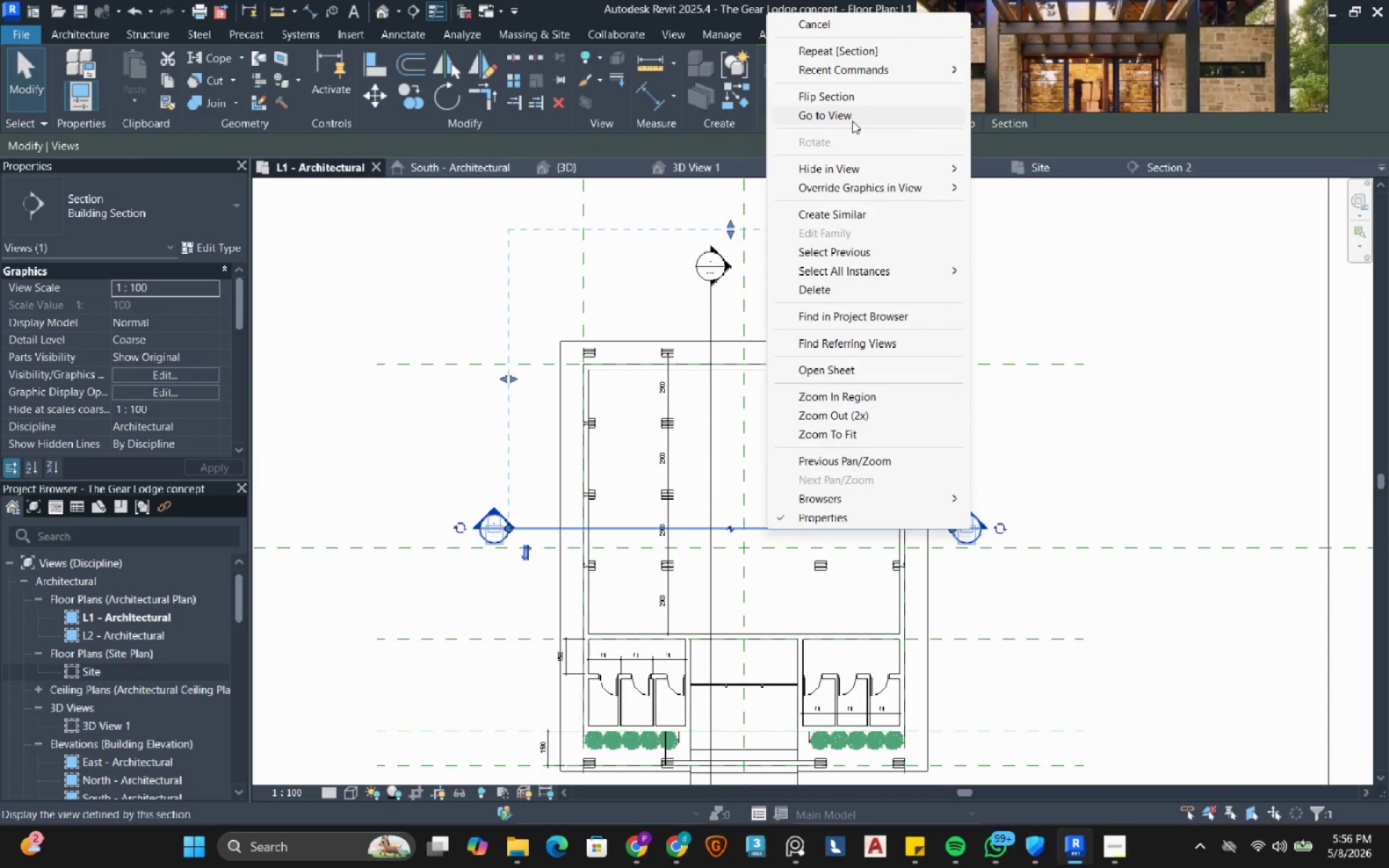 
left_click([852, 121])
 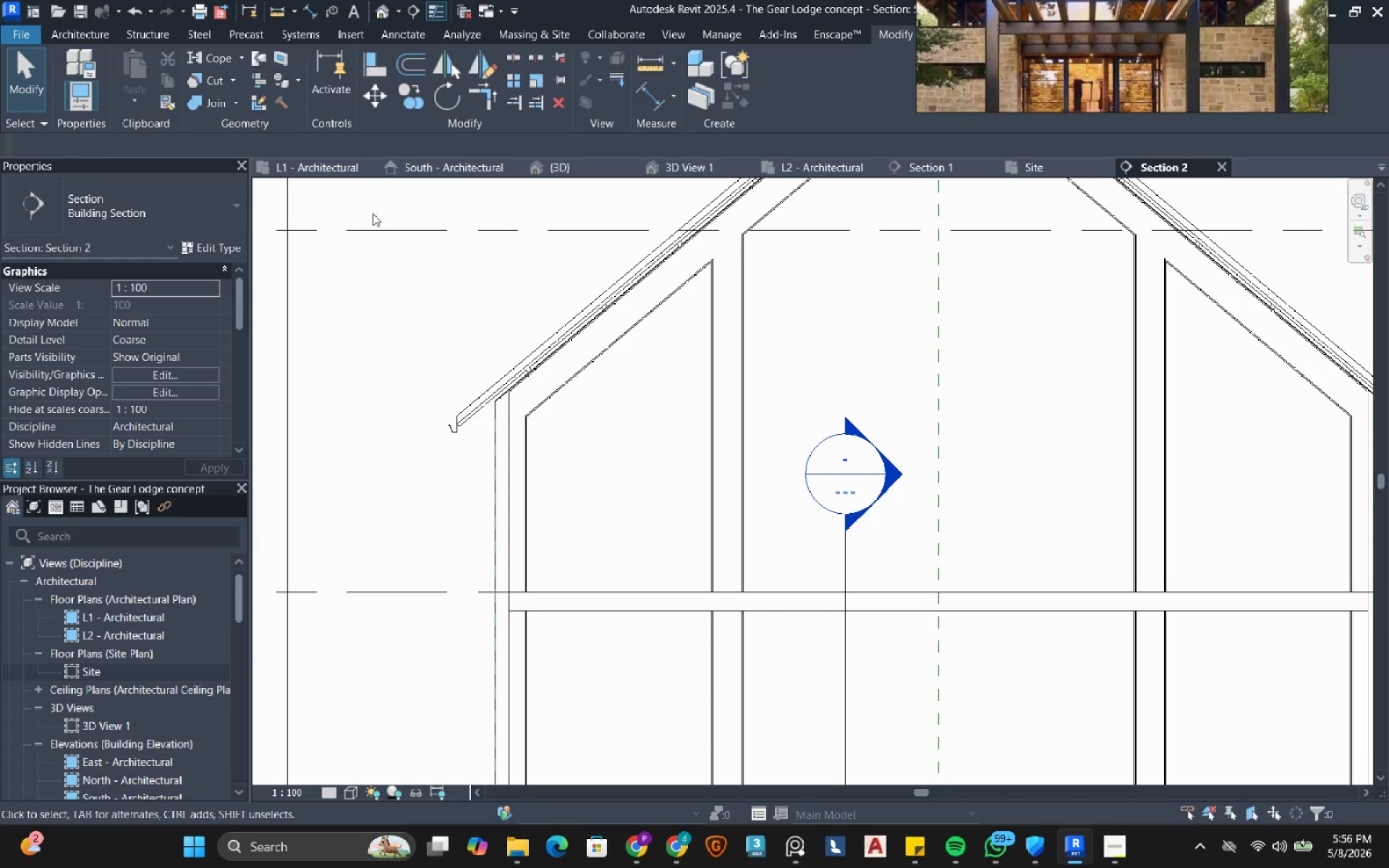 
left_click([738, 329])
 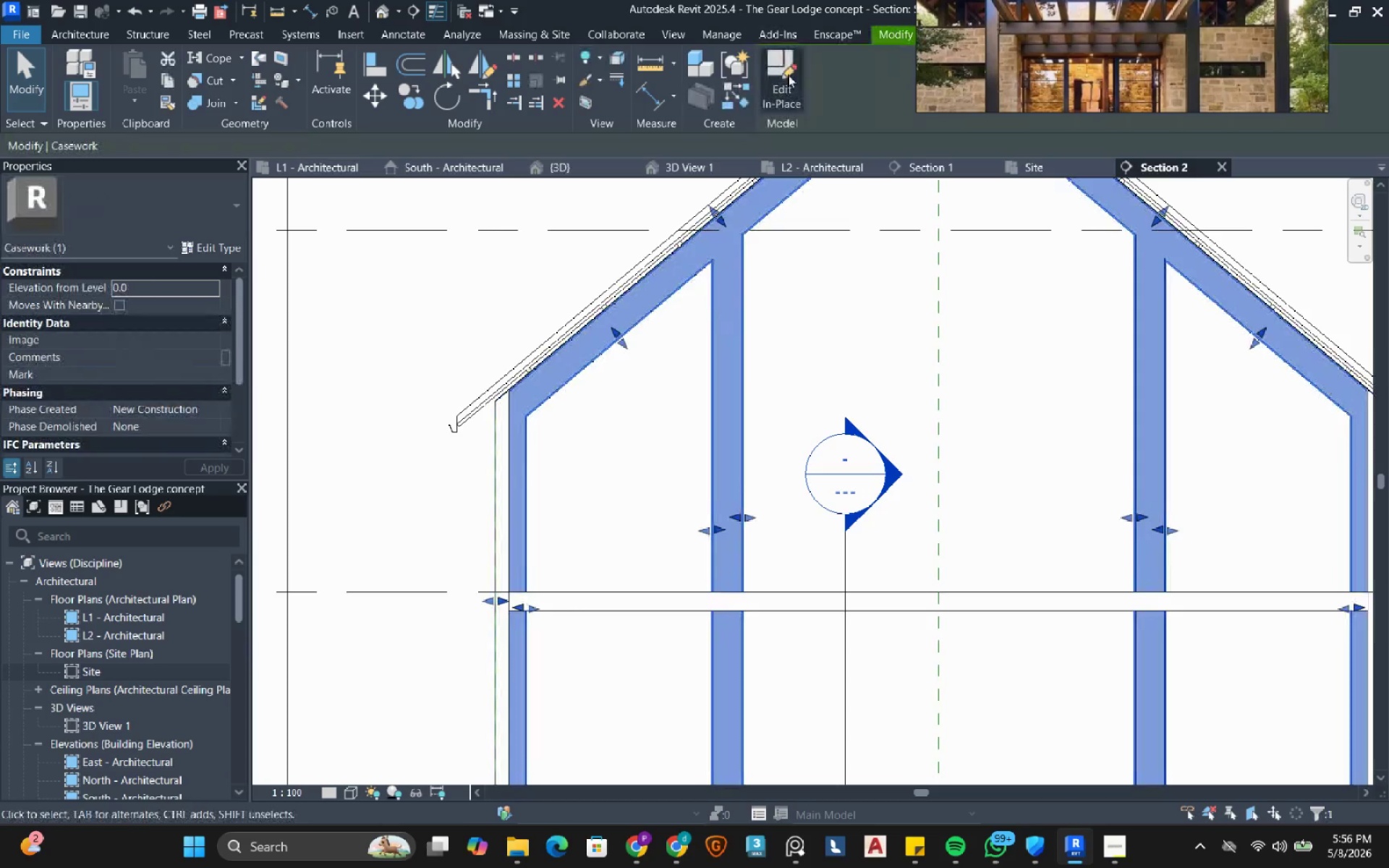 
left_click_drag(start_coordinate=[791, 75], to_coordinate=[795, 75])
 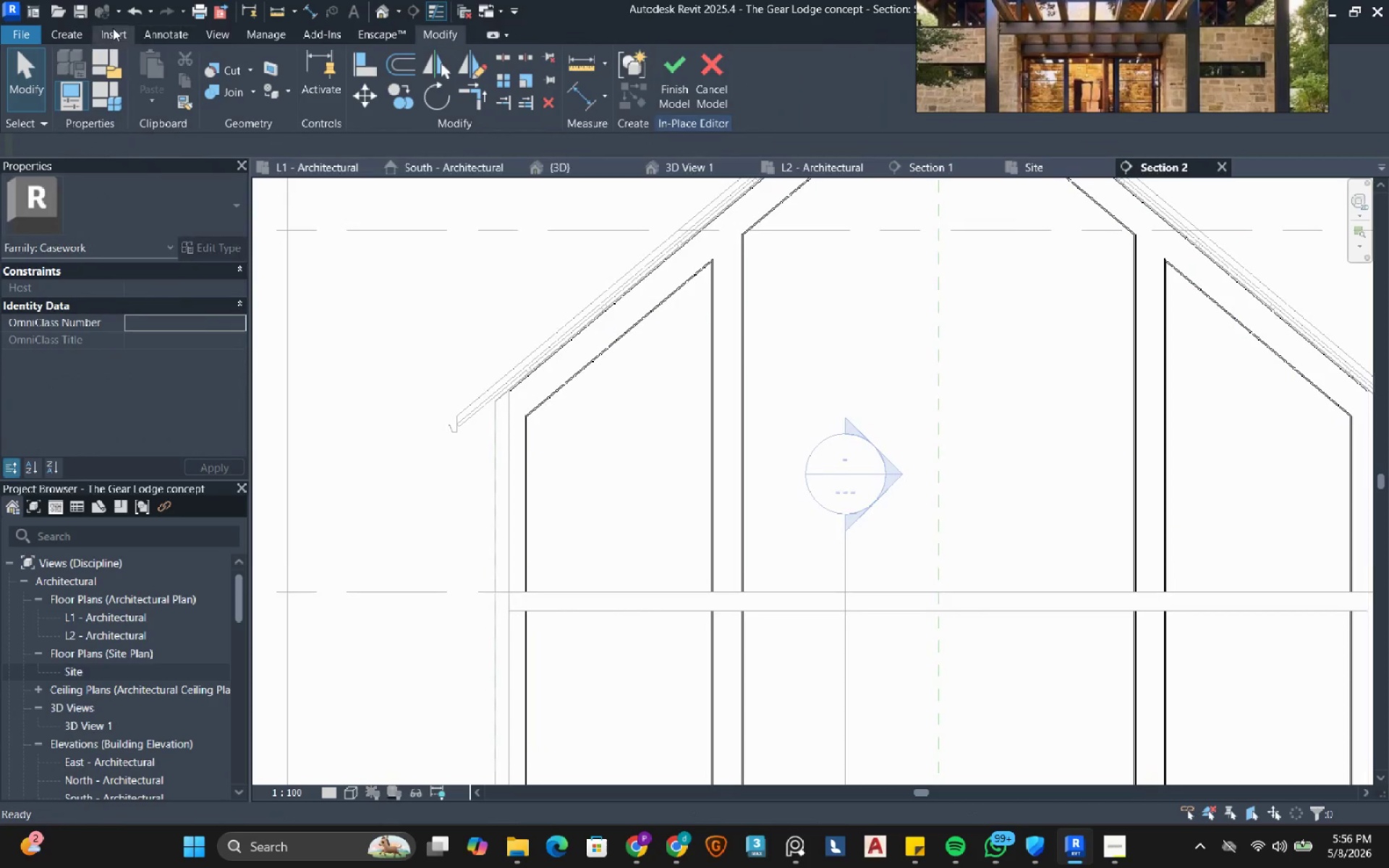 
left_click([88, 32])
 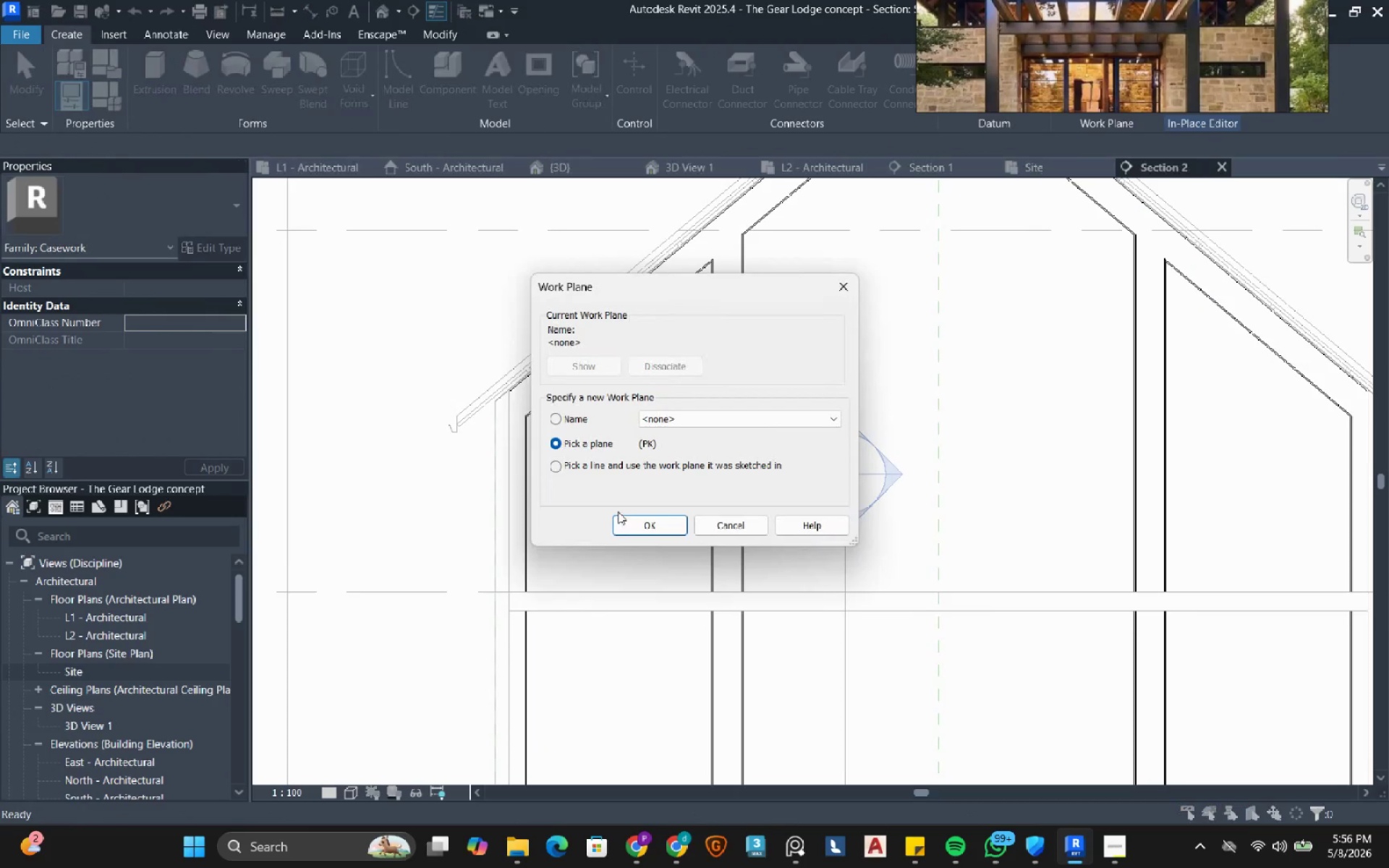 
left_click([640, 532])
 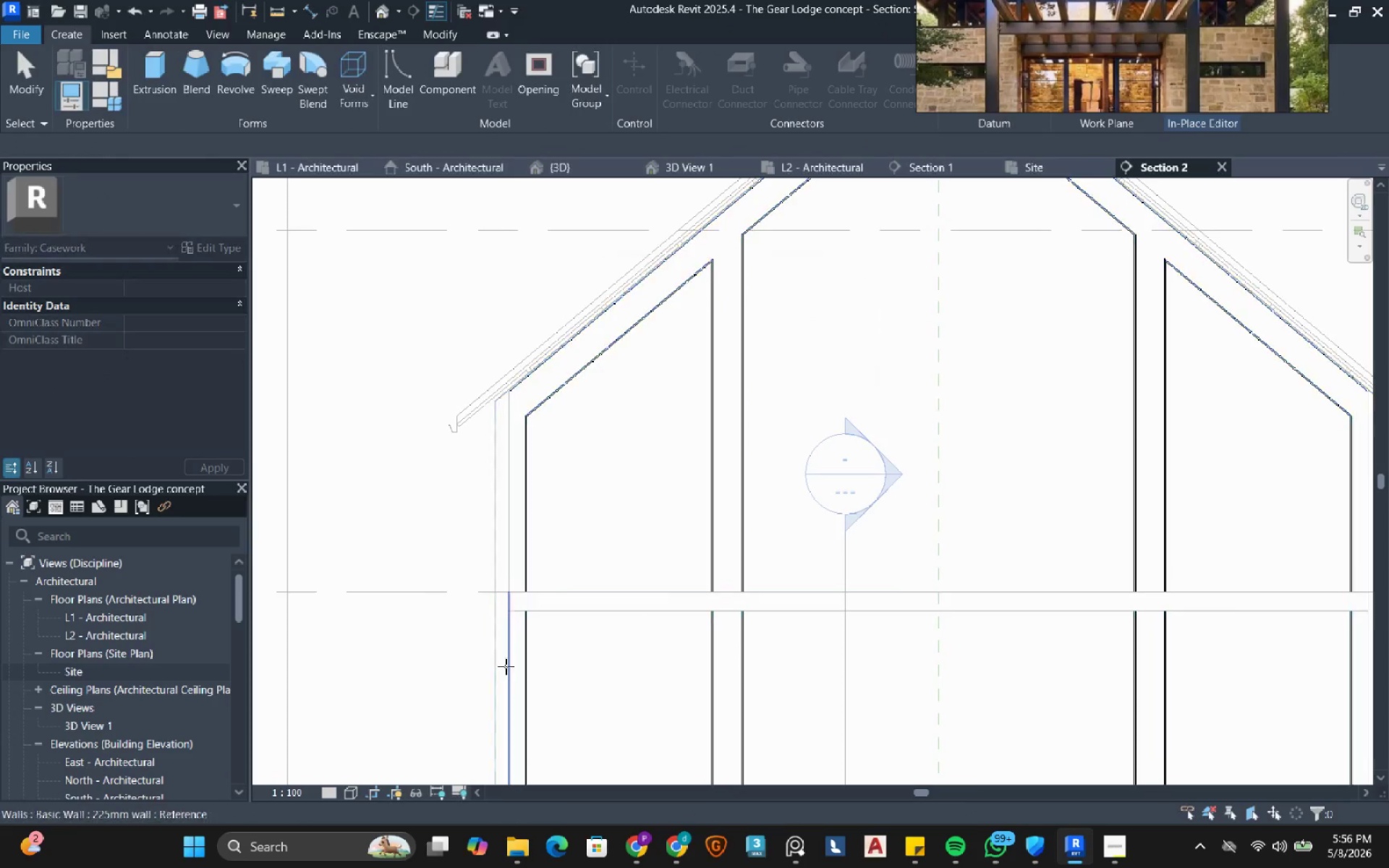 
scroll: coordinate [545, 586], scroll_direction: up, amount: 12.0
 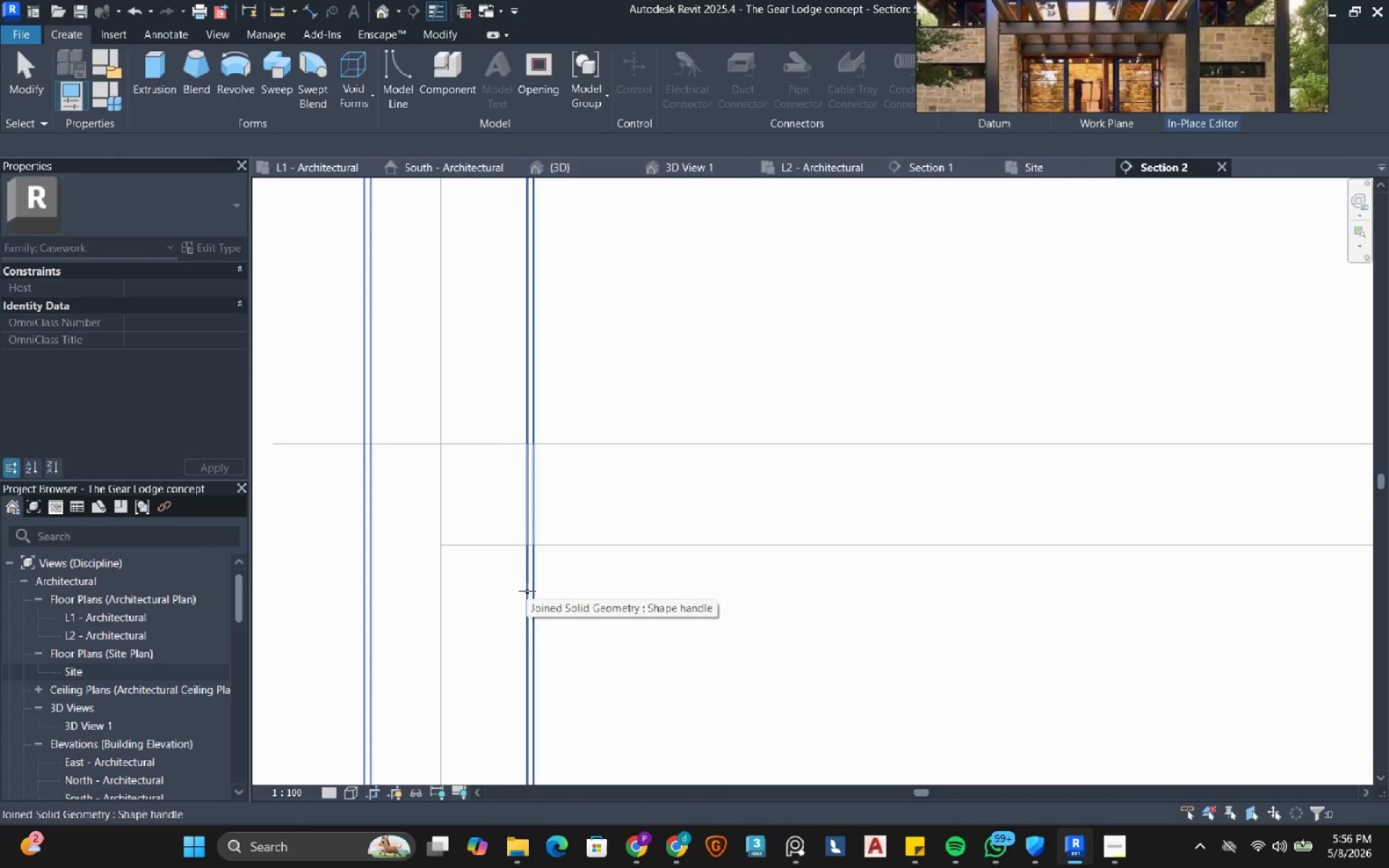 
left_click([527, 591])
 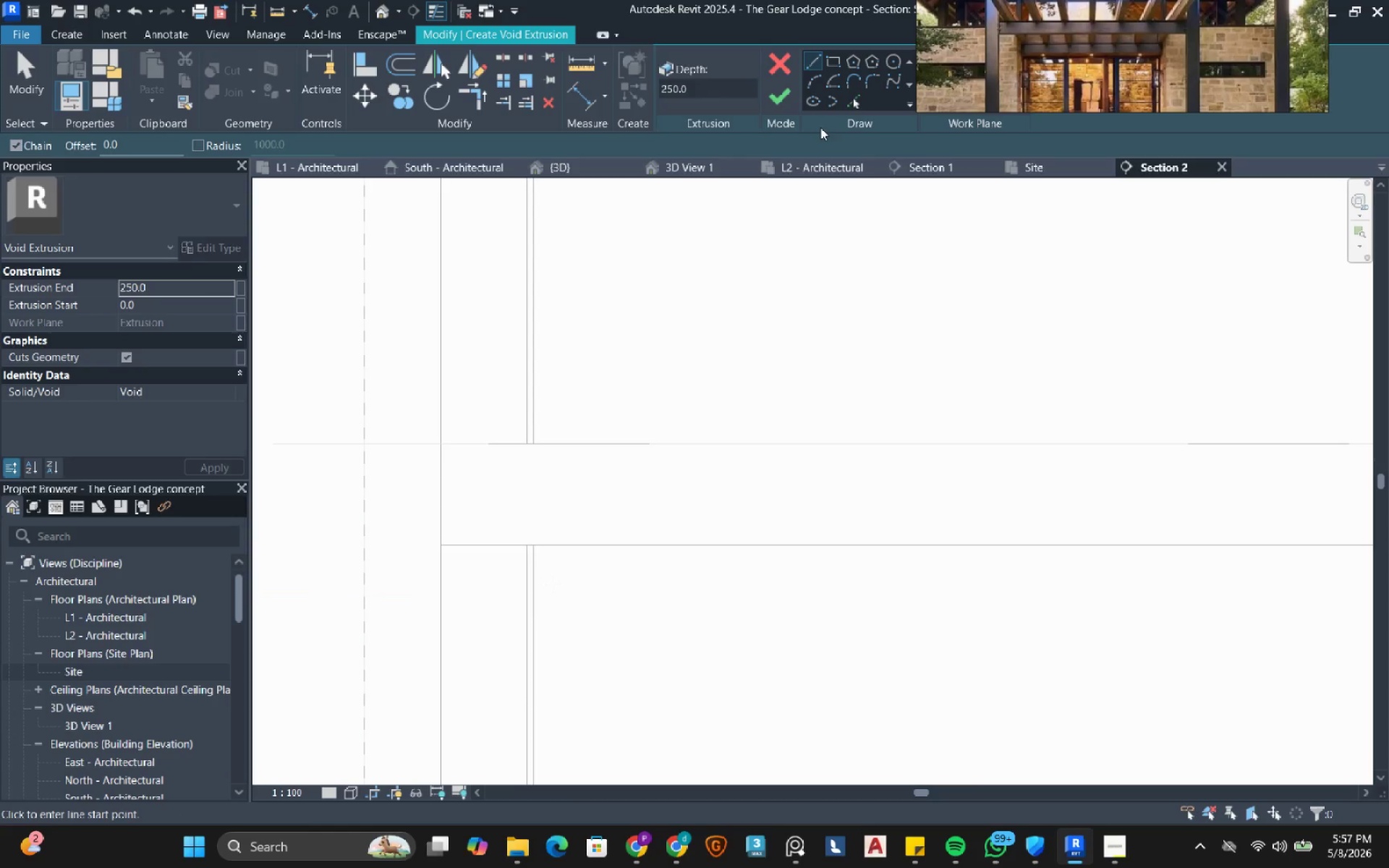 
left_click([835, 59])
 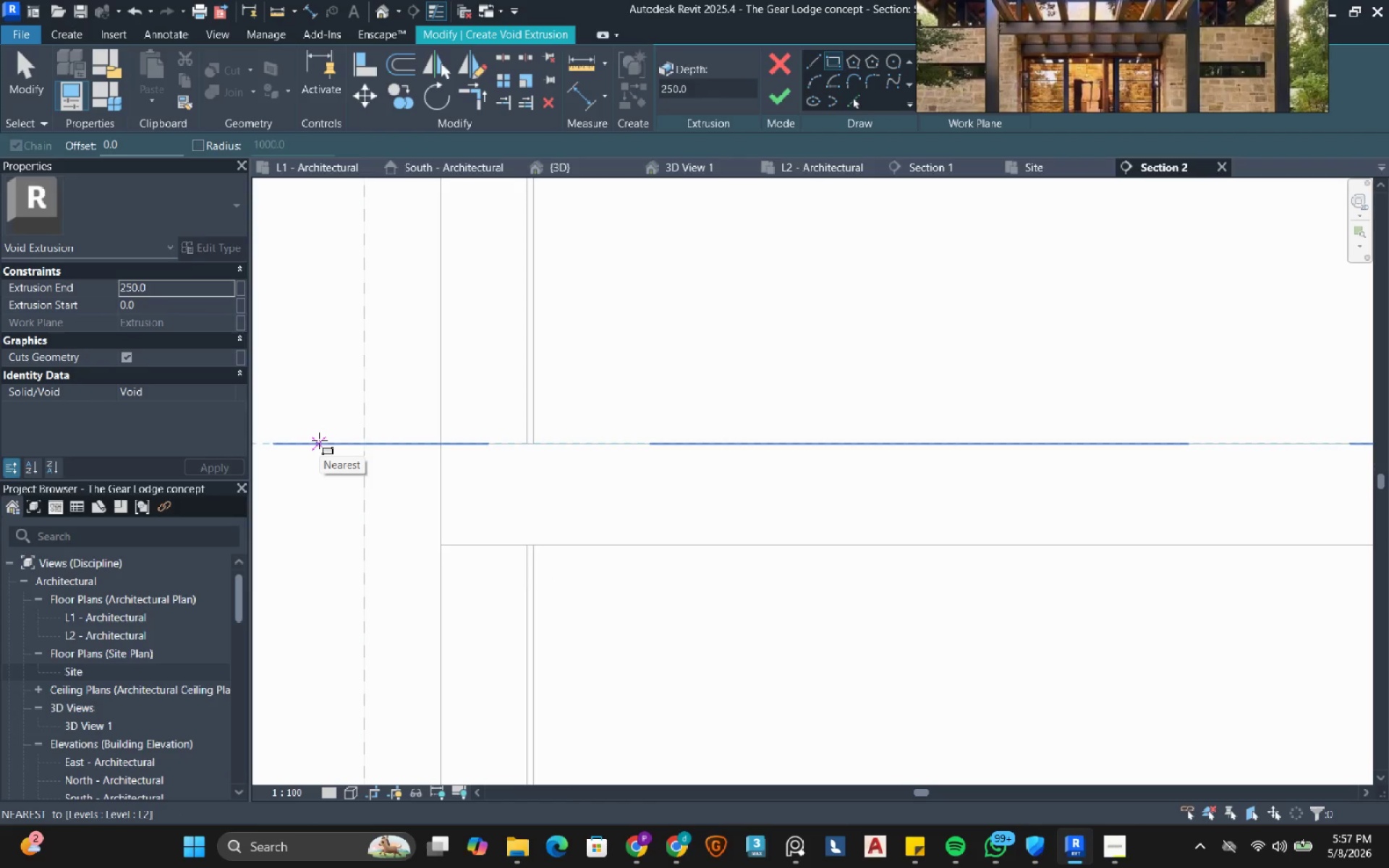 
left_click([319, 441])
 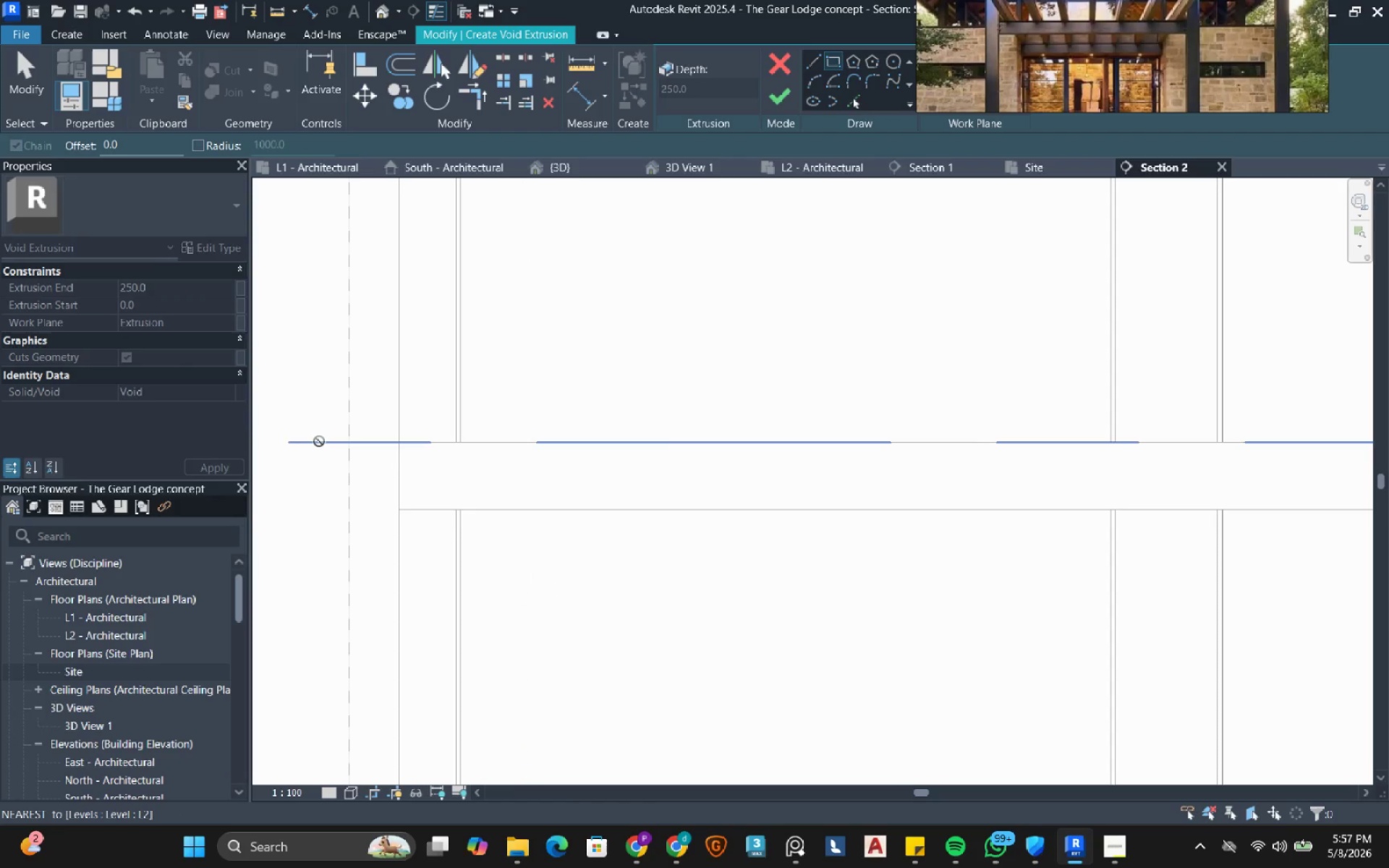 
scroll: coordinate [327, 470], scroll_direction: down, amount: 16.0
 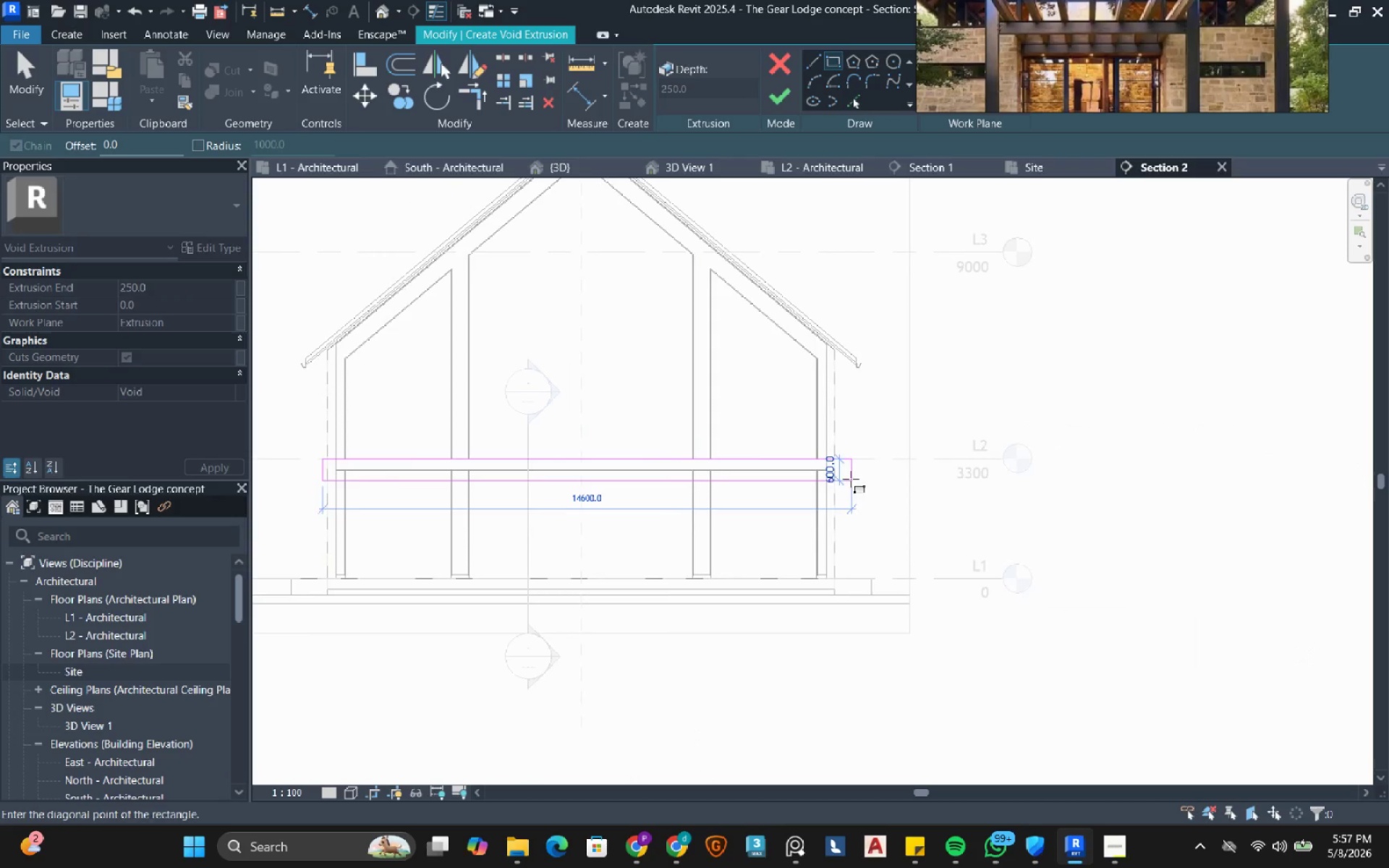 
scroll: coordinate [772, 473], scroll_direction: up, amount: 11.0
 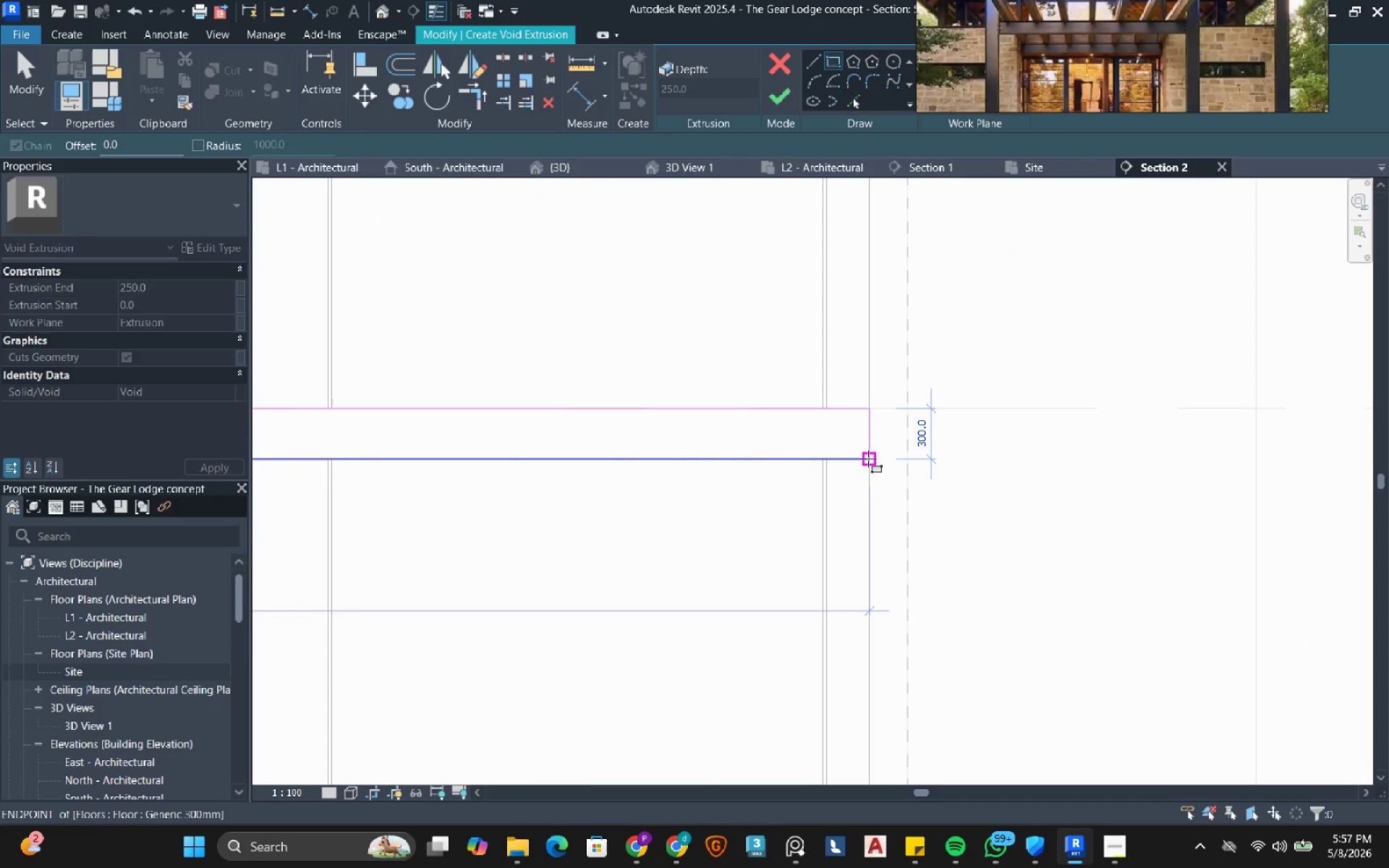 
left_click([868, 459])
 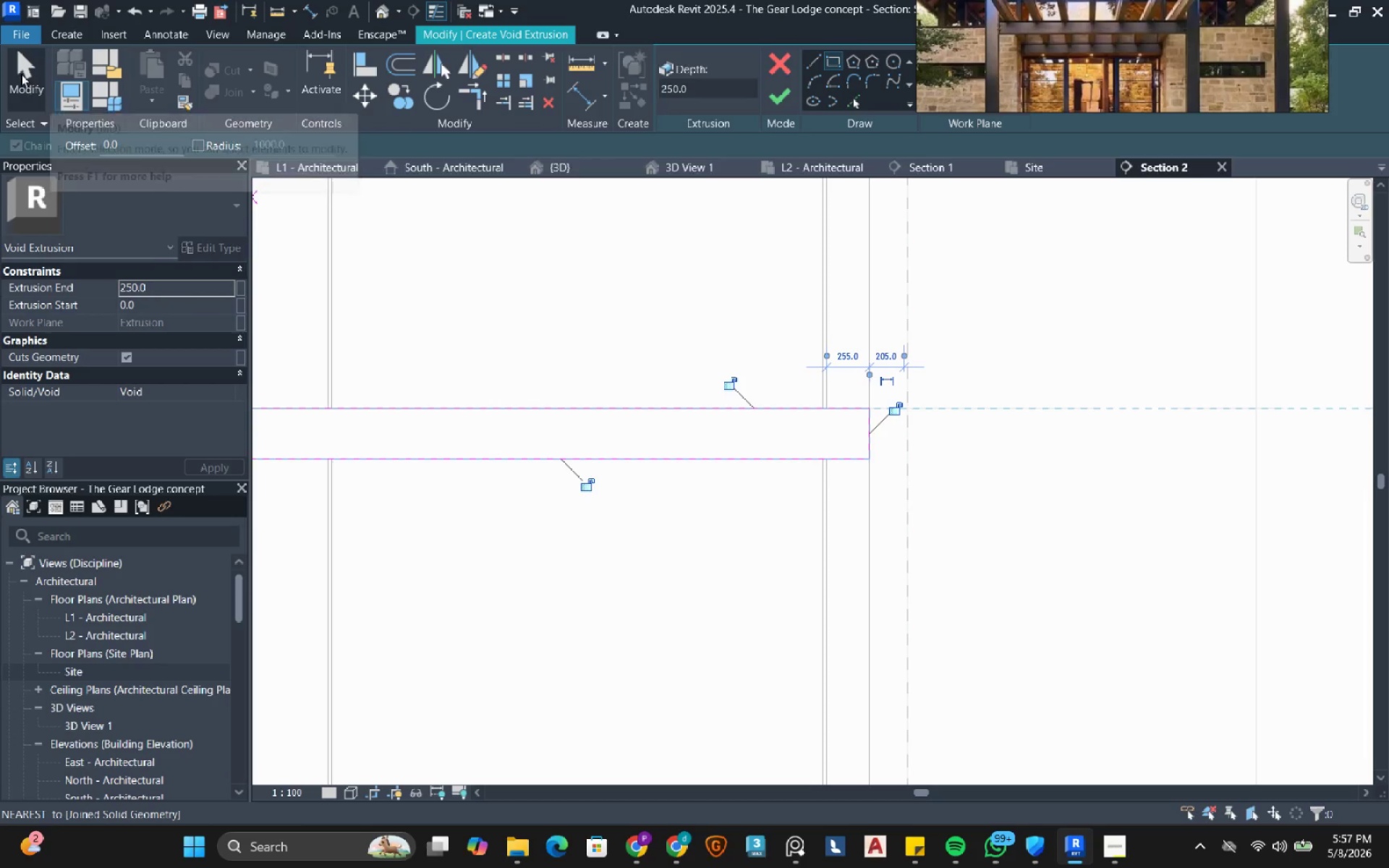 
left_click([21, 74])
 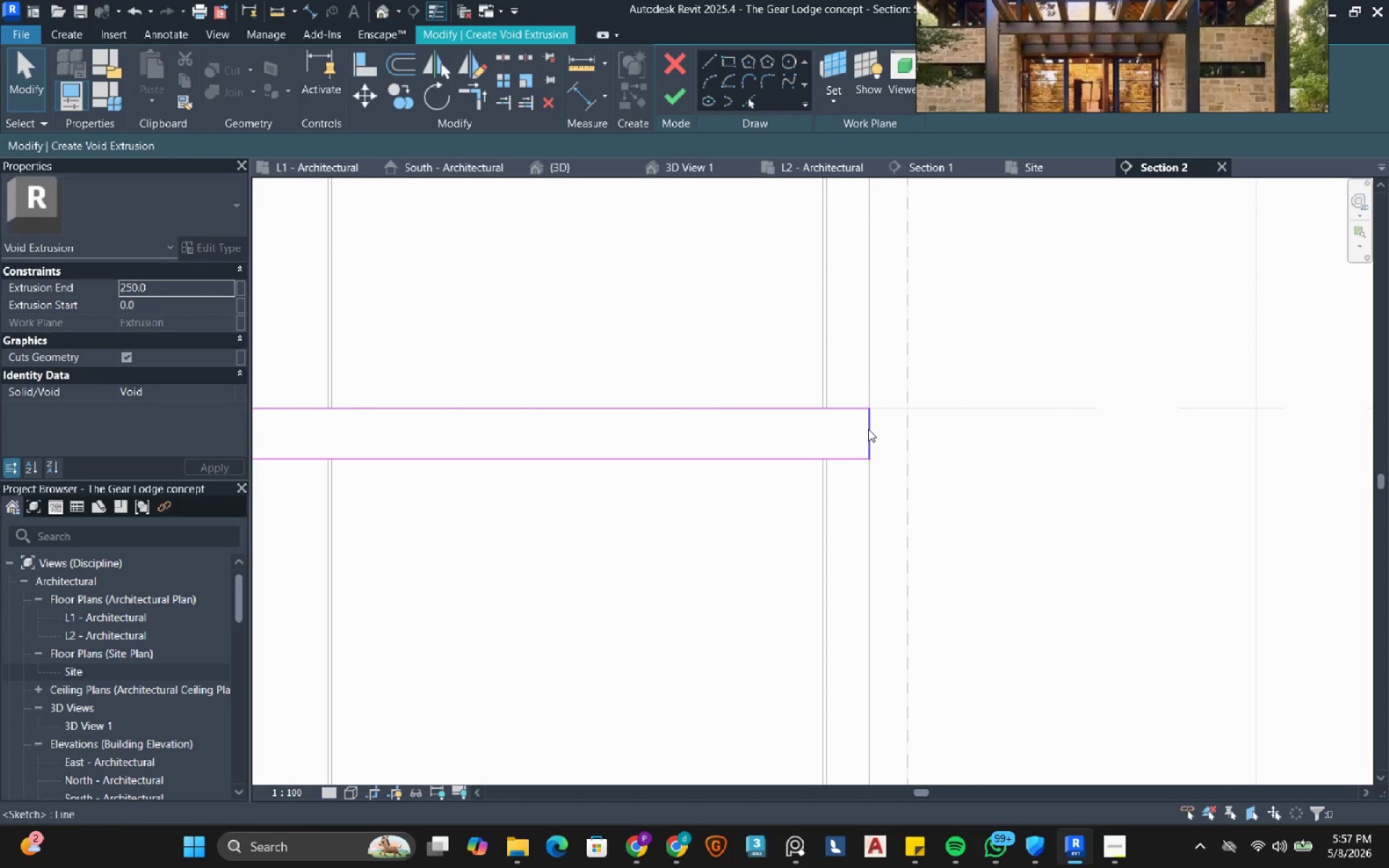 
left_click_drag(start_coordinate=[868, 429], to_coordinate=[967, 454])
 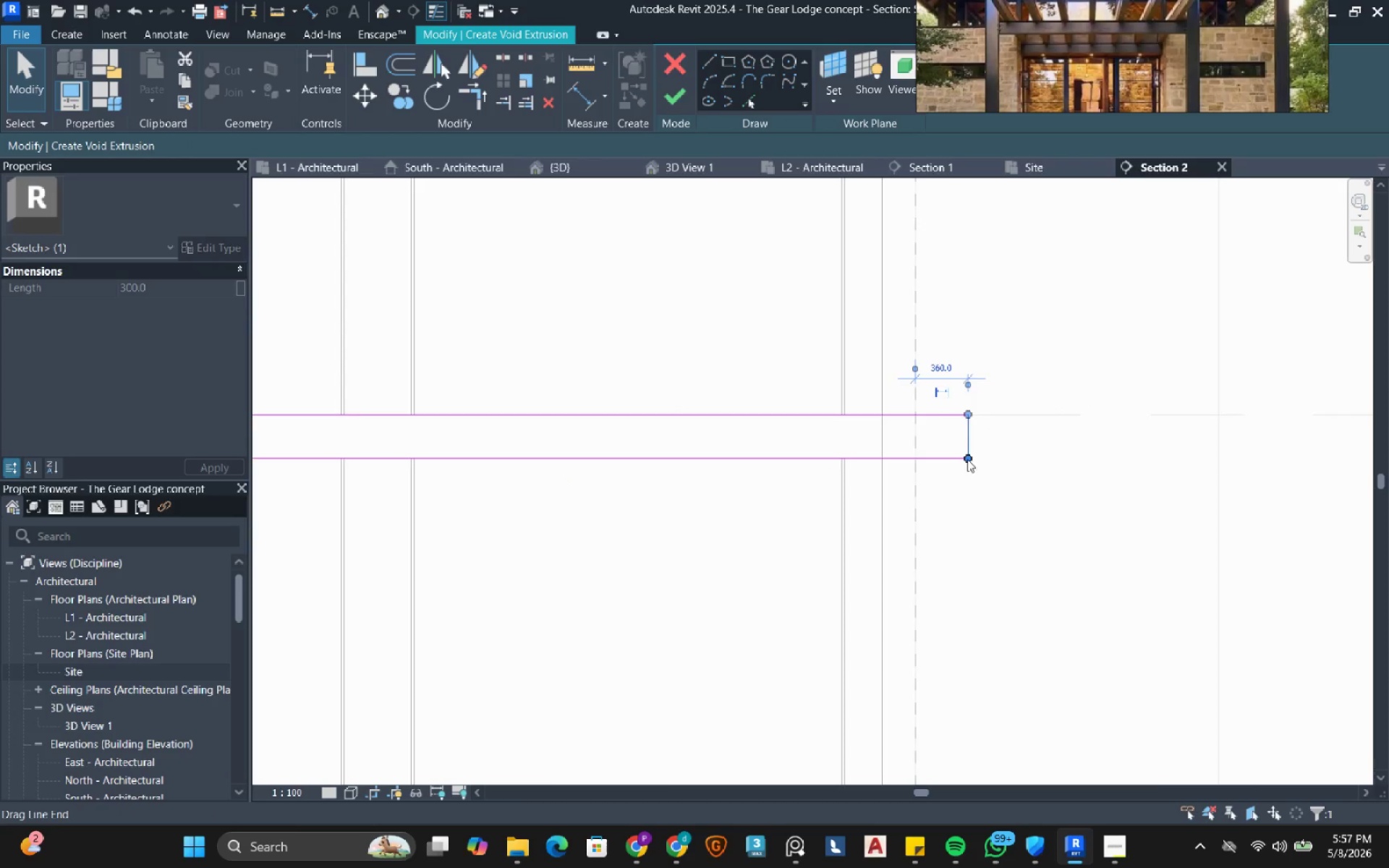 
scroll: coordinate [968, 463], scroll_direction: down, amount: 3.0
 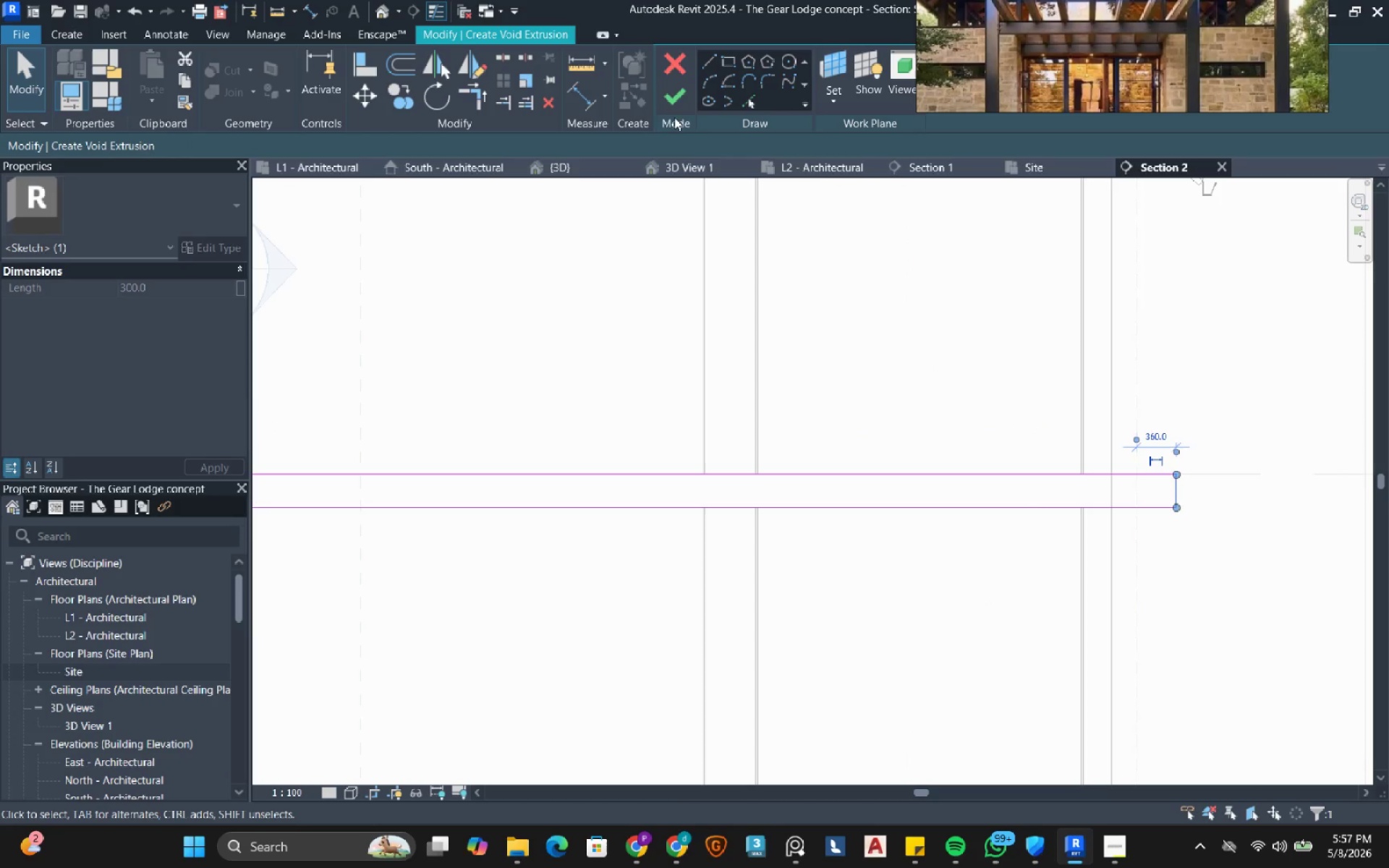 
left_click([671, 93])
 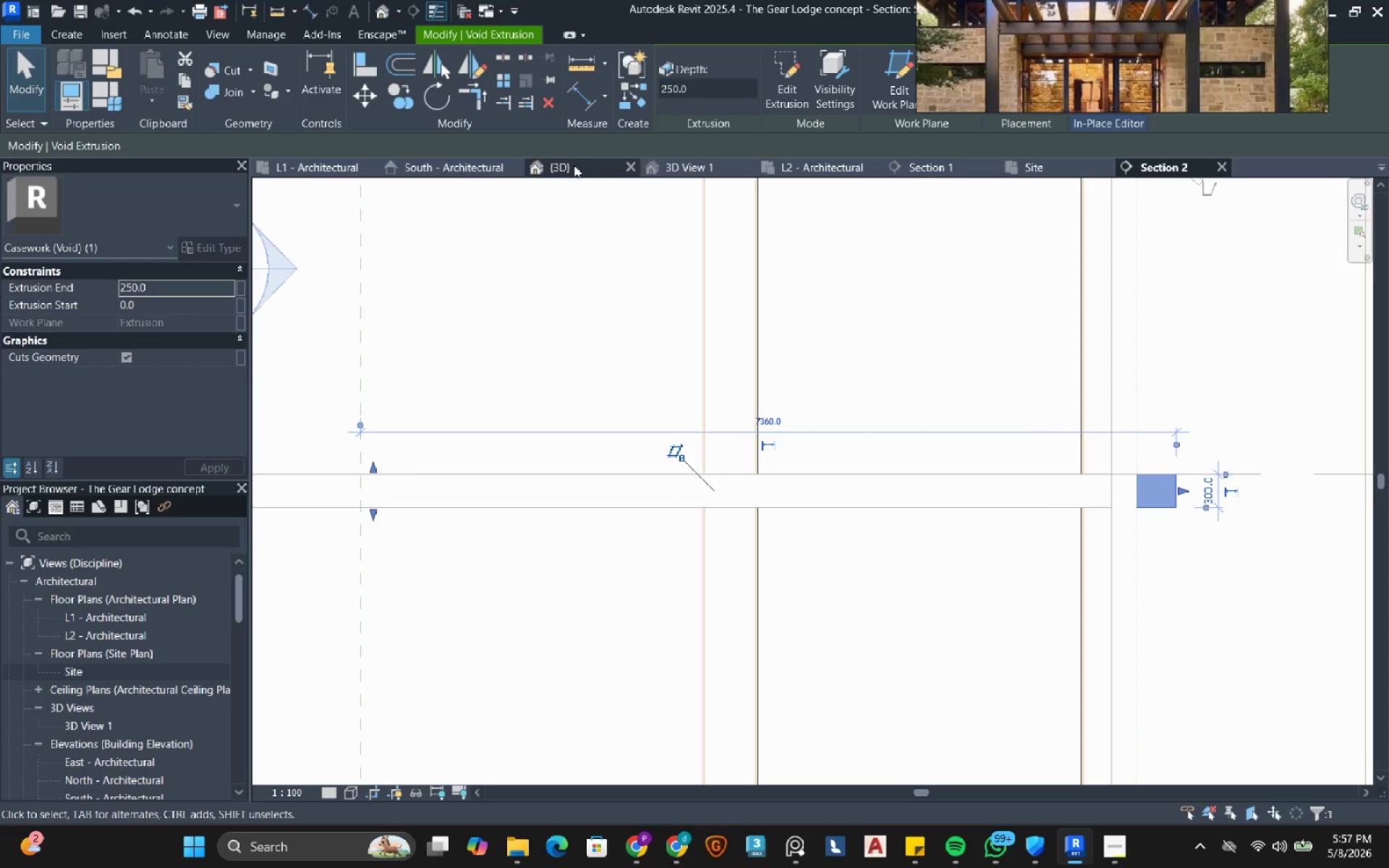 
left_click([574, 165])
 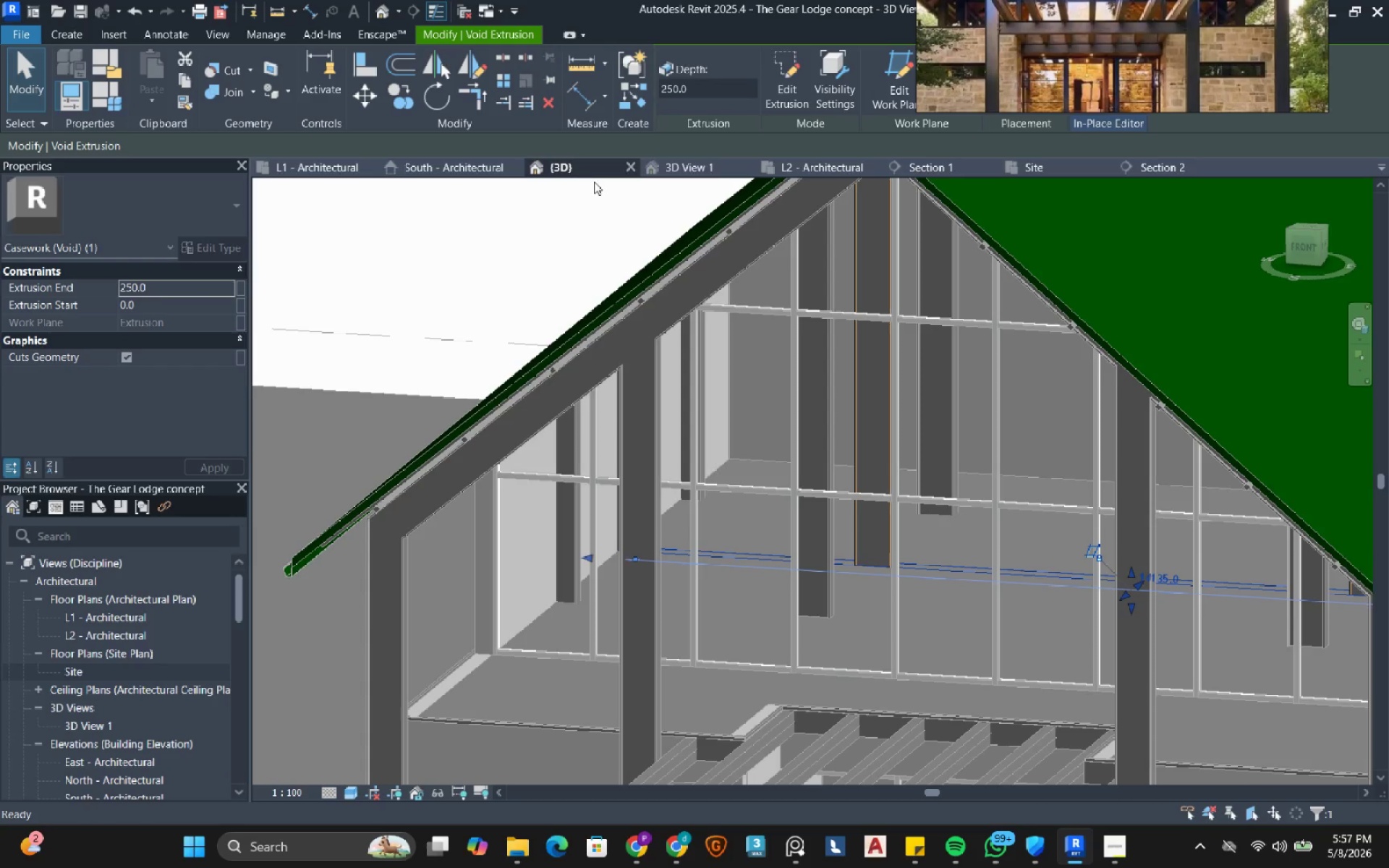 
scroll: coordinate [606, 482], scroll_direction: down, amount: 3.0
 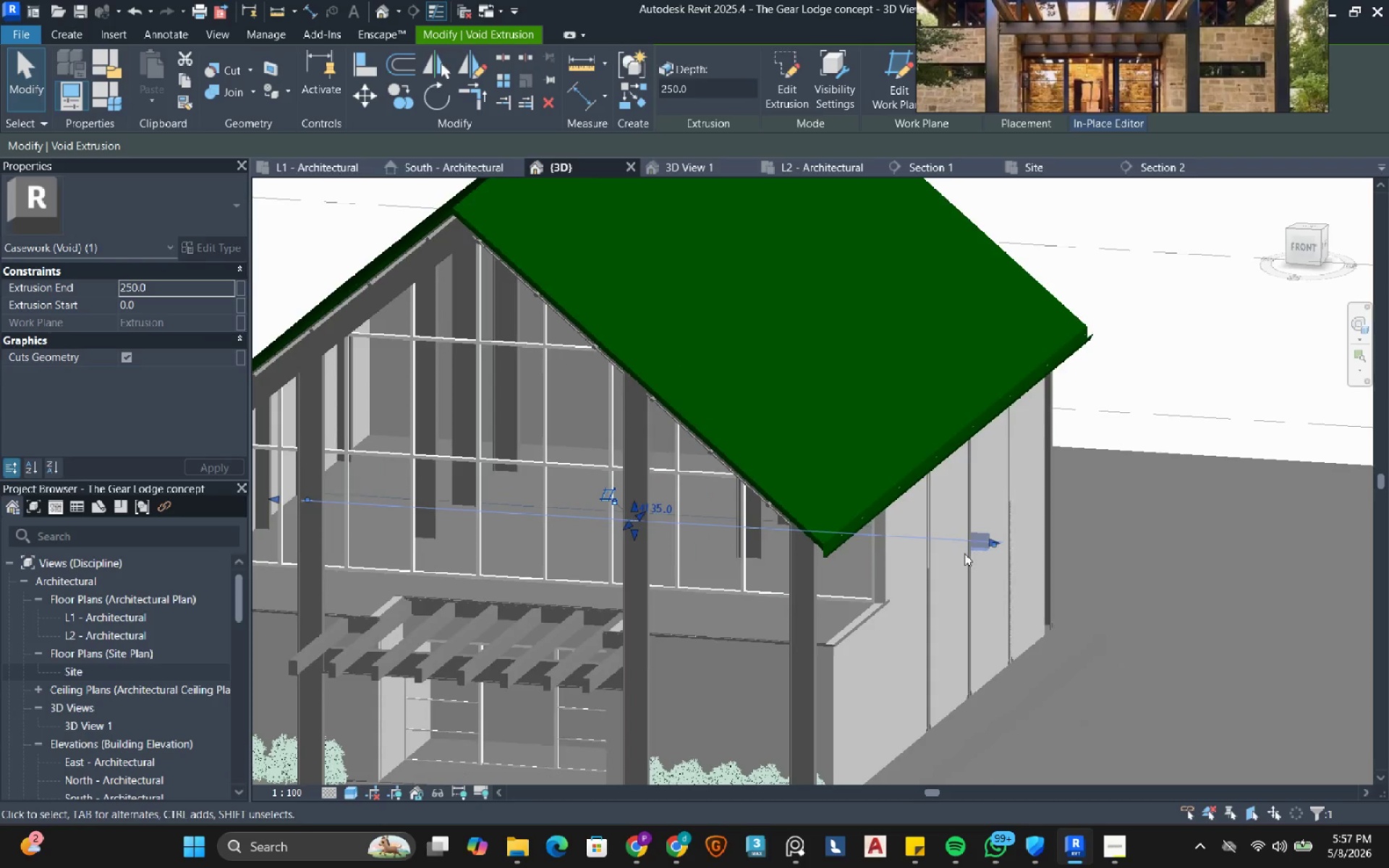 
scroll: coordinate [1011, 550], scroll_direction: up, amount: 11.0
 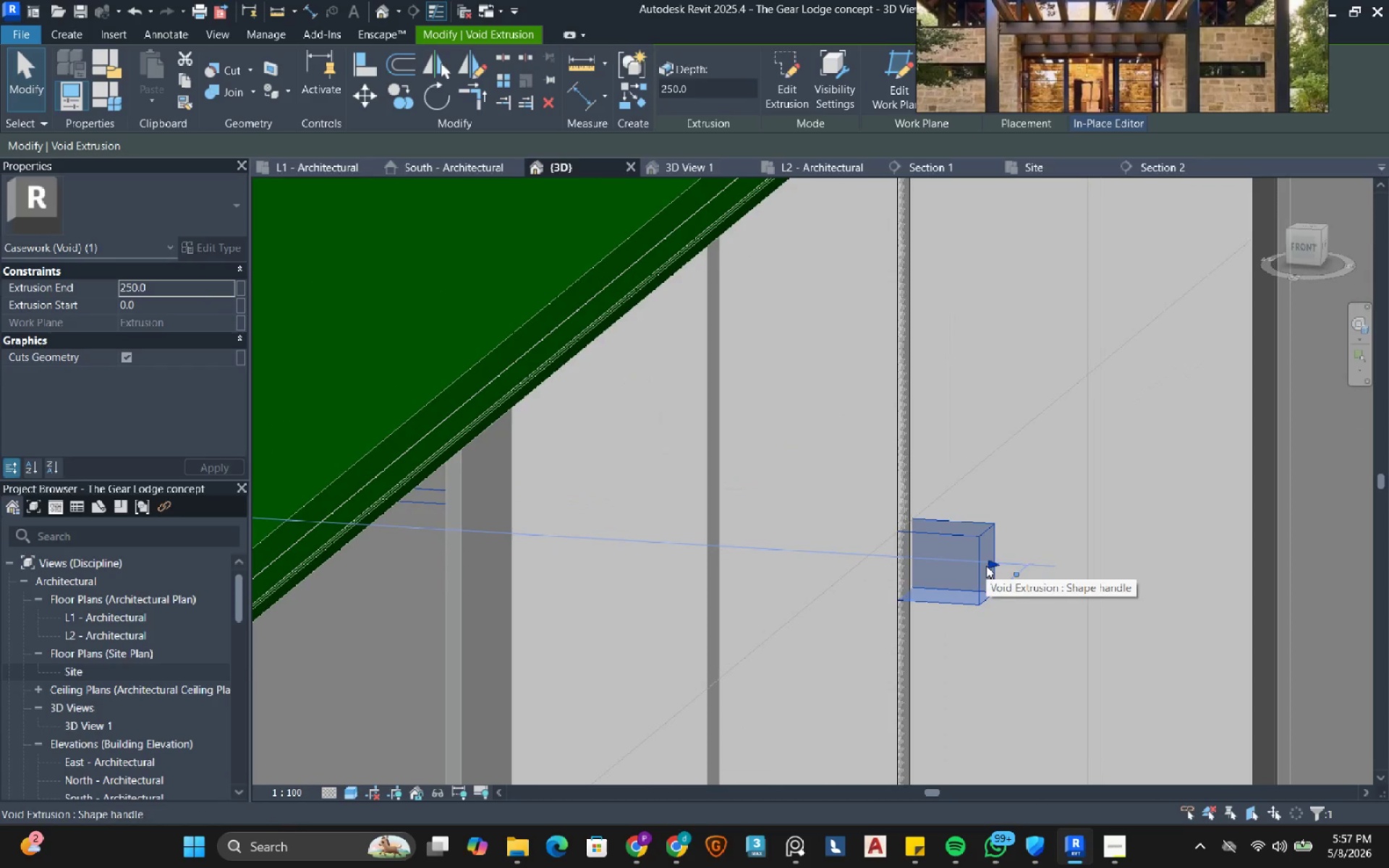 
left_click_drag(start_coordinate=[986, 566], to_coordinate=[753, 561])
 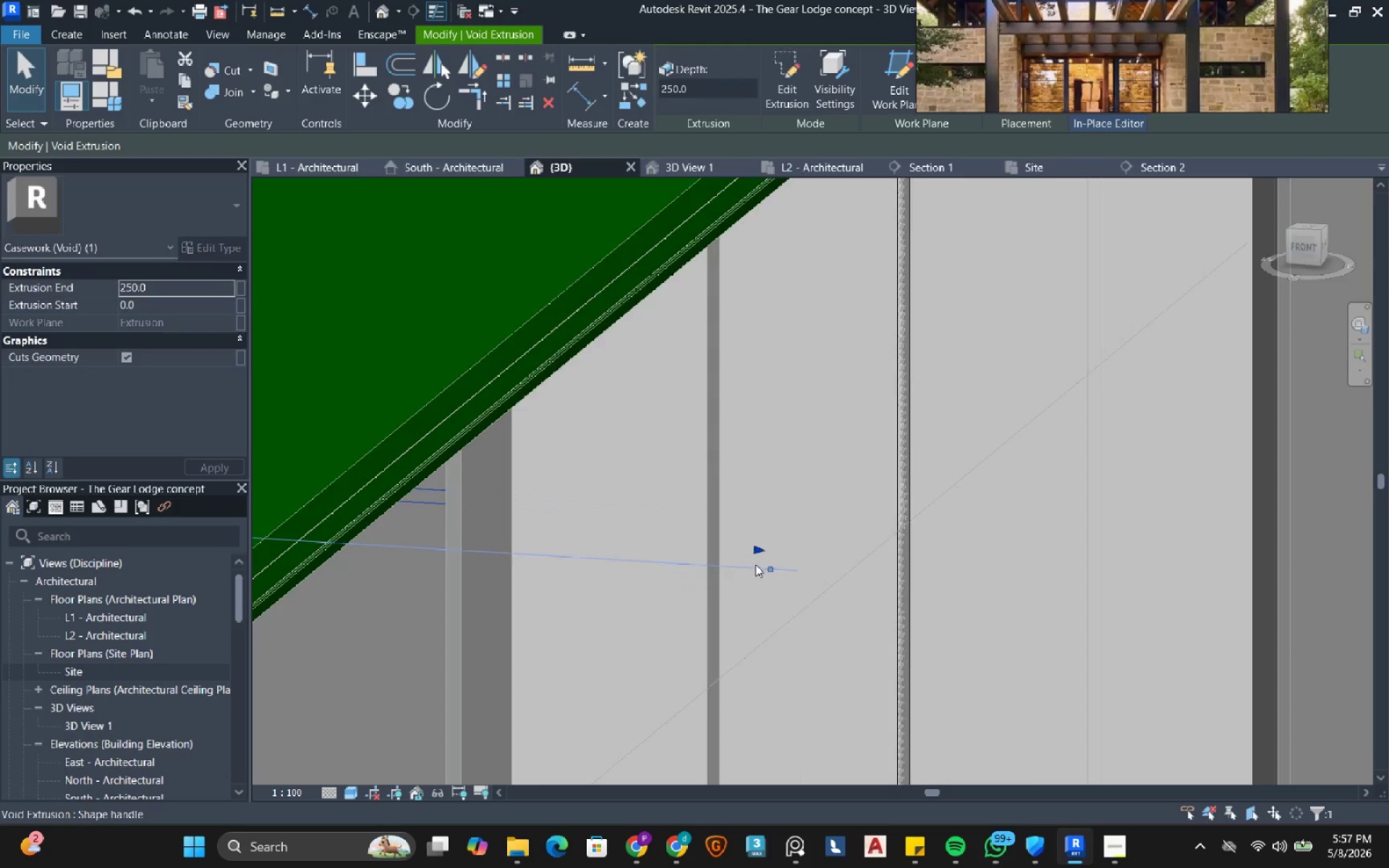 
scroll: coordinate [772, 576], scroll_direction: down, amount: 13.0
 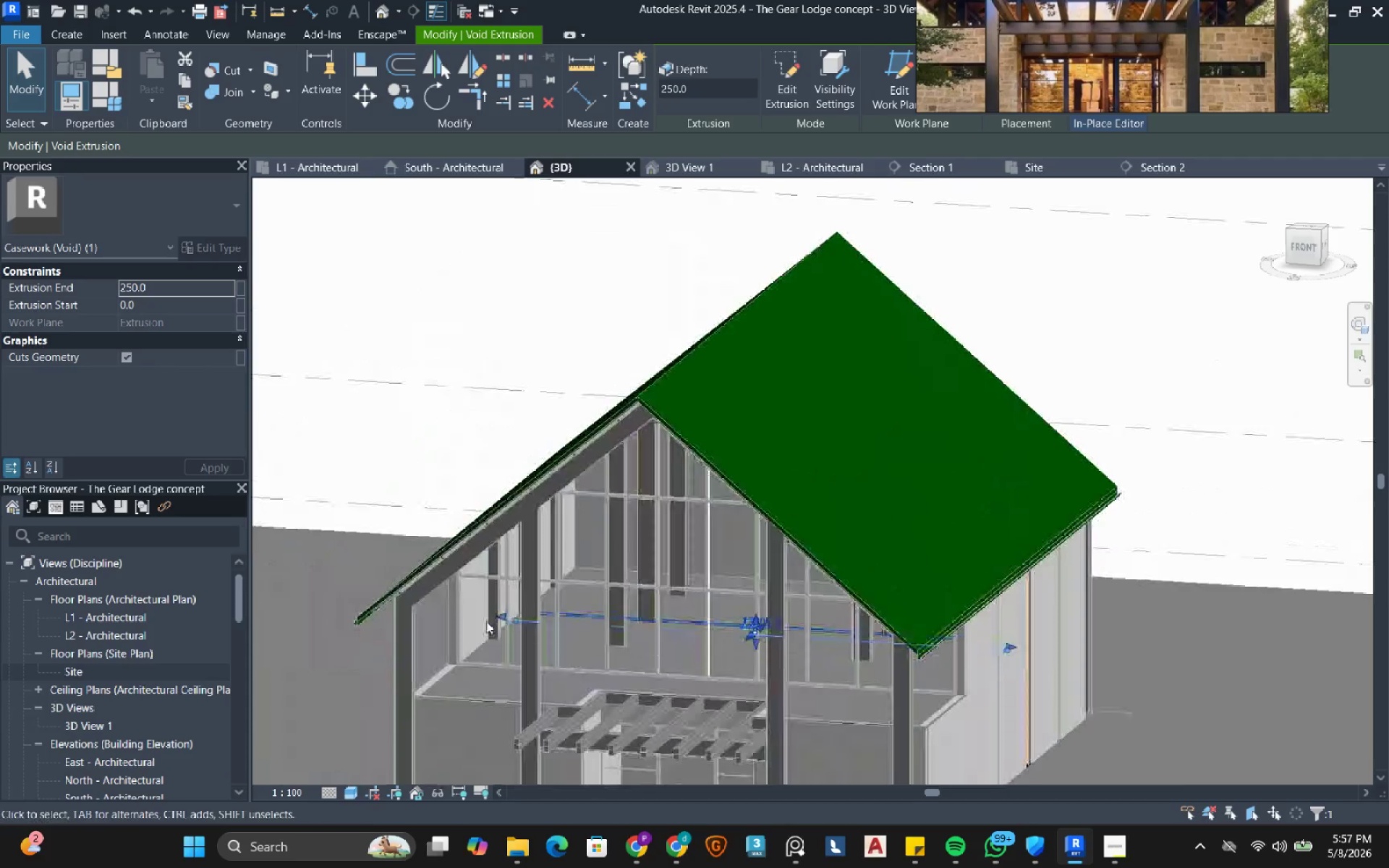 
scroll: coordinate [505, 636], scroll_direction: up, amount: 6.0
 